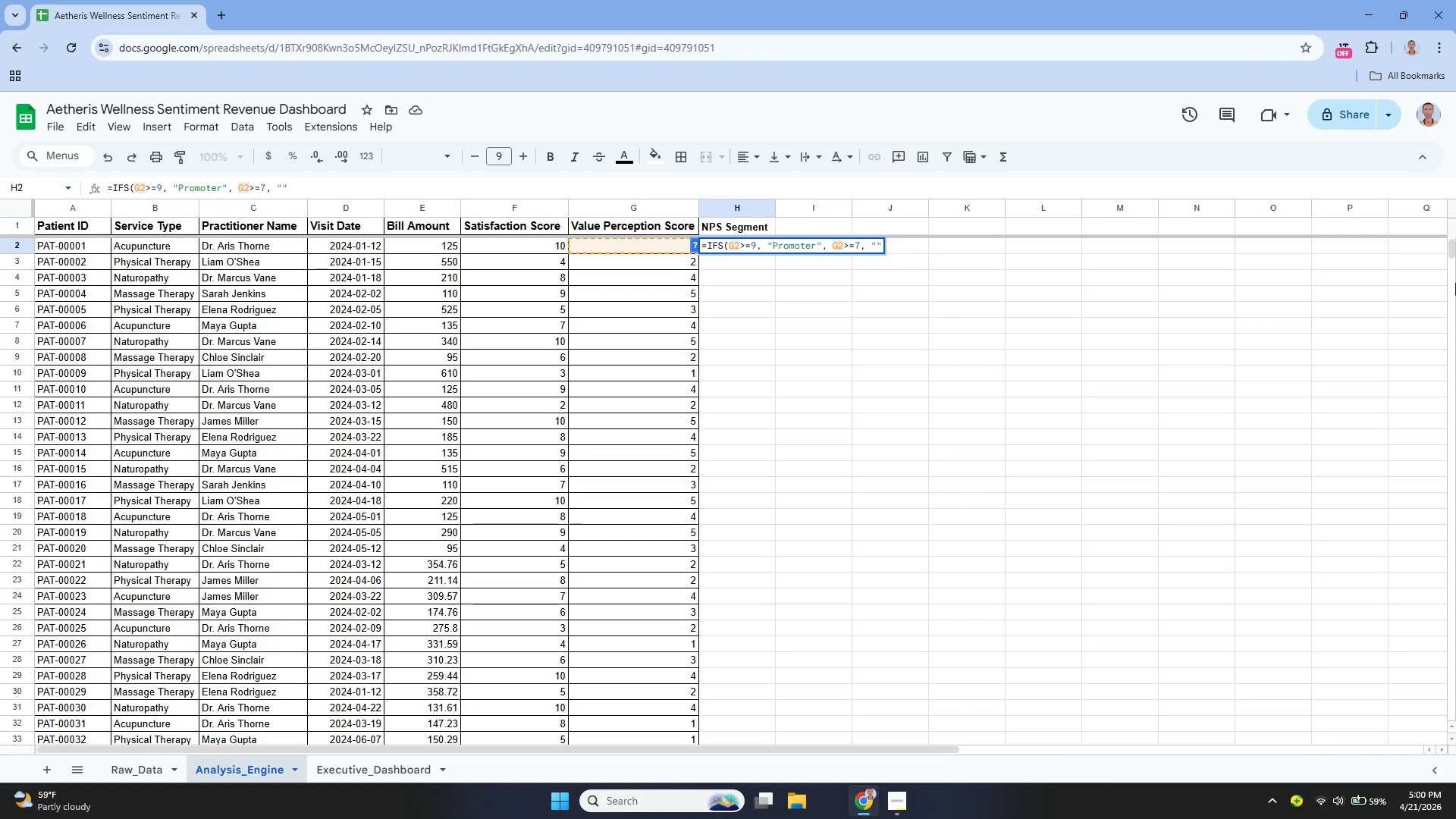 
key(ArrowRight)
 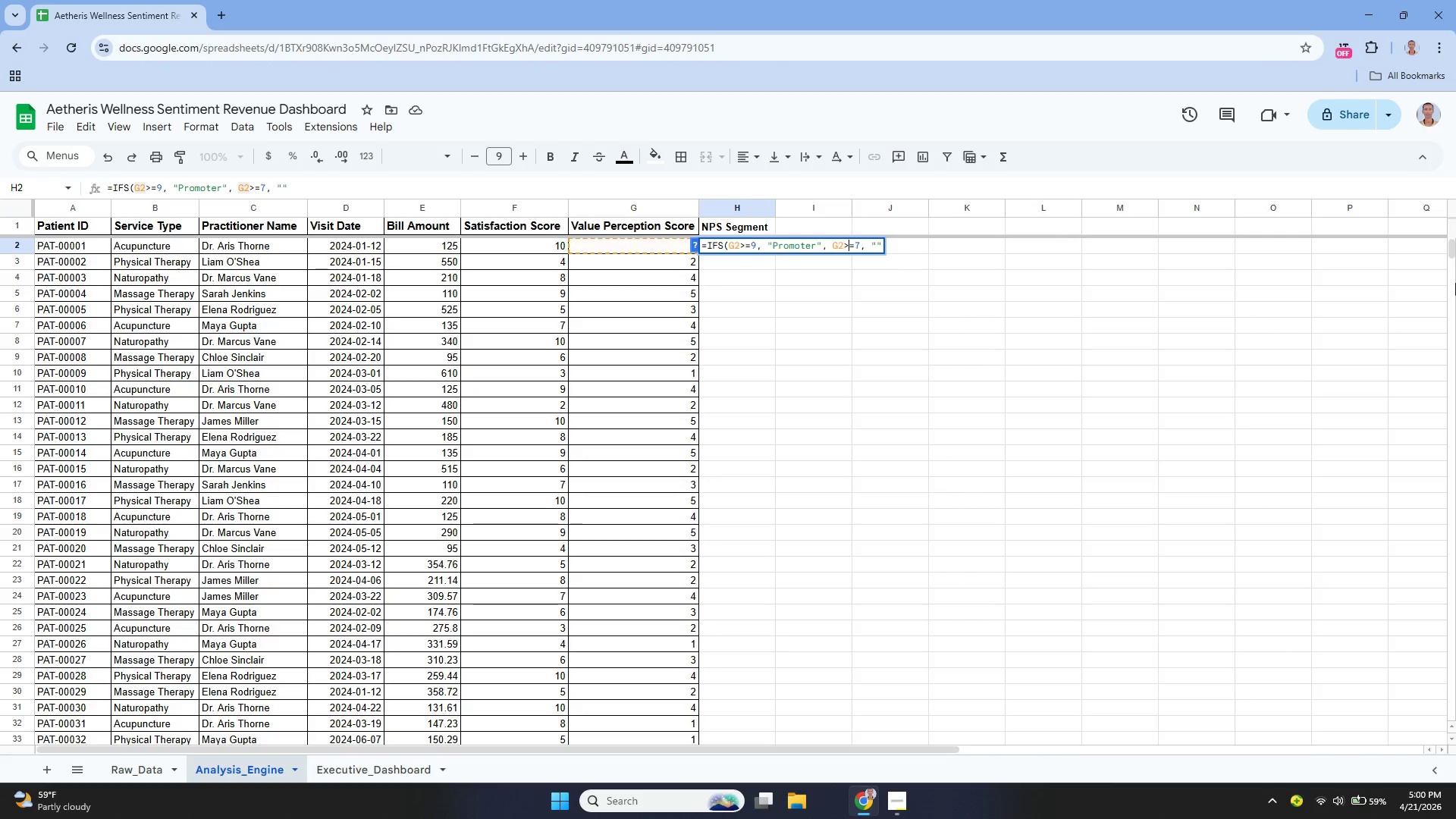 
key(ArrowRight)
 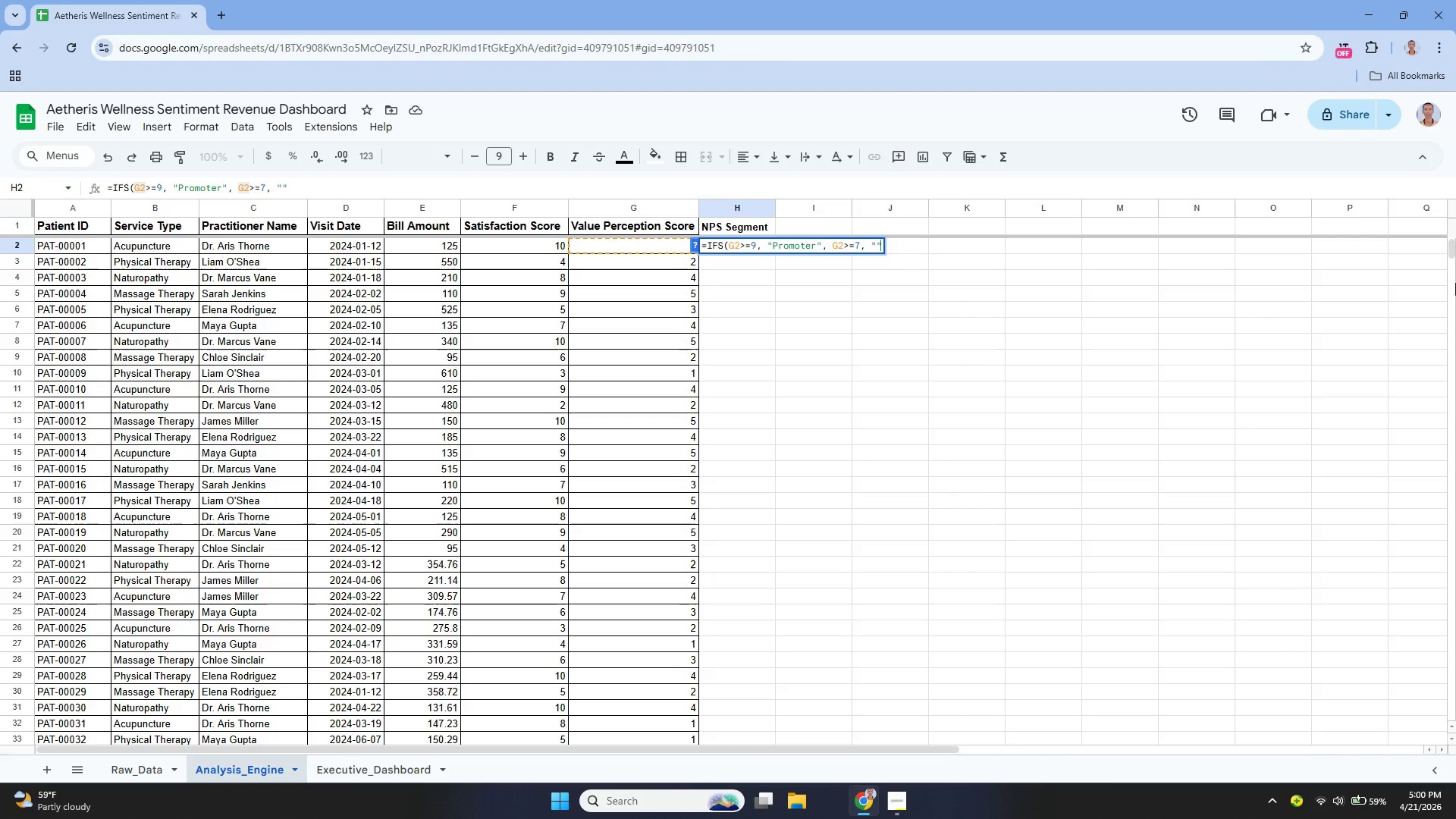 
key(ArrowDown)
 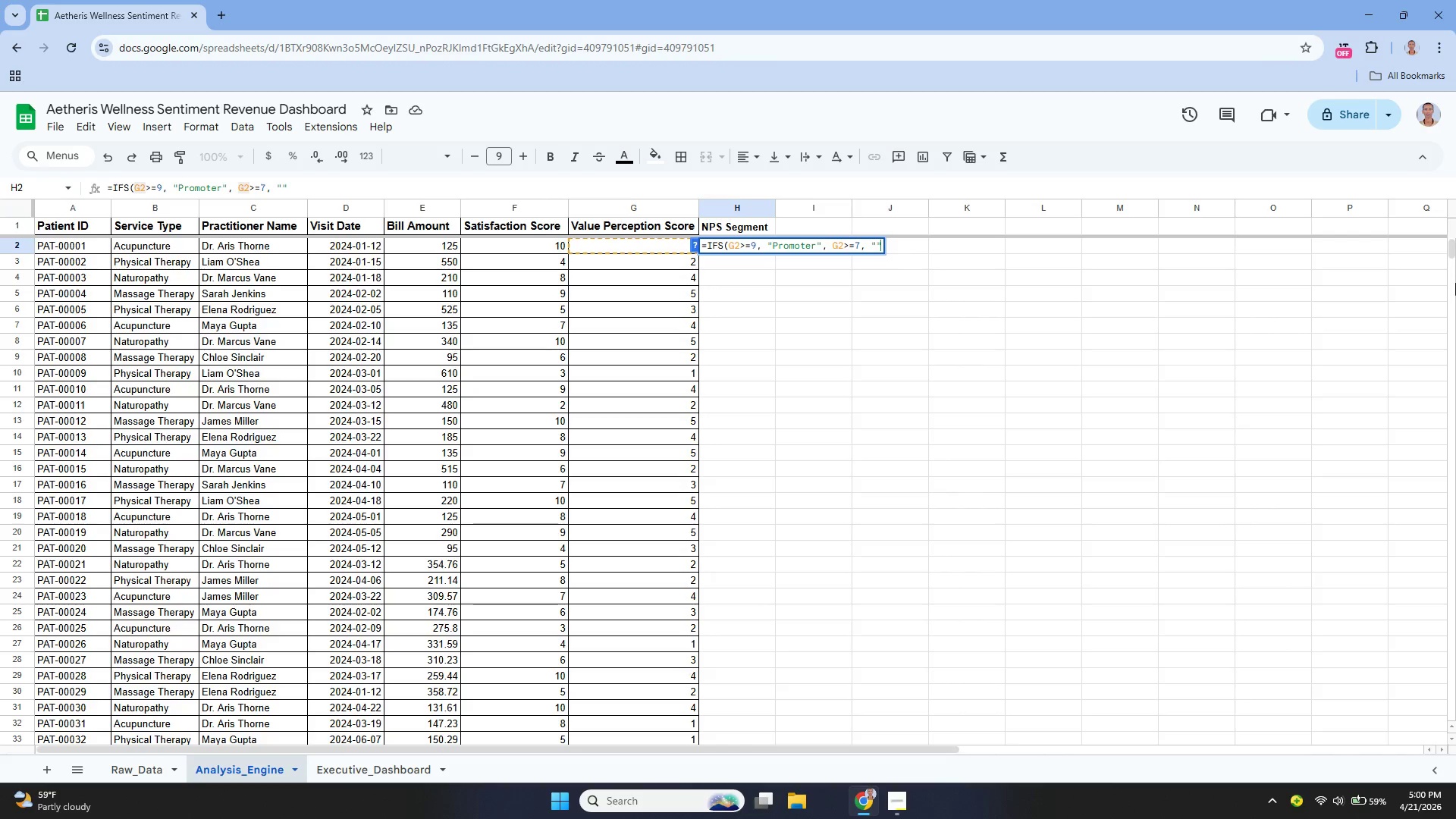 
key(ArrowLeft)
 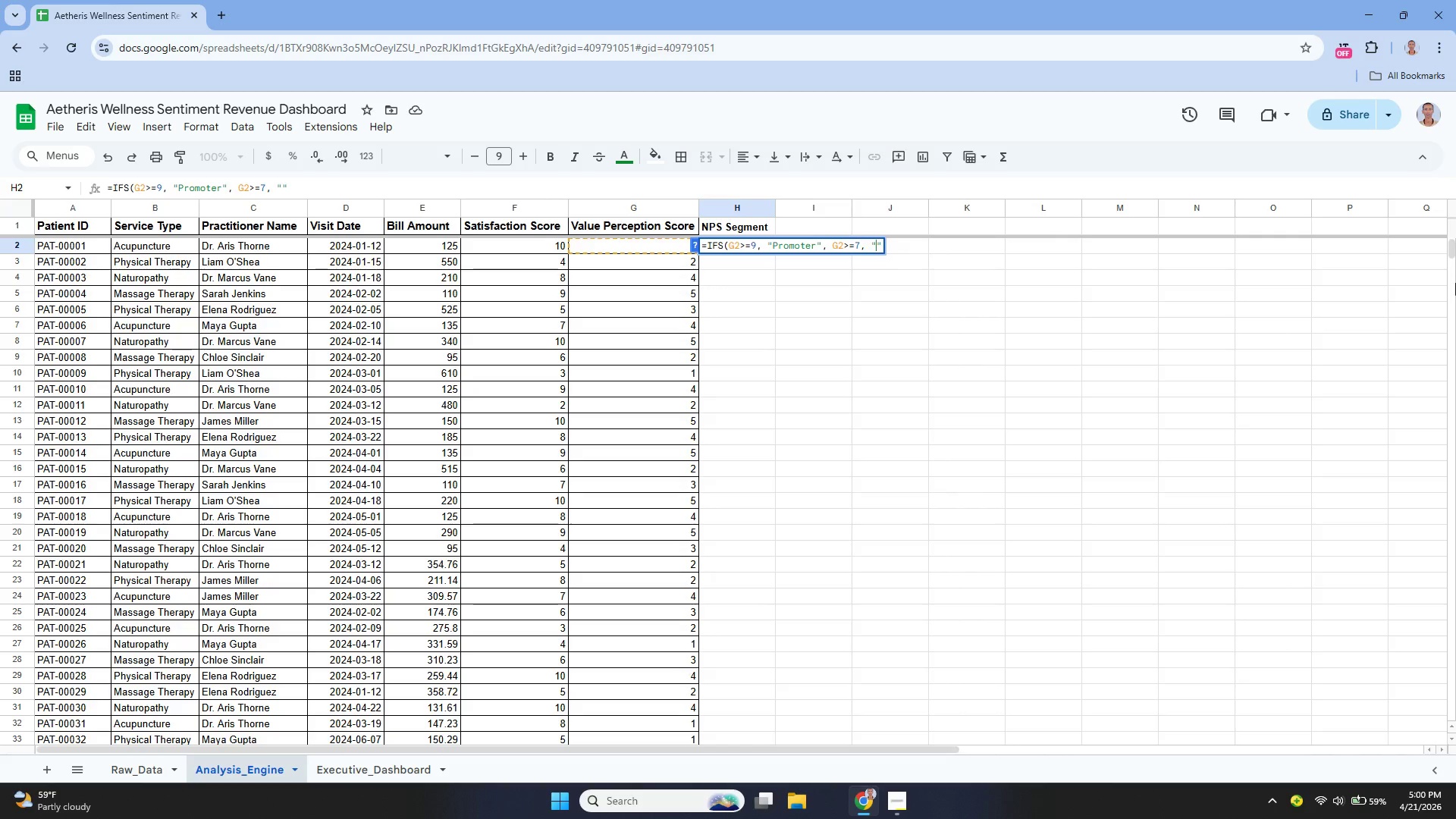 
hold_key(key=ShiftLeft, duration=0.33)
 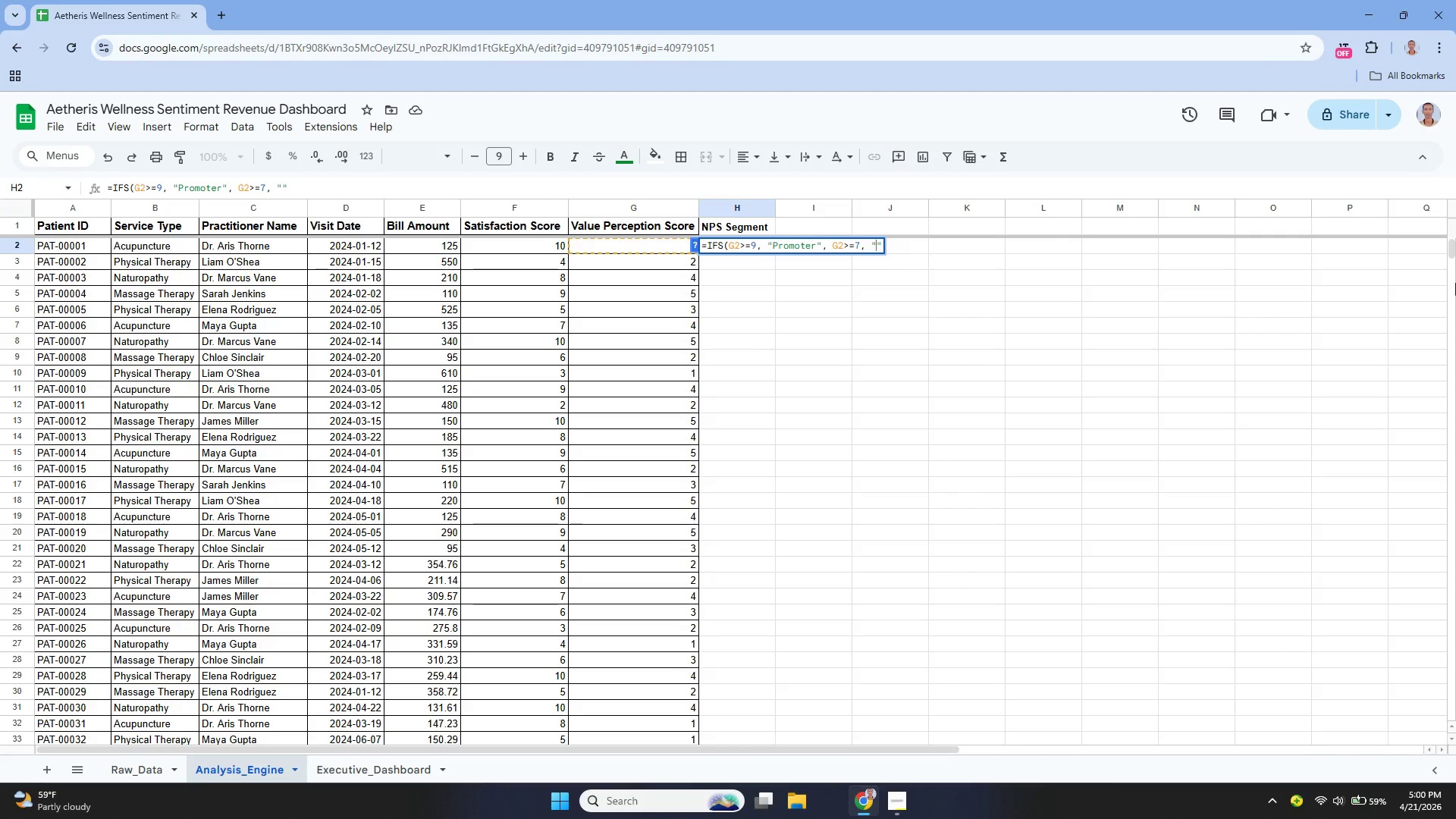 
type(Pa)
key(Backspace)
key(Backspace)
type(pASSIVE)
 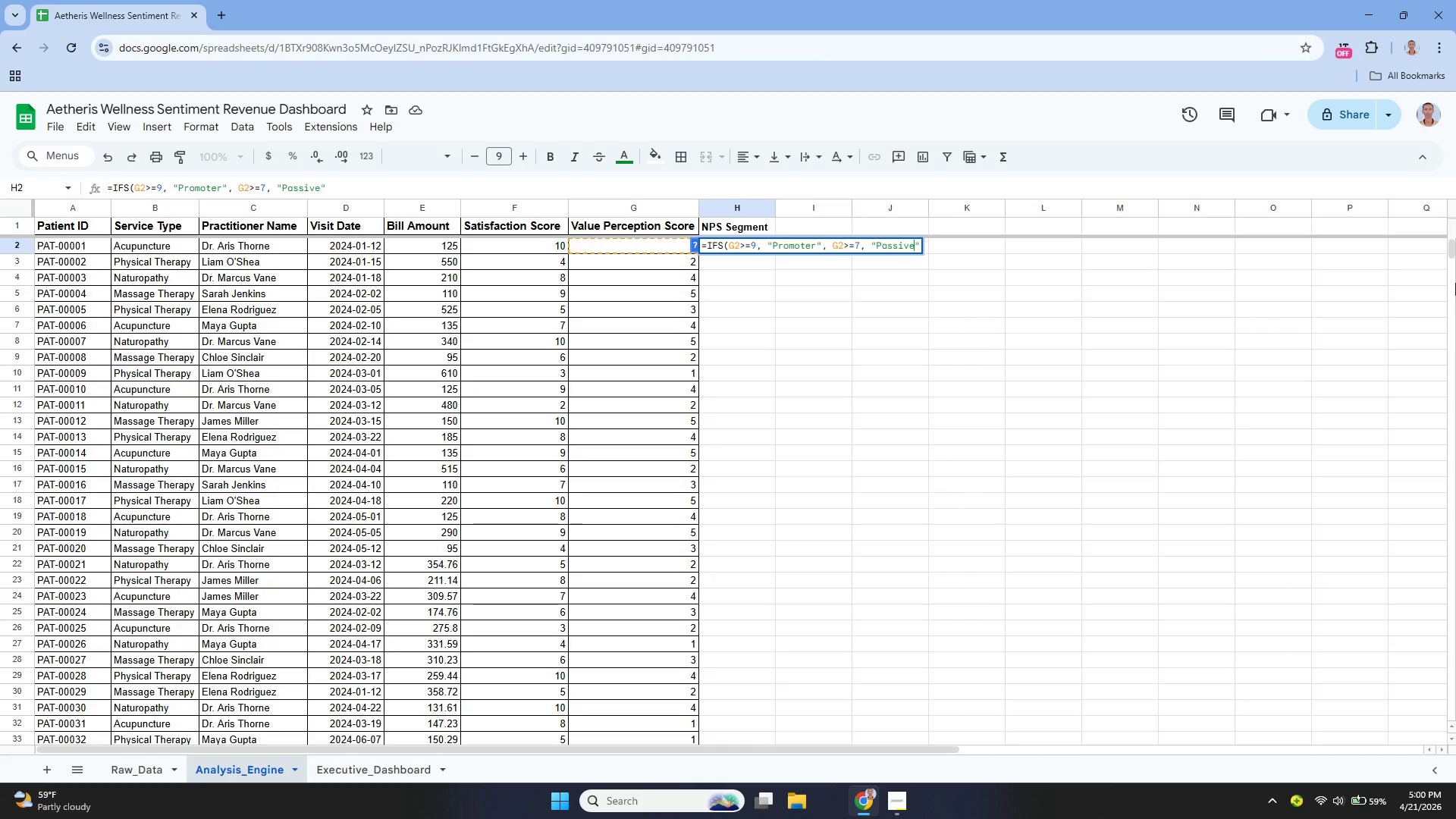 
key(ArrowRight)
 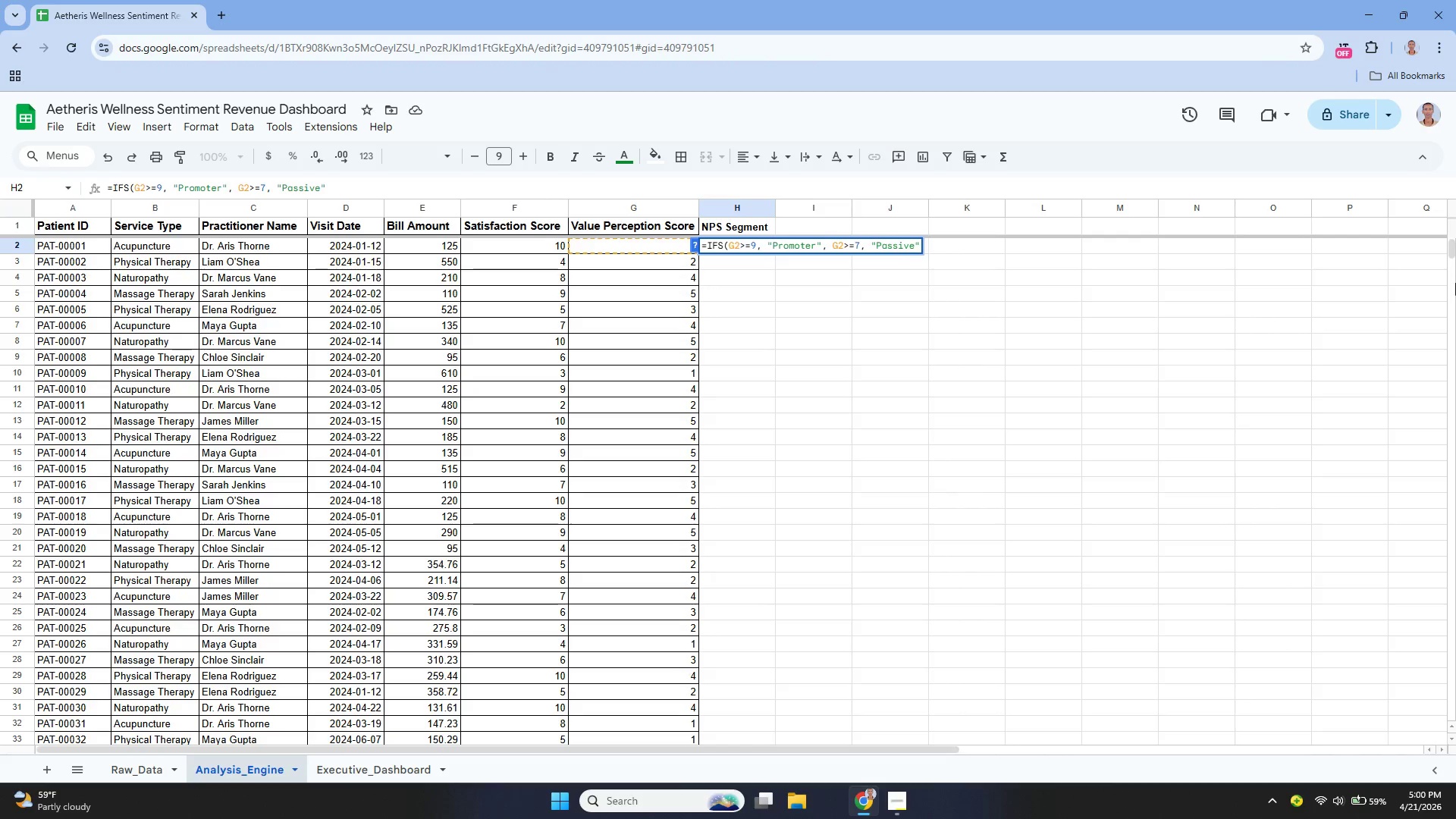 
type(, G2<=6, "")
 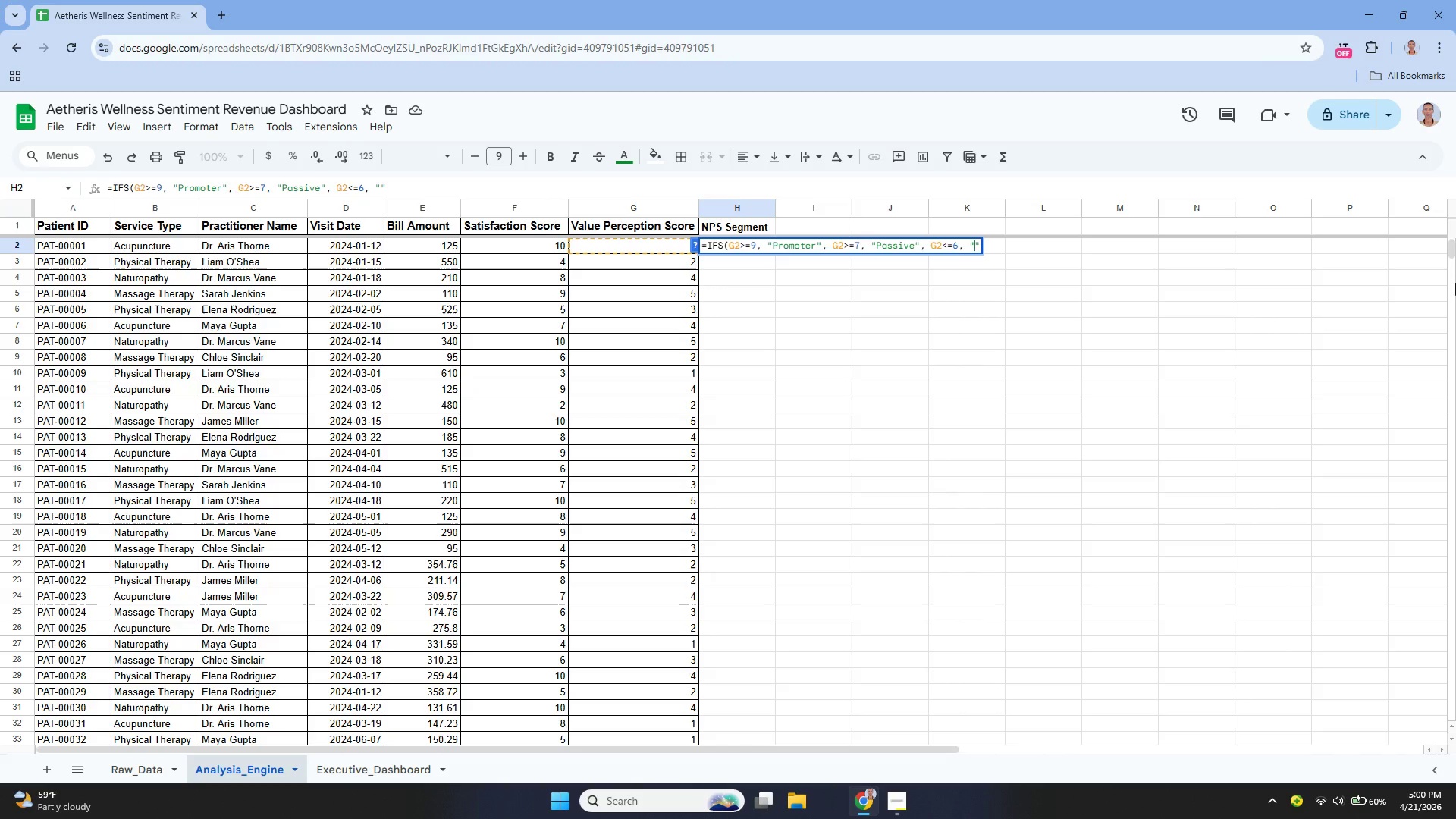 
 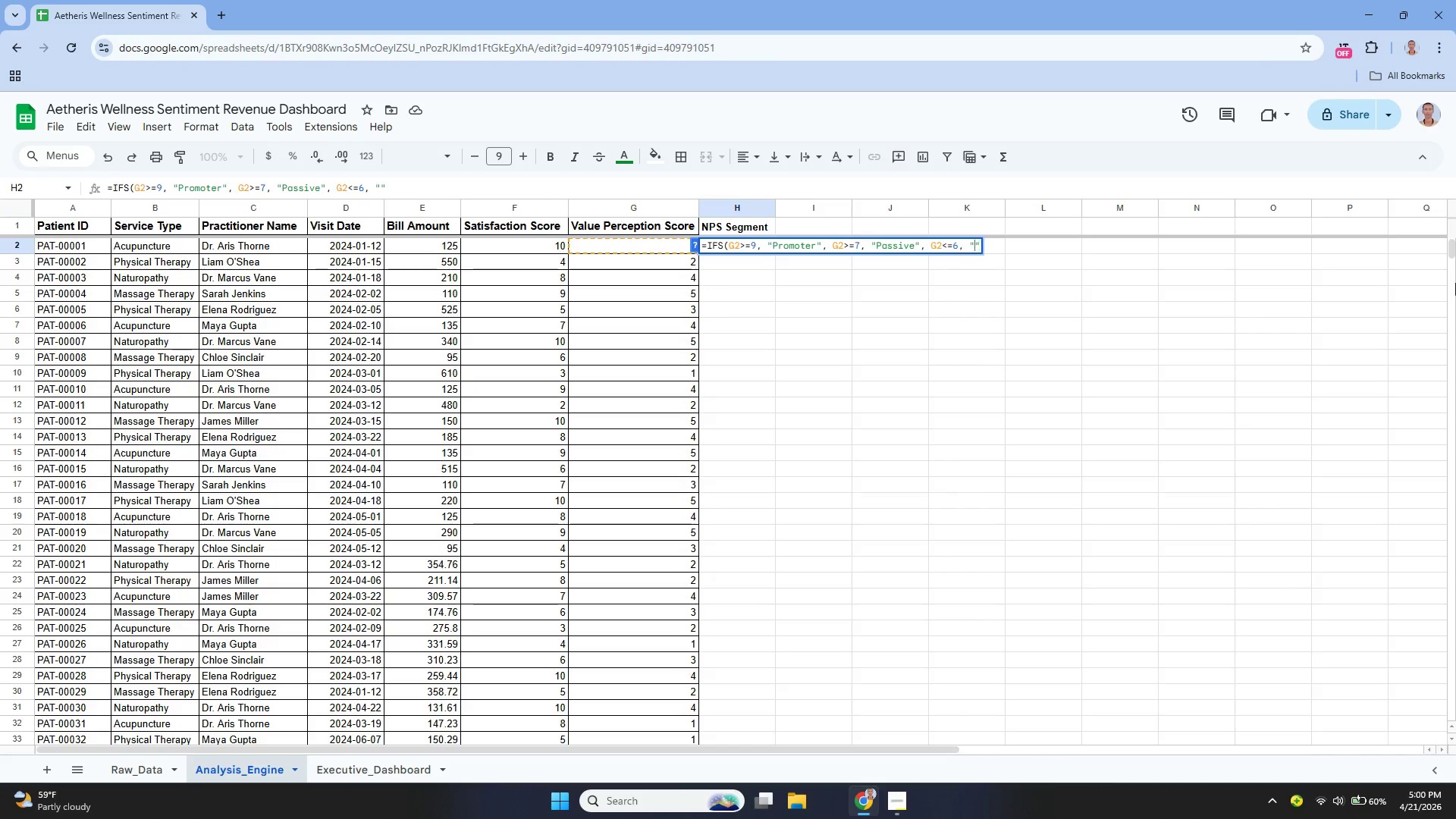 
key(ArrowLeft)
 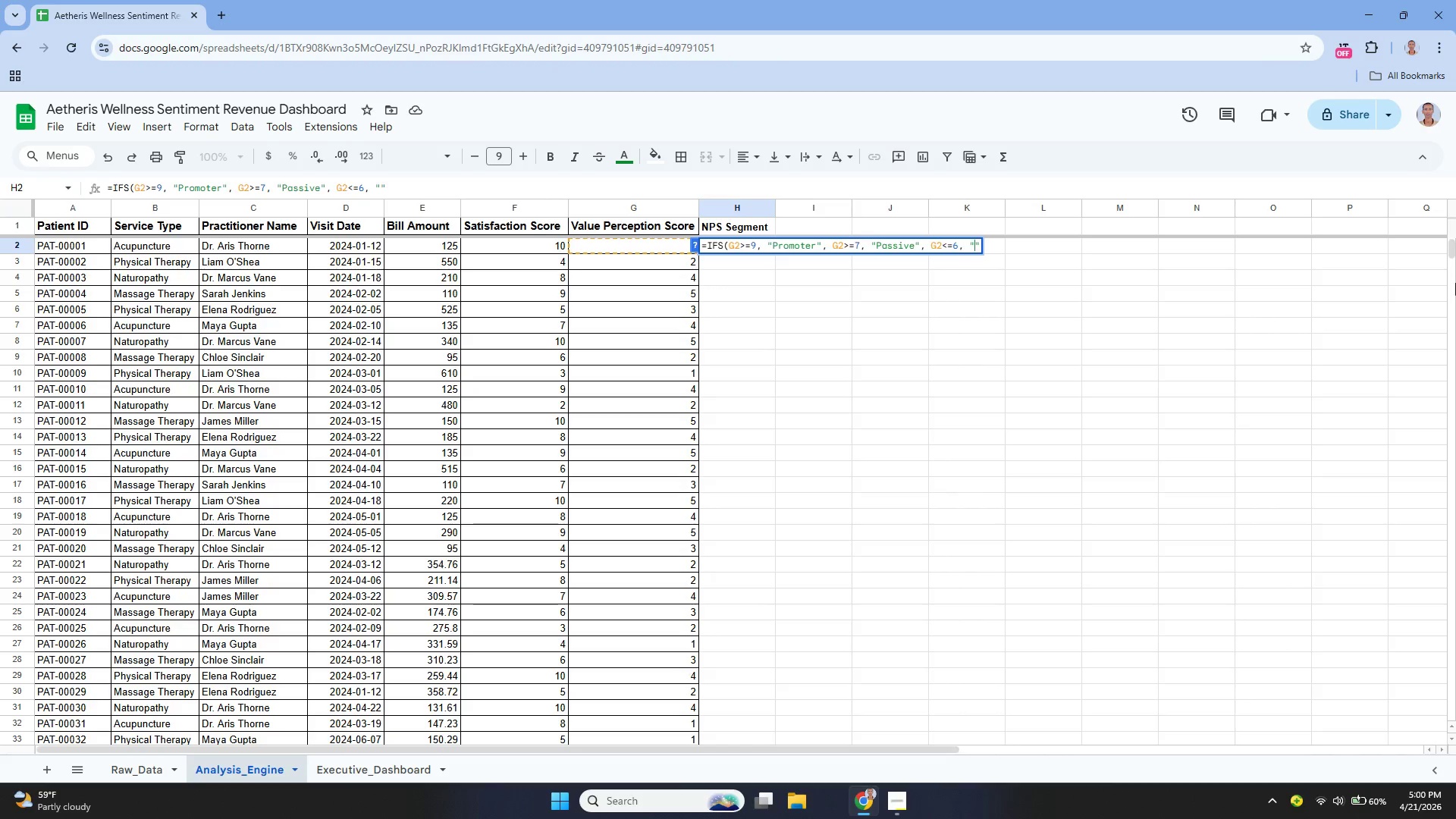 
type(Detractor)
 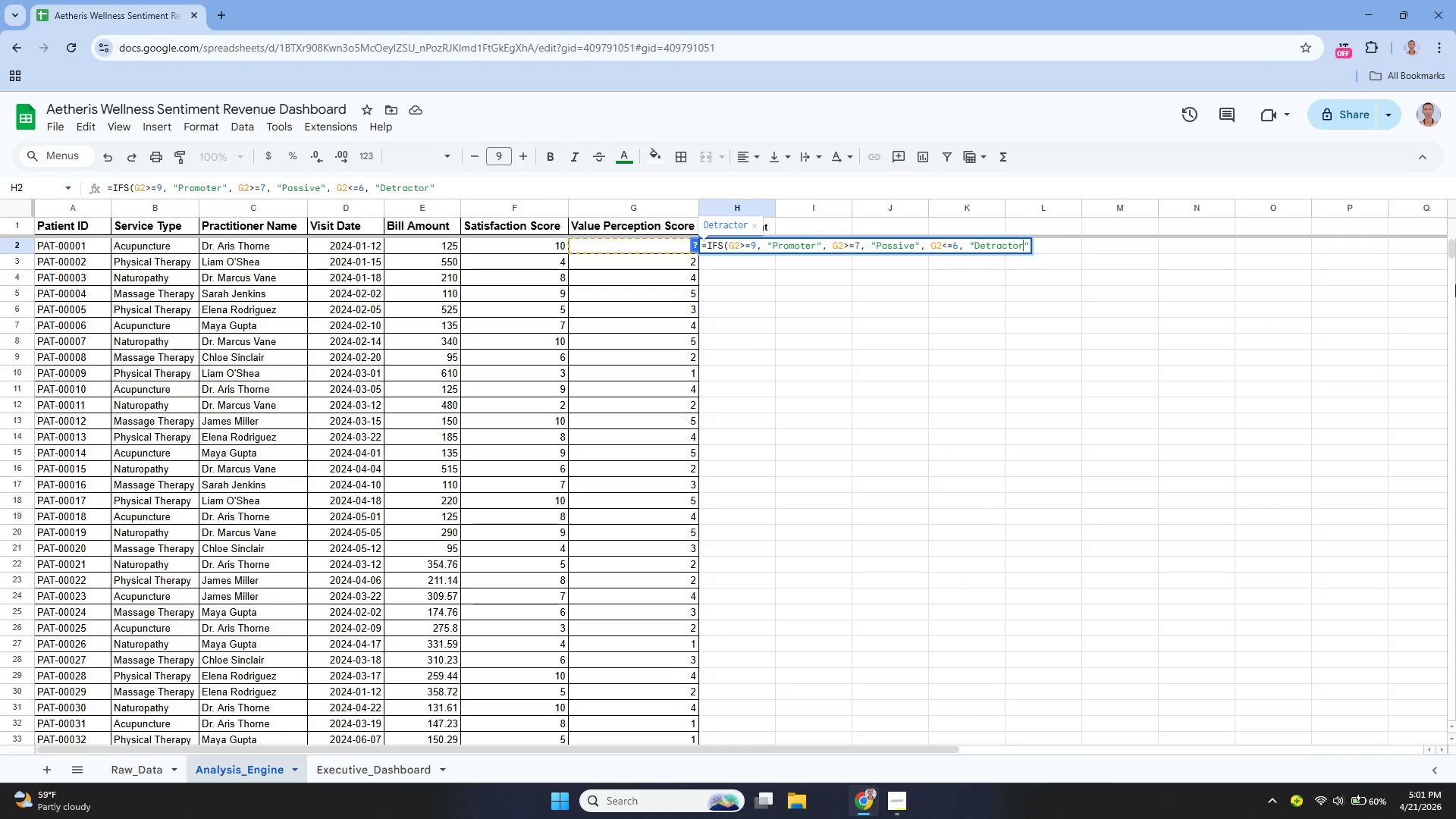 
key(ArrowRight)
 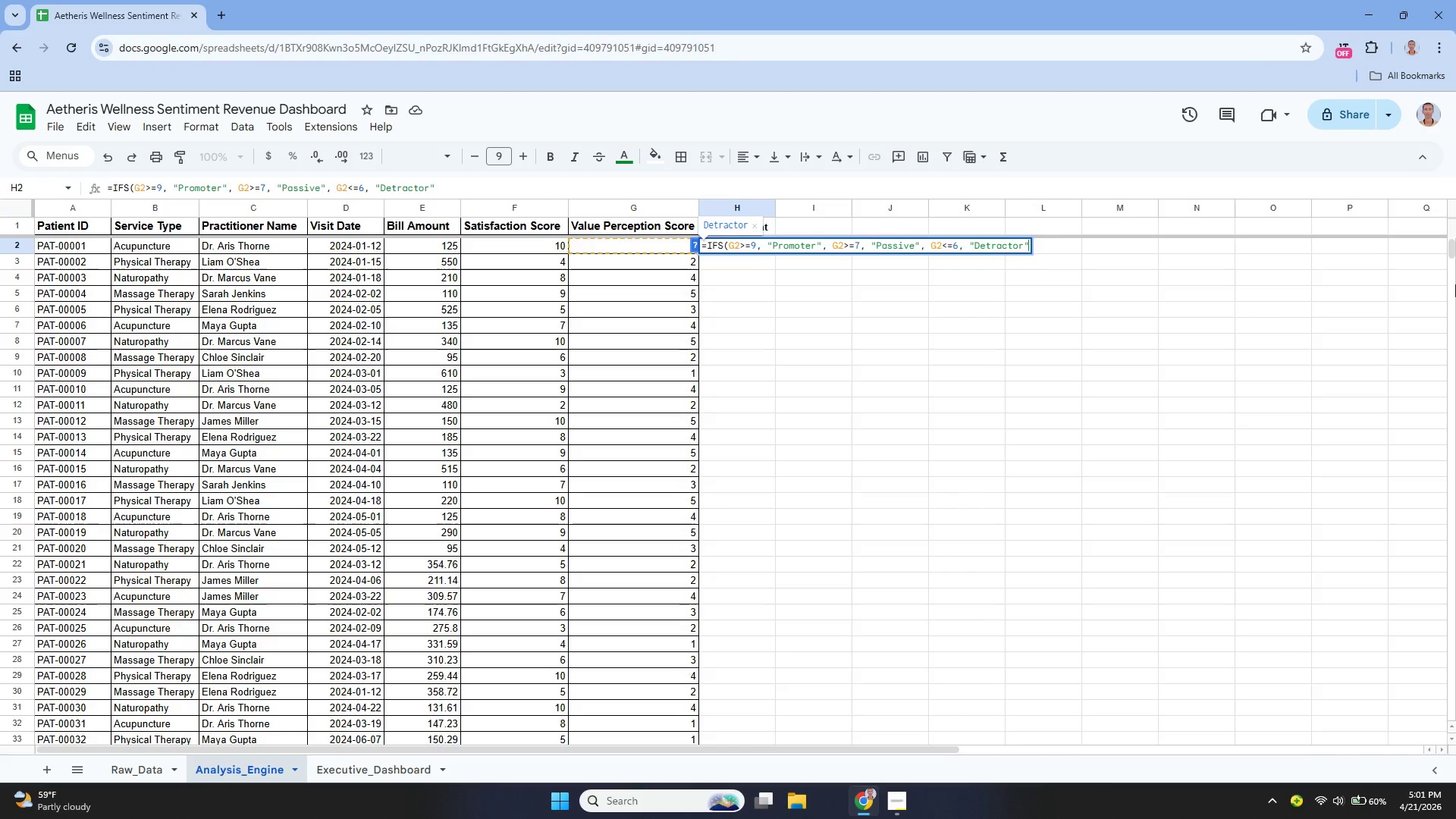 
key(Shift+0)
 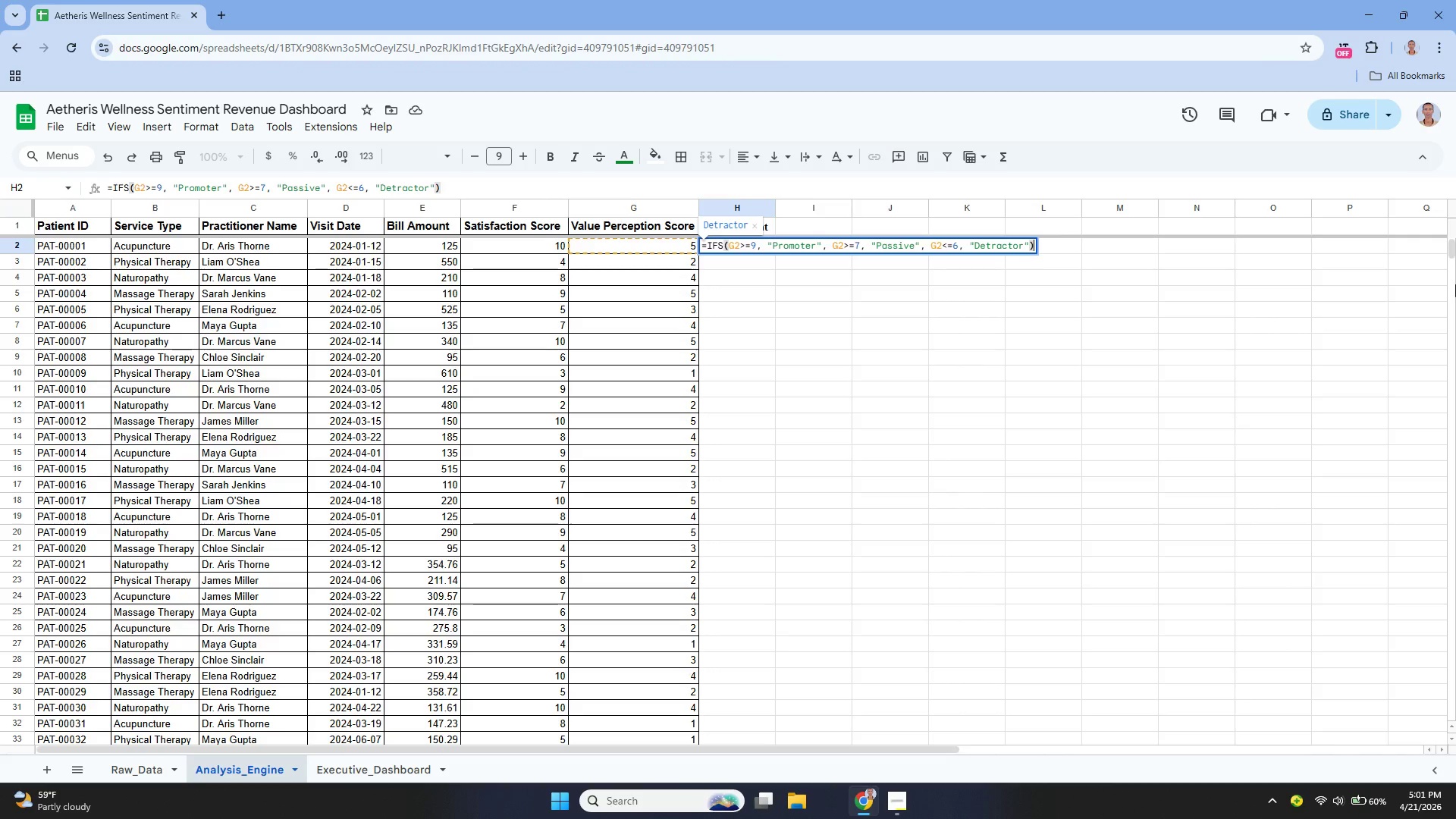 
key(Enter)
 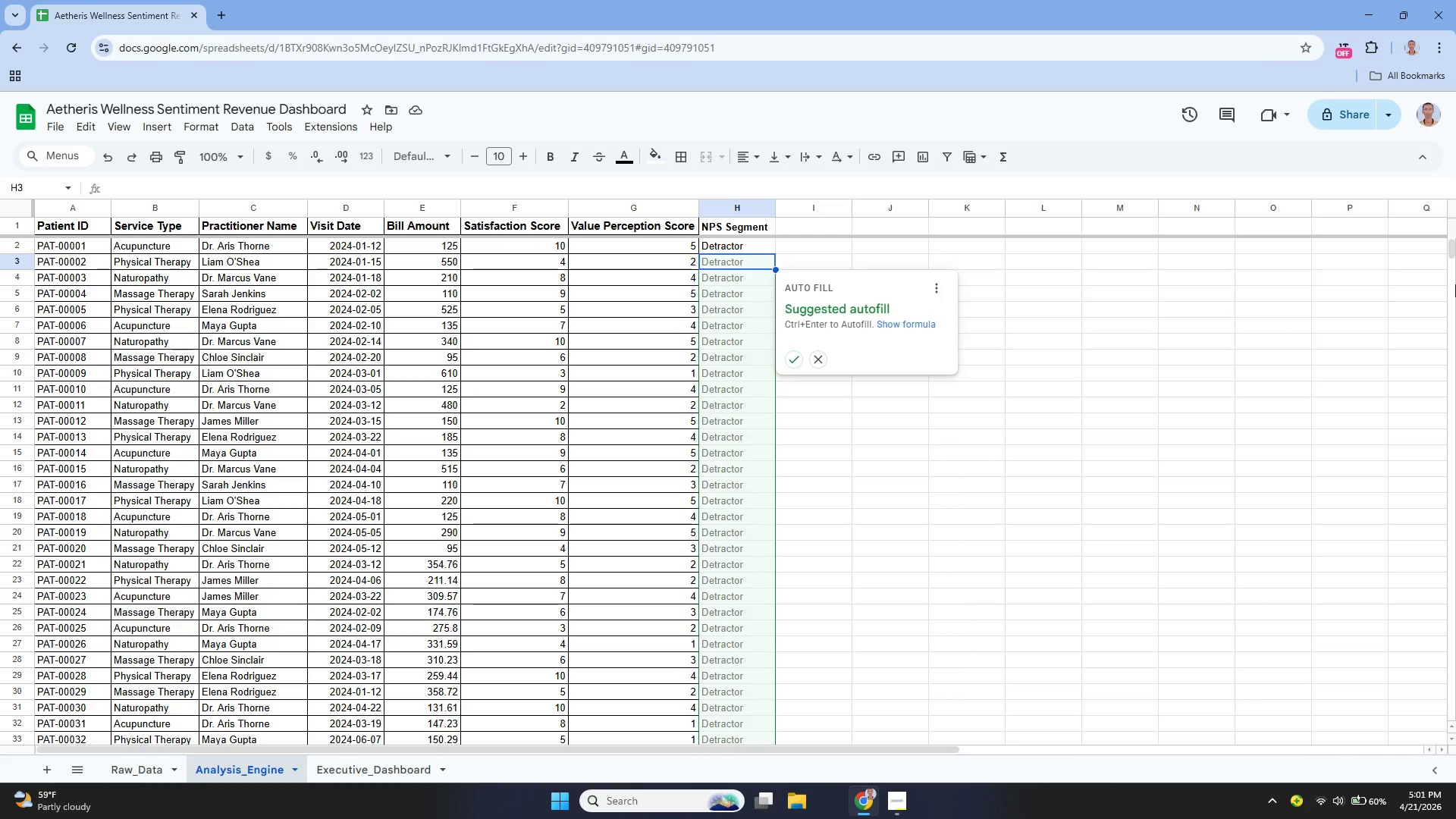 
wait(25.09)
 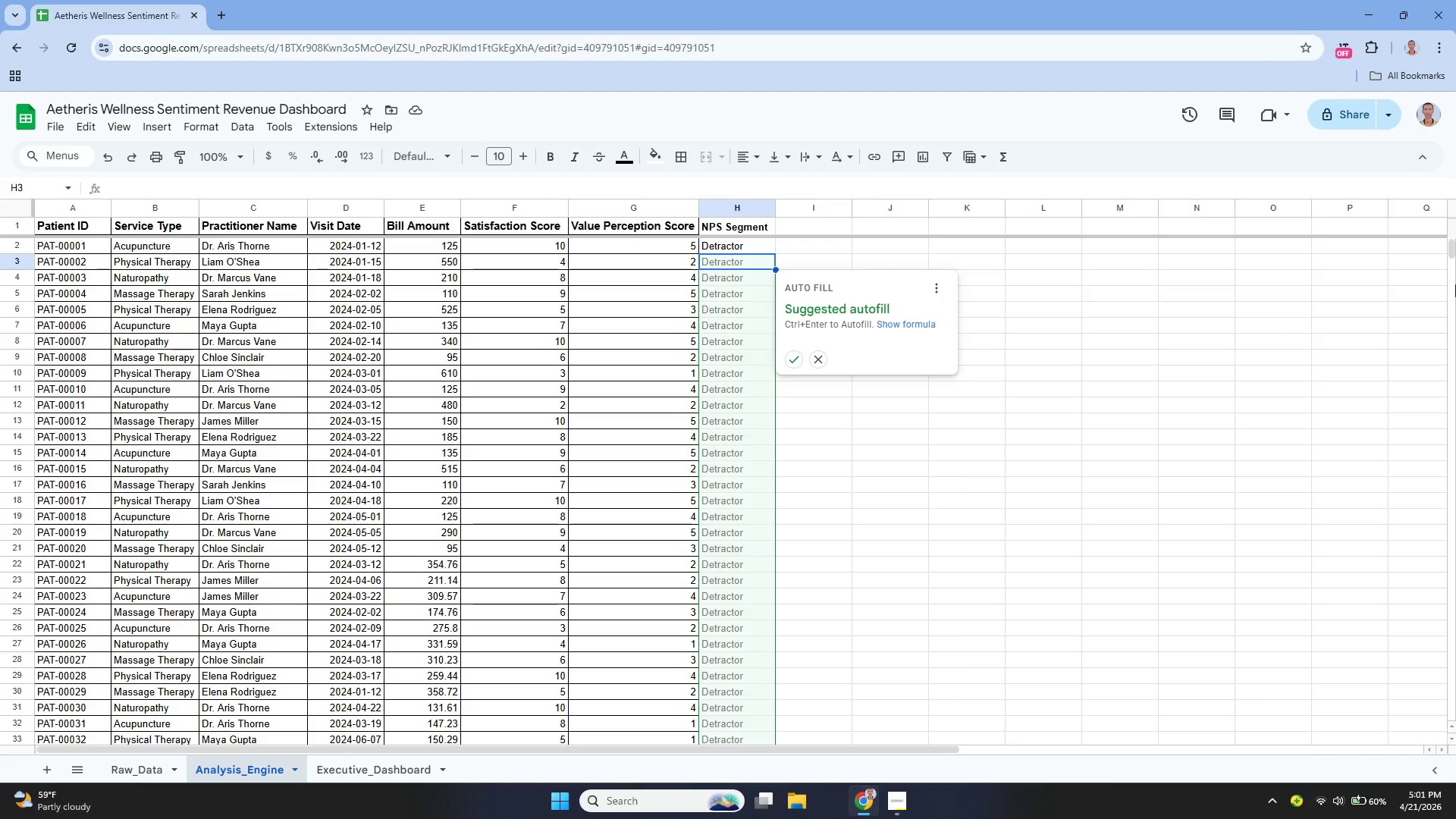 
left_click([815, 362])
 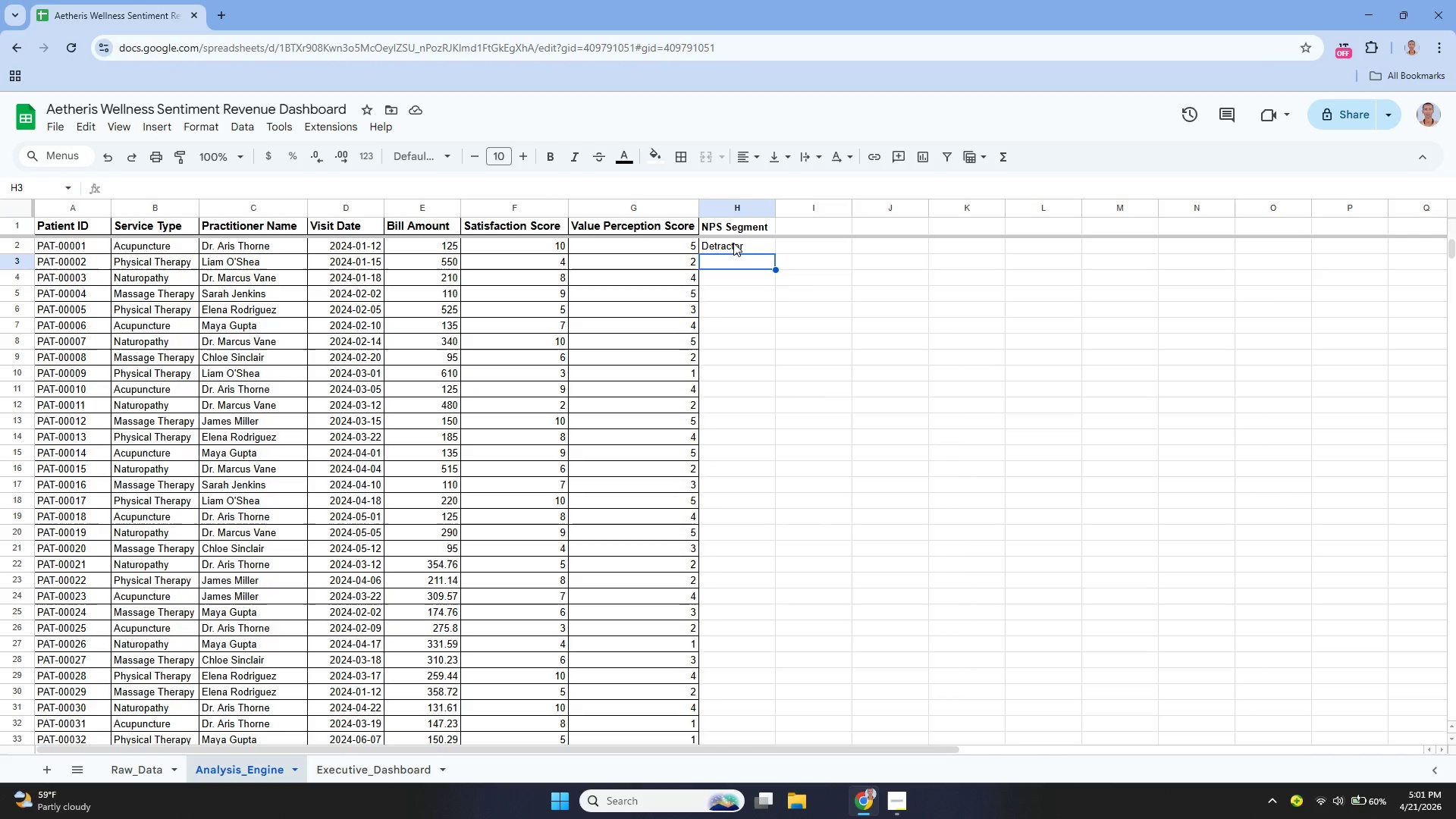 
double_click([733, 243])
 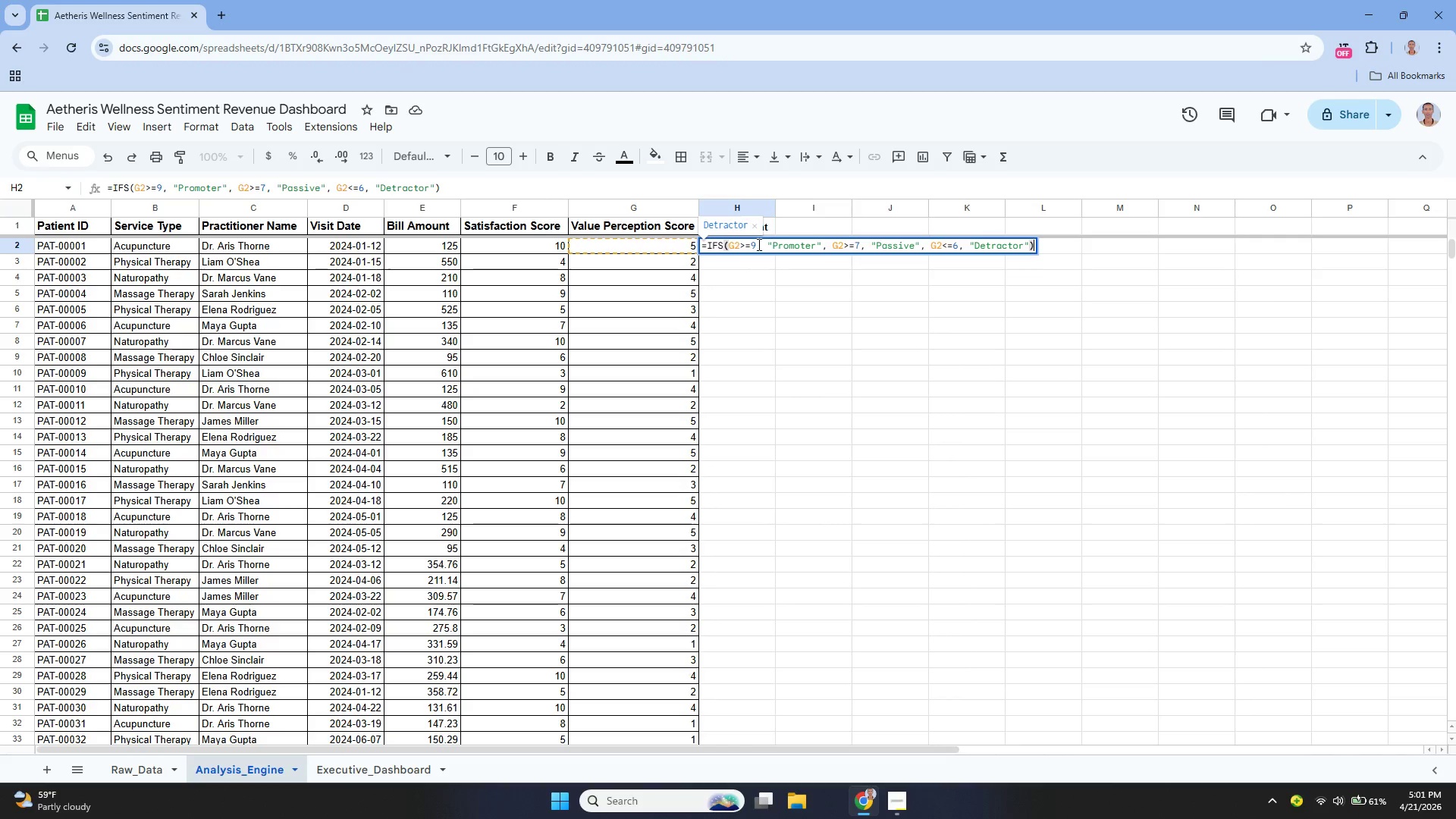 
left_click([736, 245])
 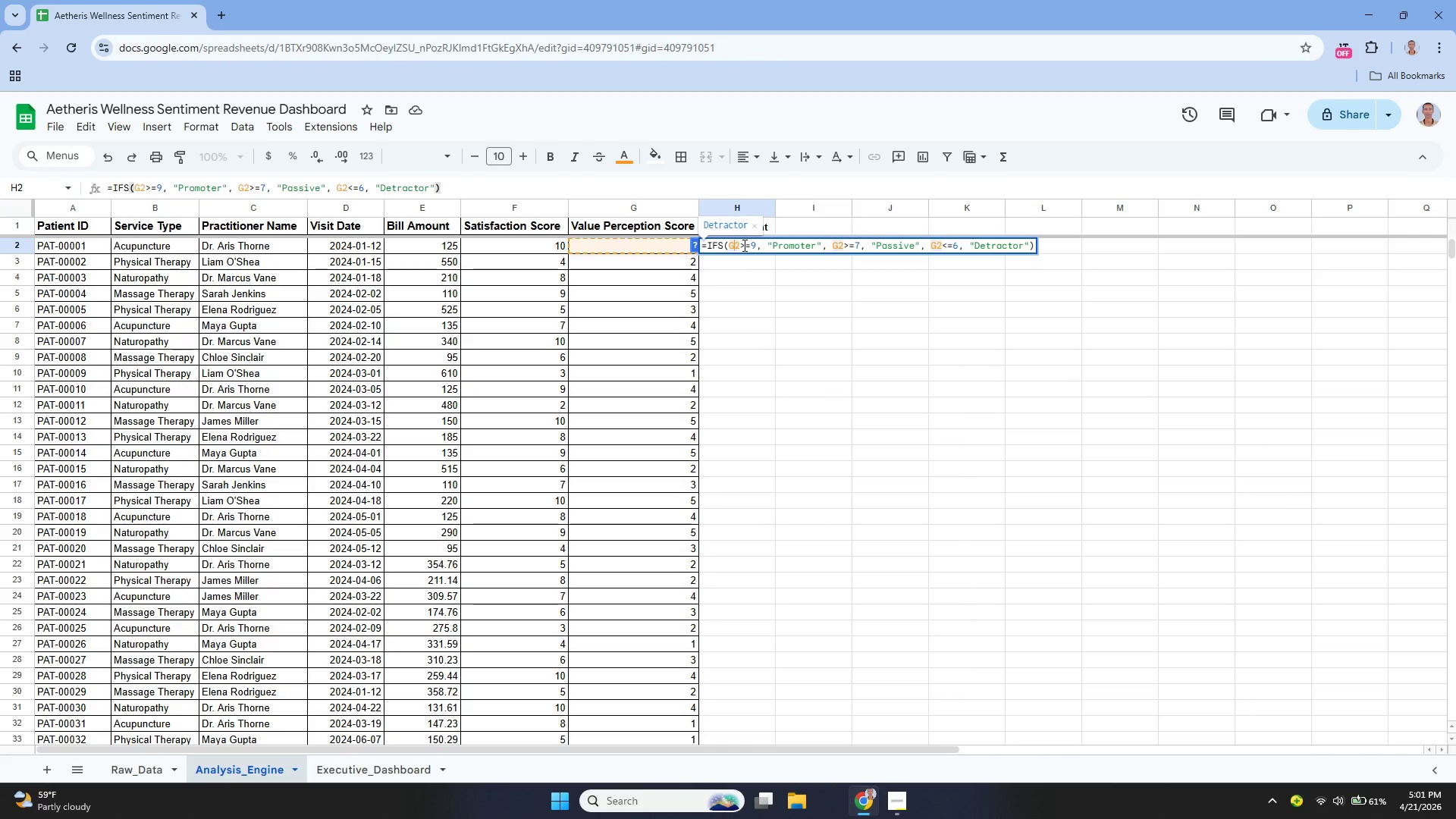 
key(Backspace)
 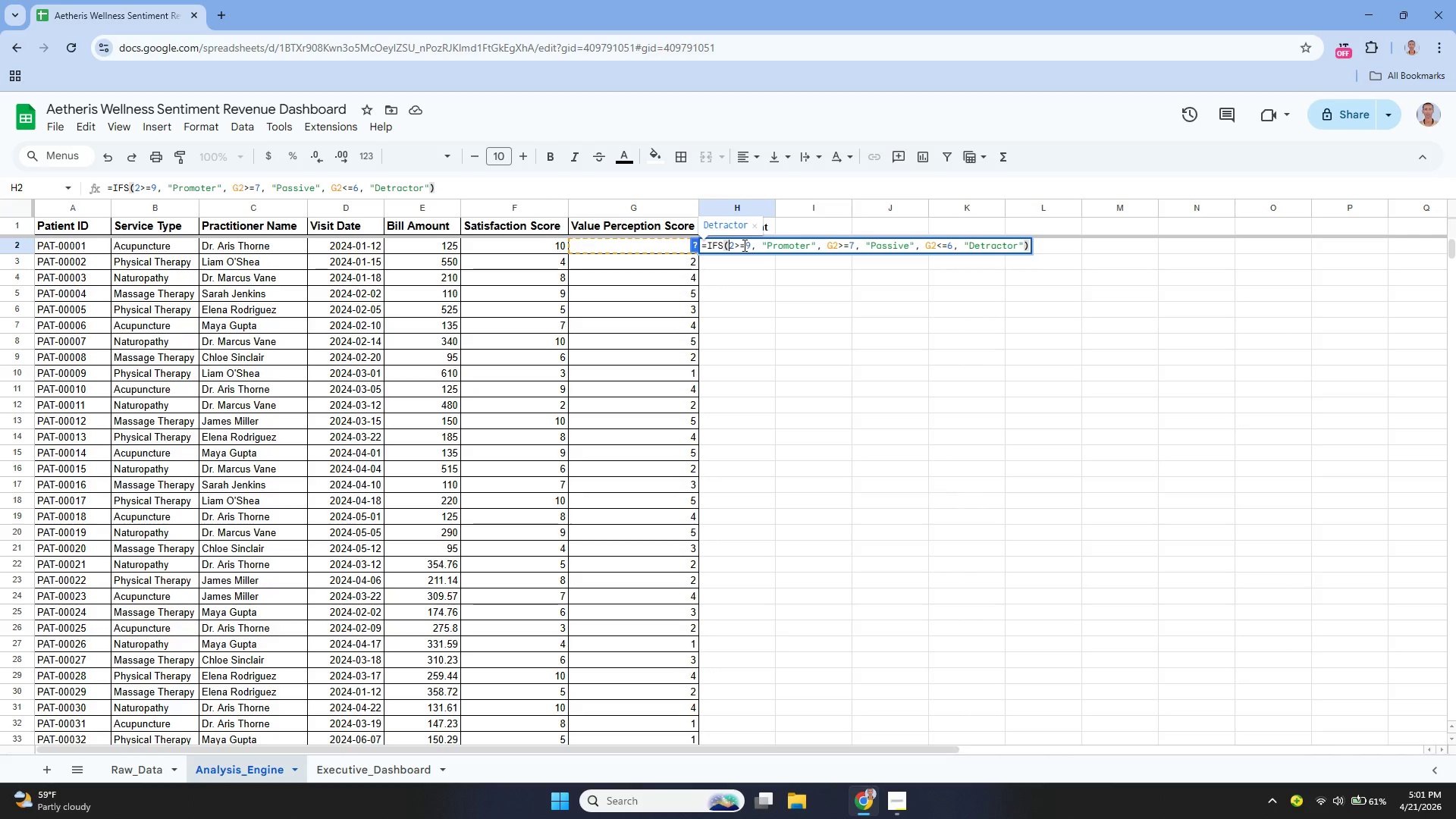 
key(CapsLock)
 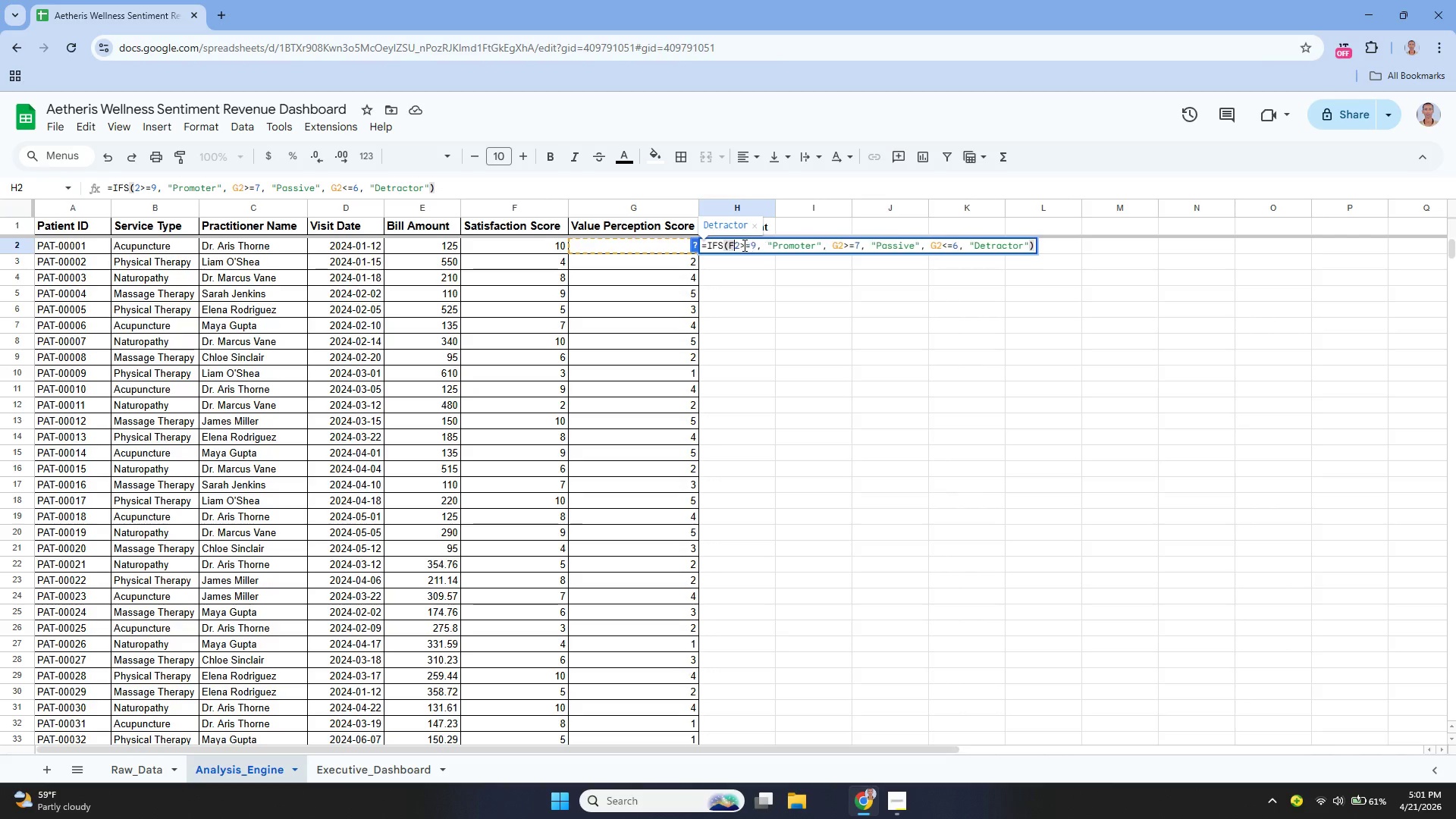 
key(F)
 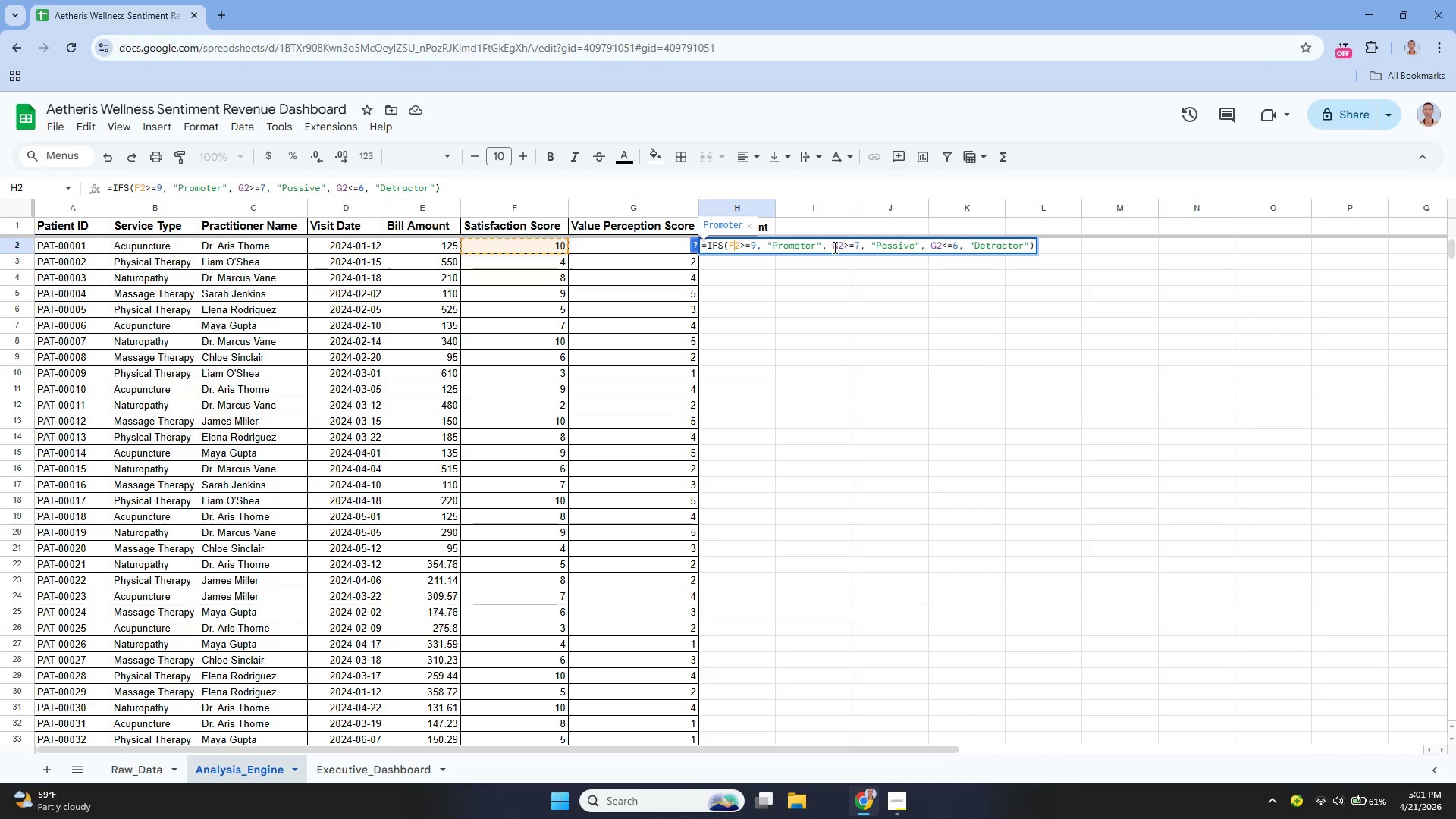 
left_click([836, 246])
 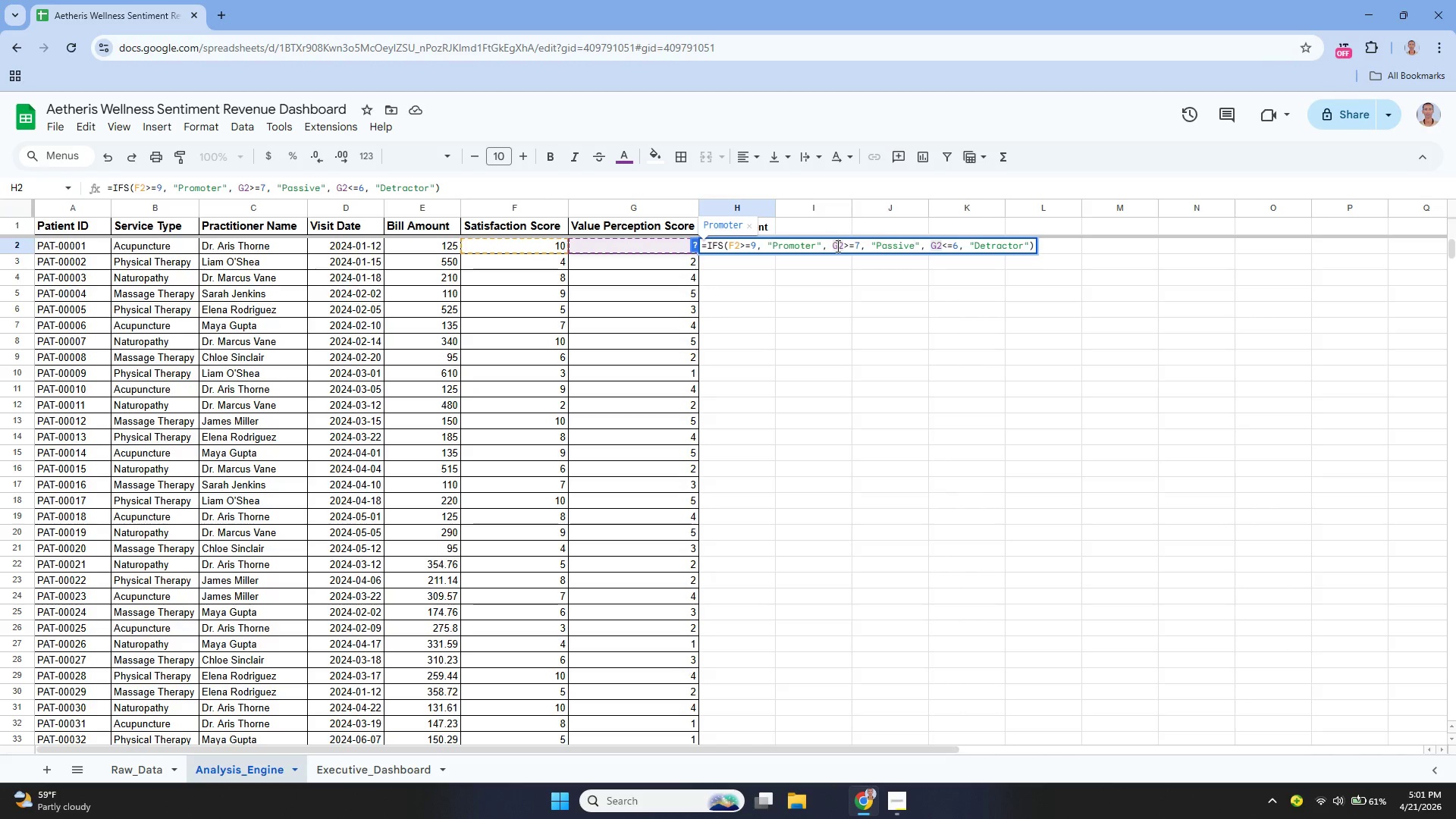 
key(Backspace)
 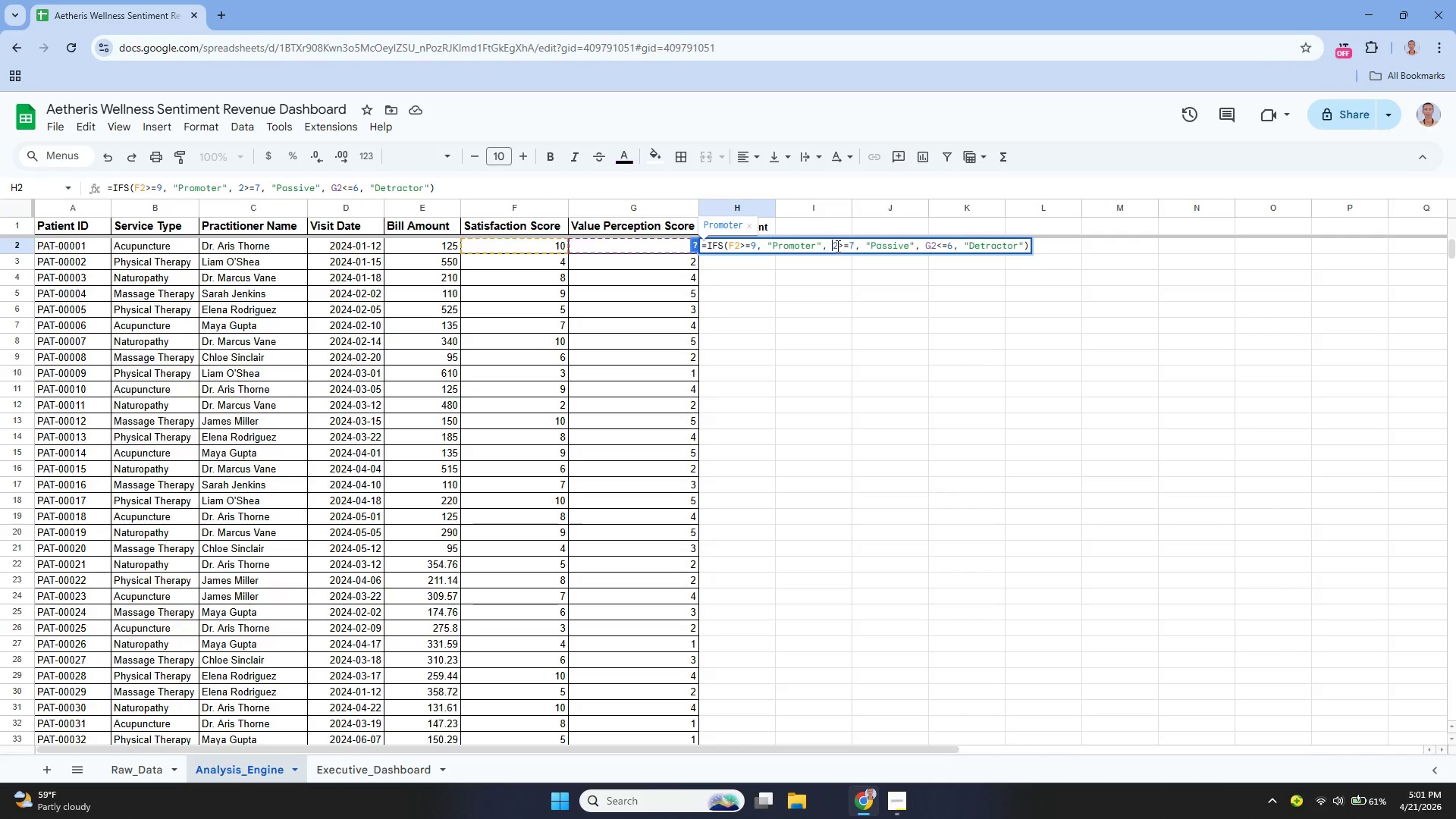 
key(F)
 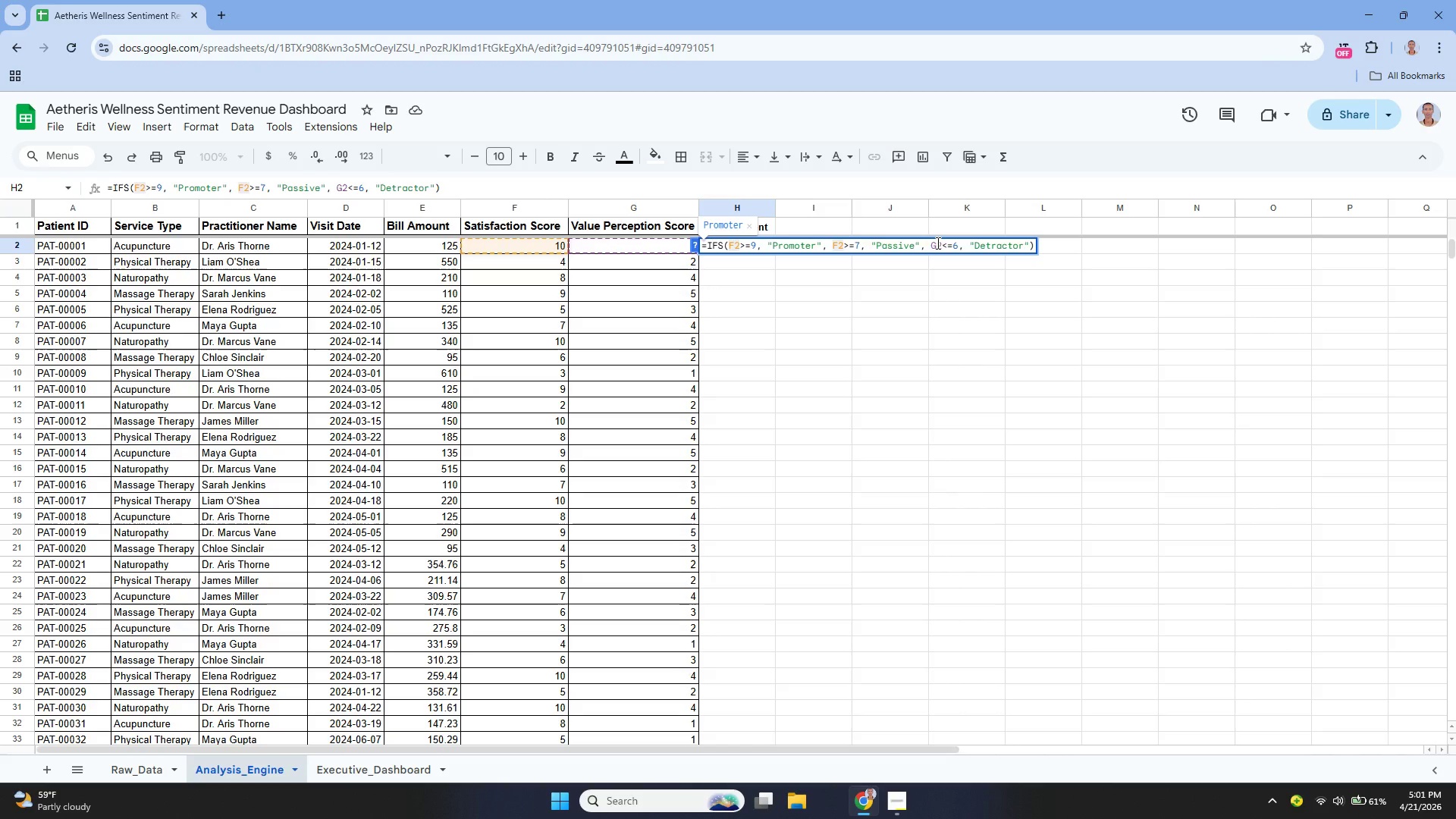 
key(Backspace)
 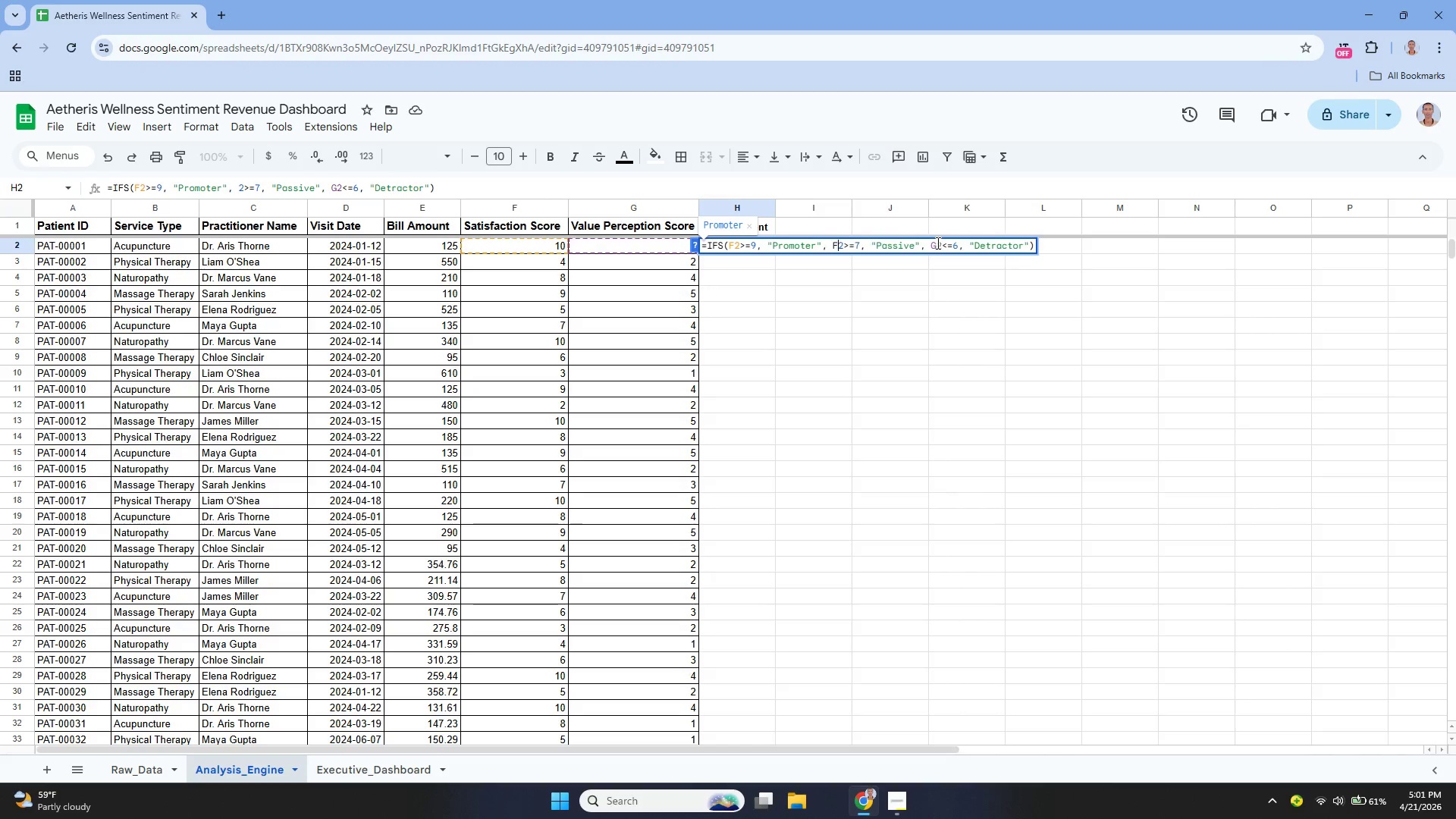 
key(F)
 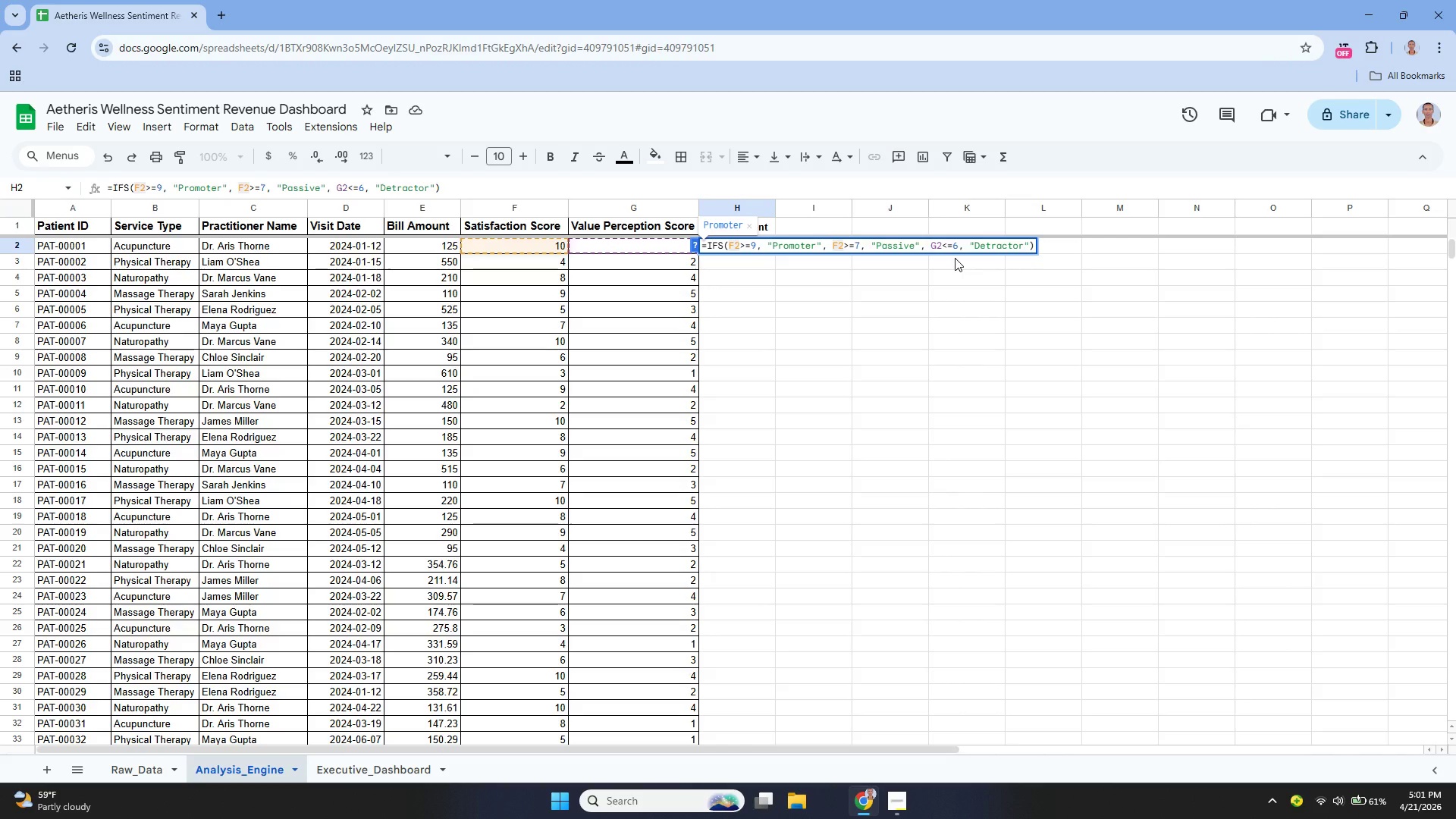 
key(Enter)
 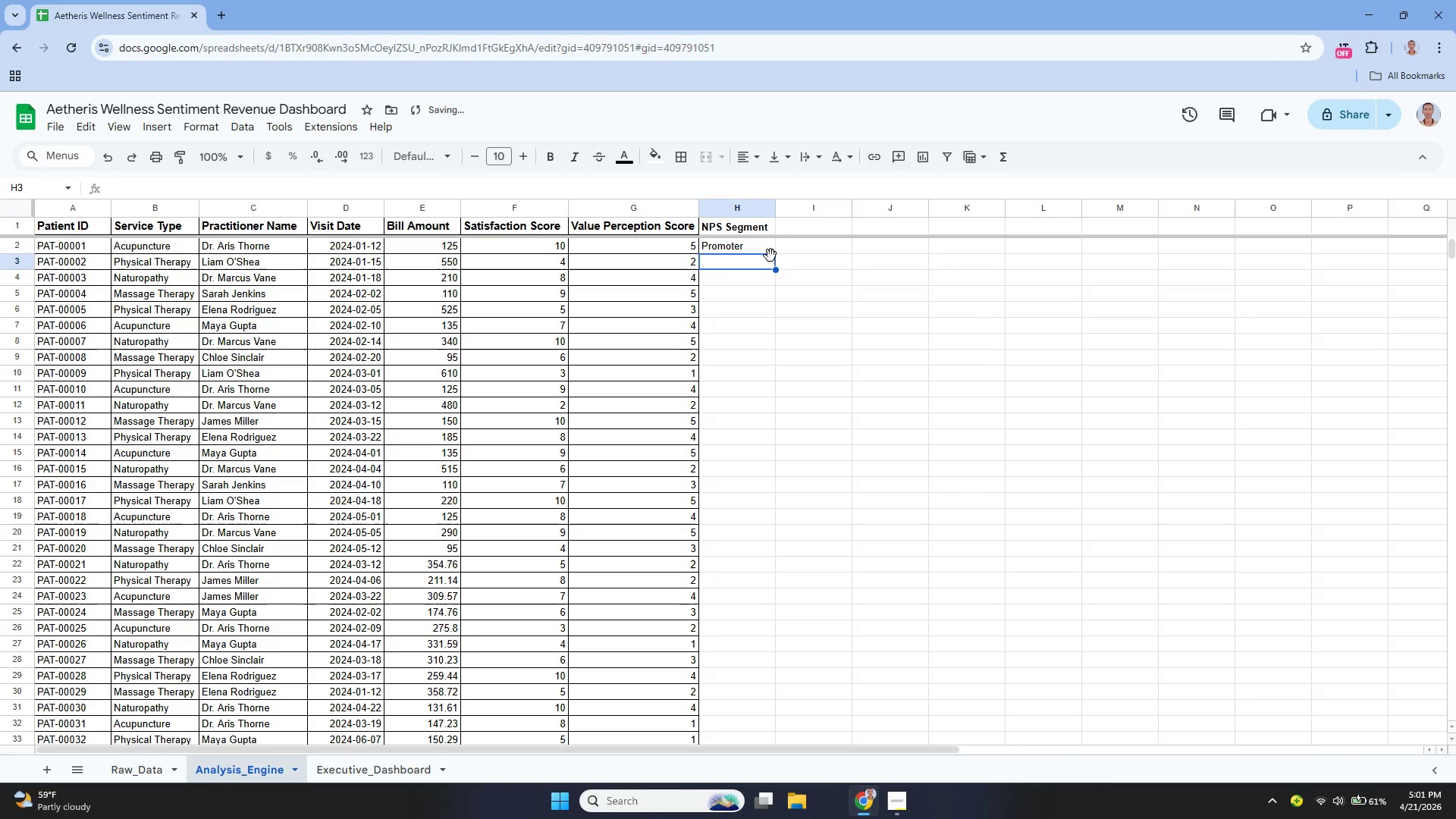 
left_click([755, 251])
 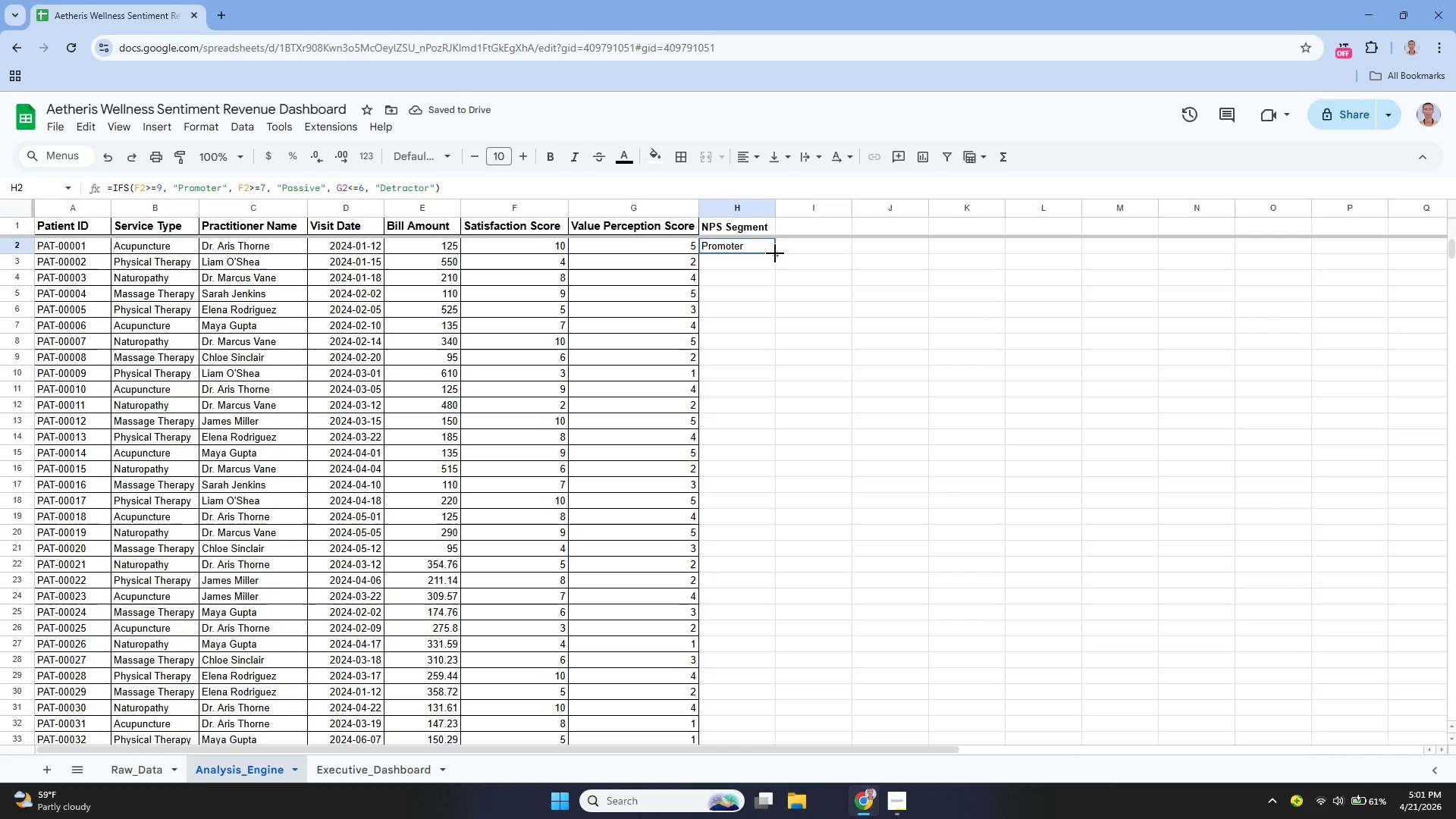 
left_click_drag(start_coordinate=[775, 253], to_coordinate=[777, 344])
 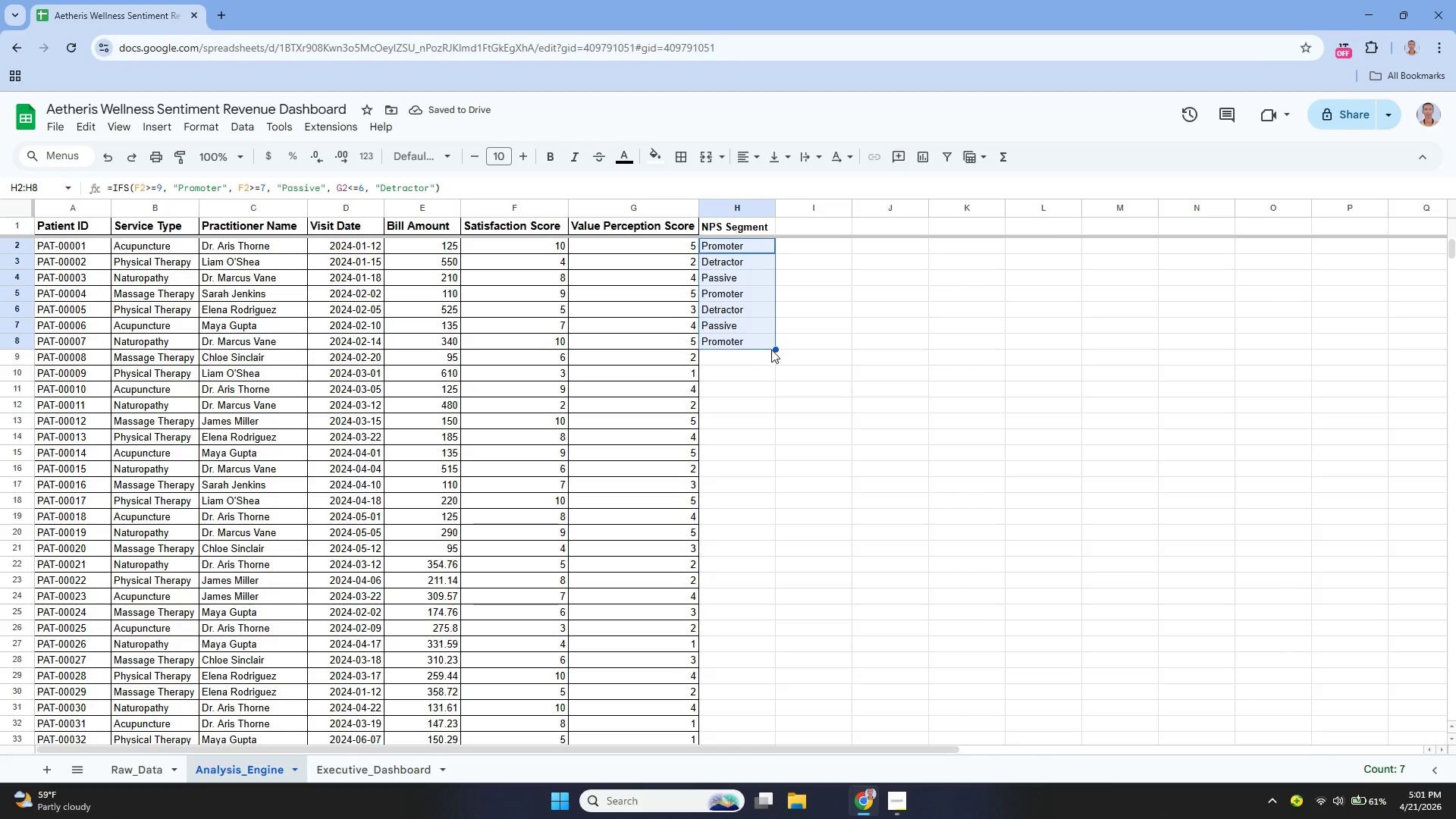 
wait(5.23)
 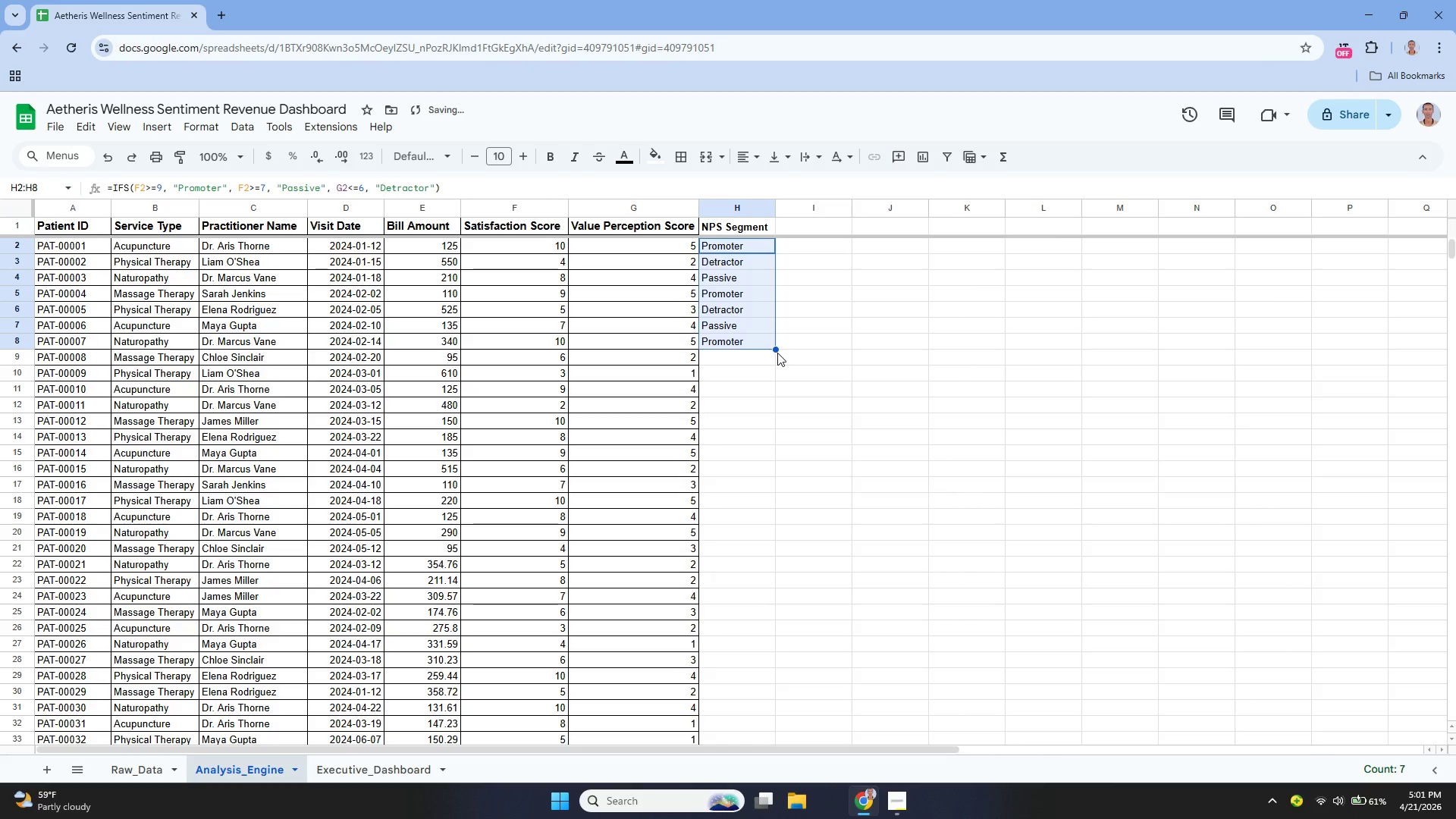 
left_click_drag(start_coordinate=[777, 348], to_coordinate=[704, 514])
 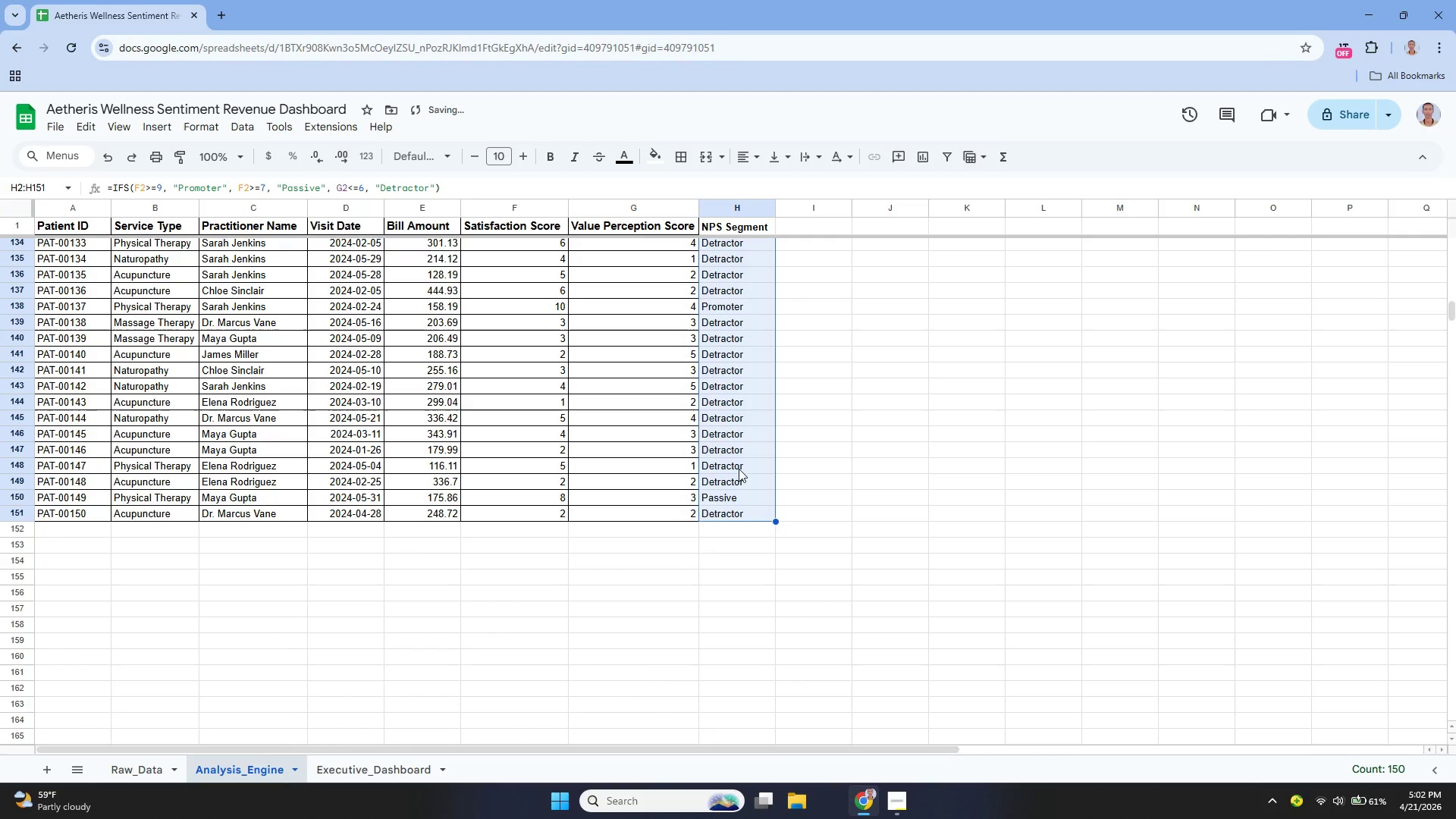 
scroll: coordinate [700, 491], scroll_direction: up, amount: 41.0
 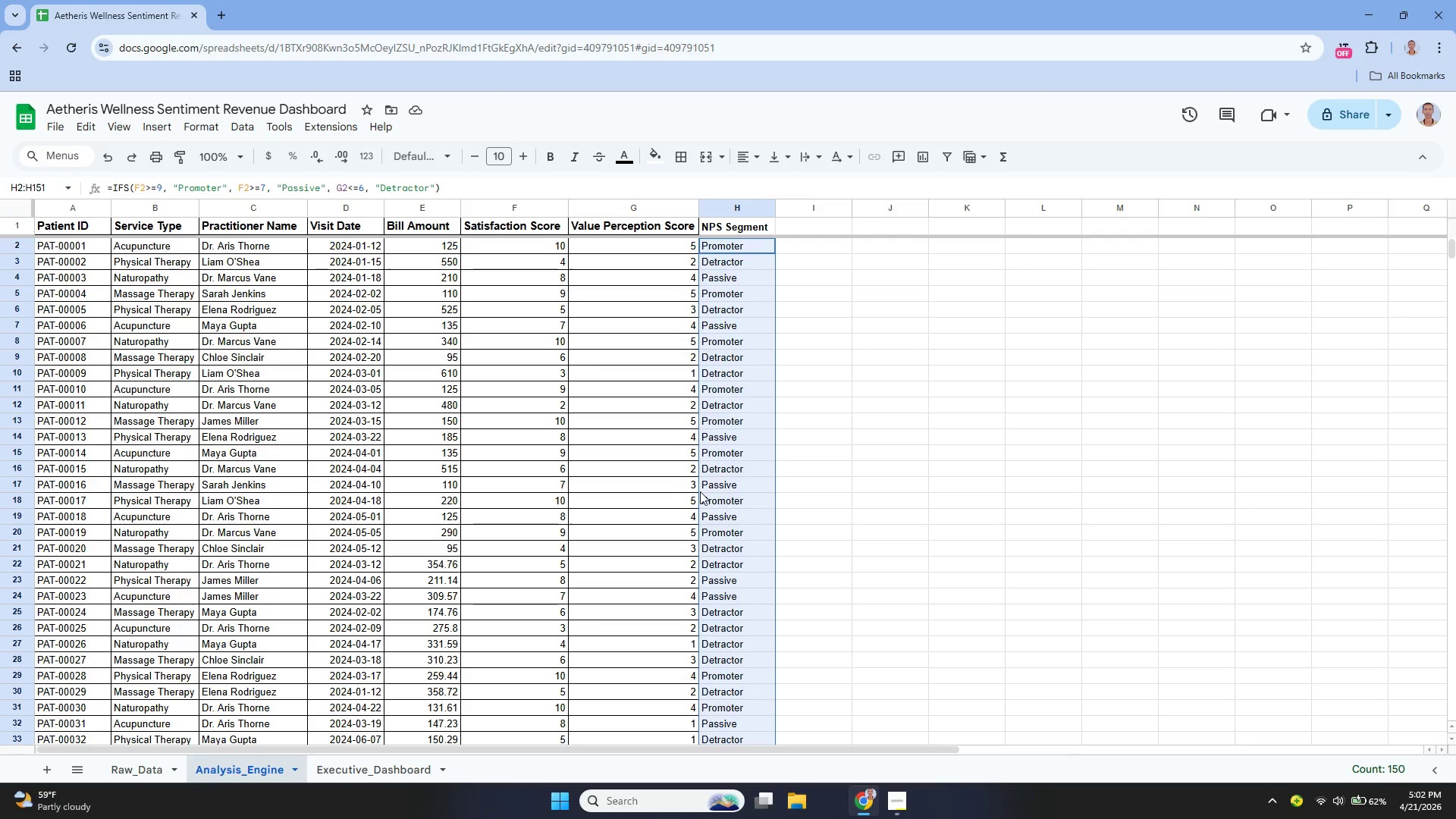 
wait(51.25)
 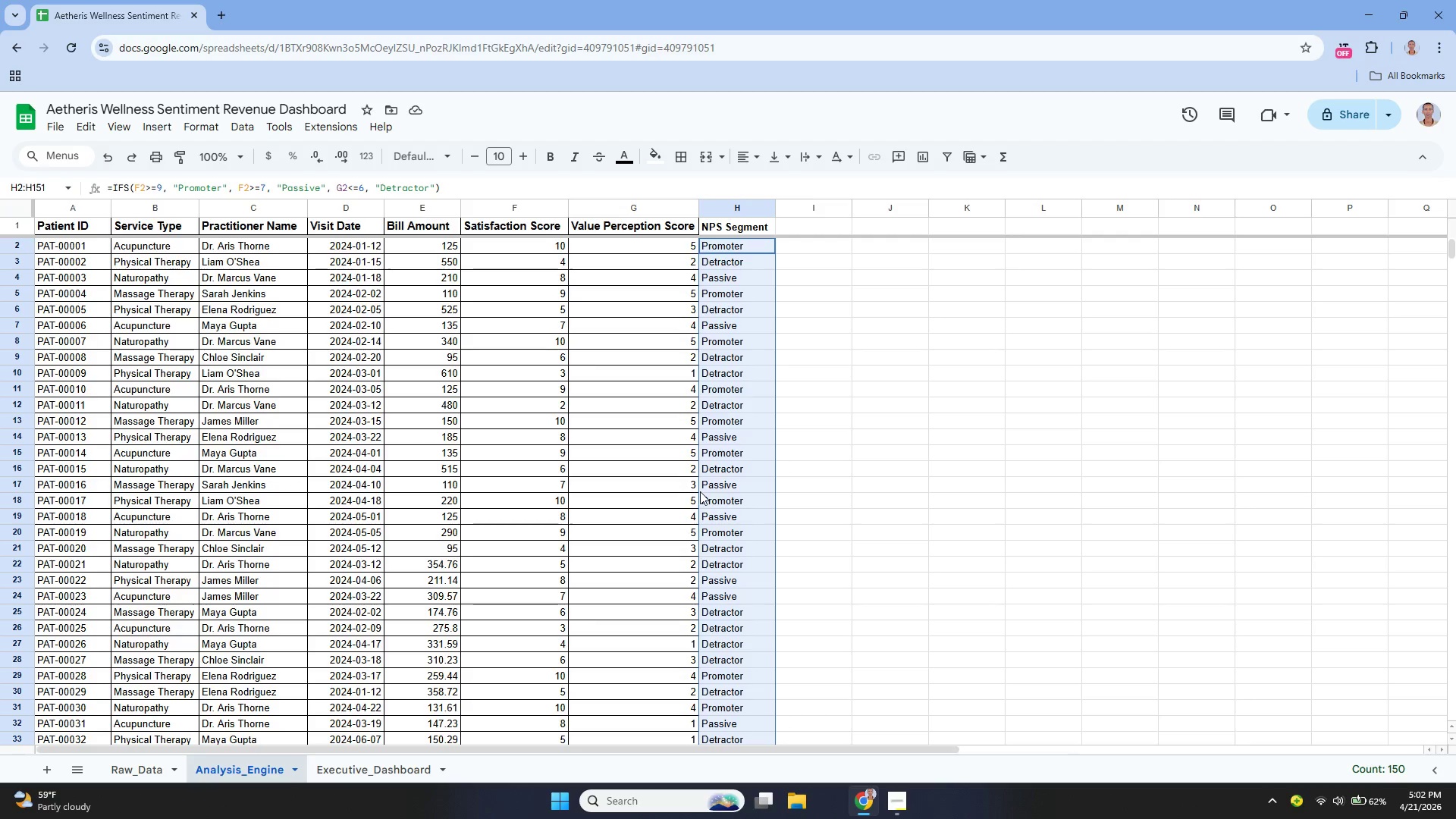 
left_click([799, 225])
 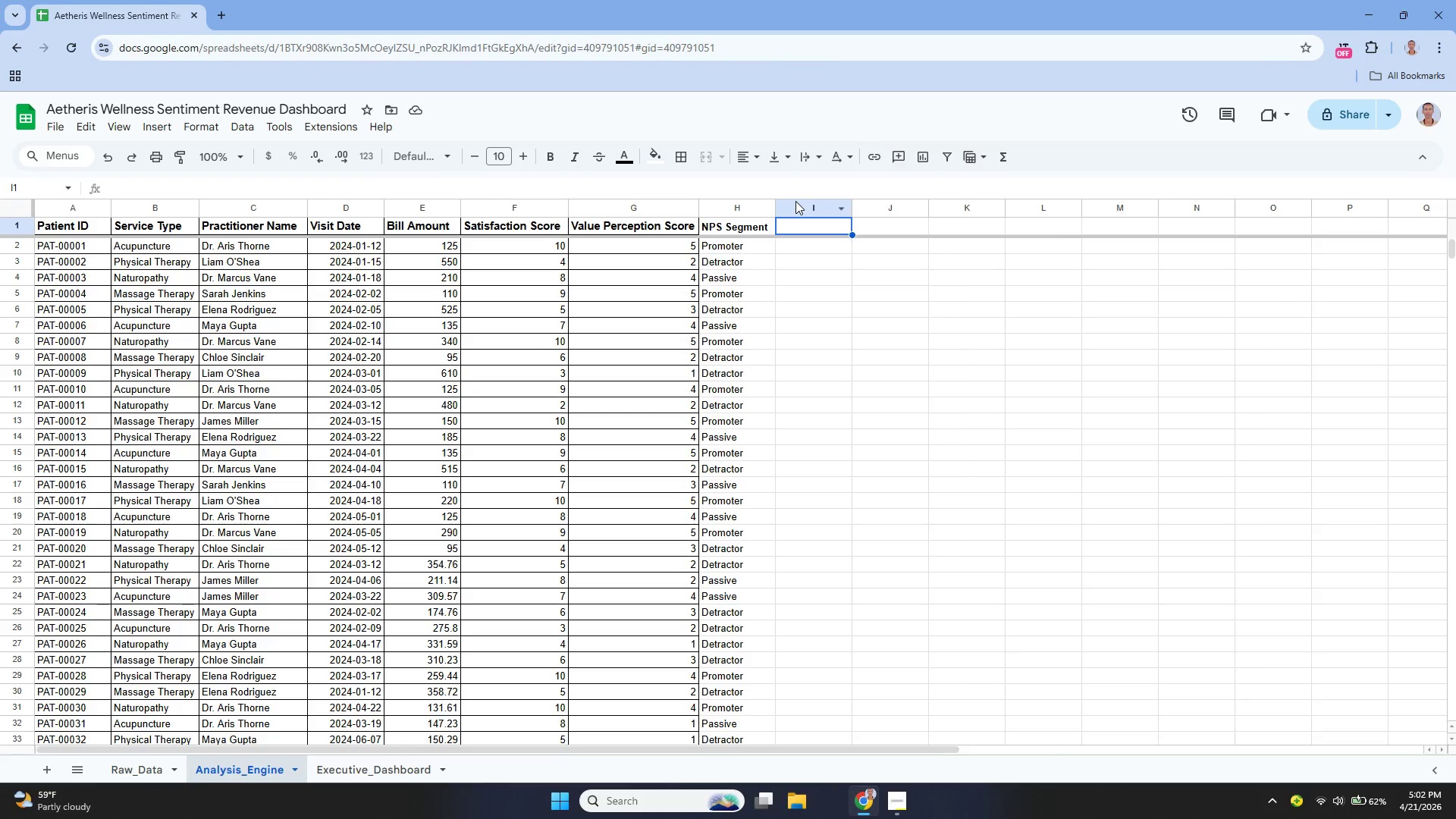 
key(Enter)
 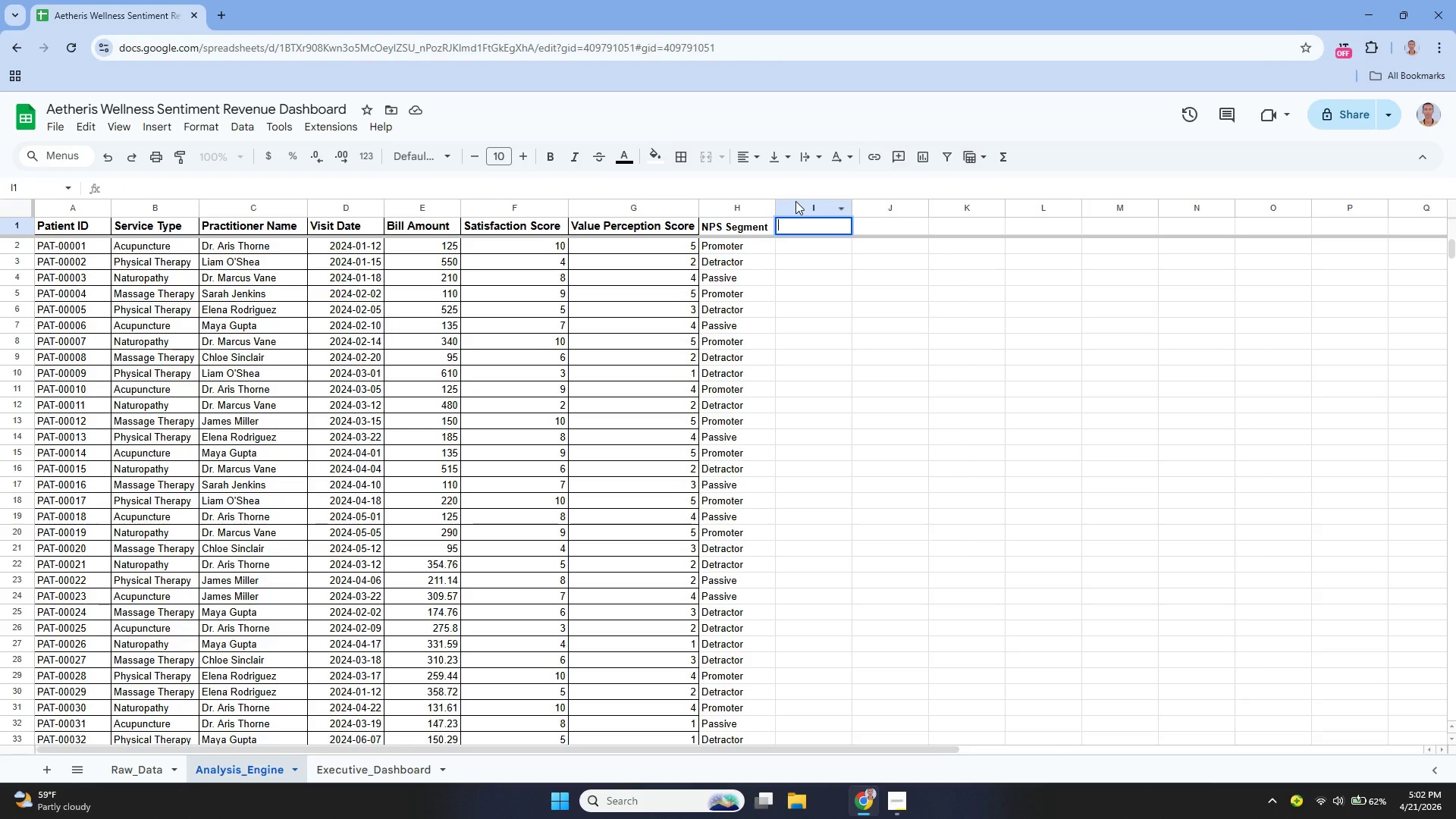 
type(rE)
key(Backspace)
key(Backspace)
type(Revenue per Visist)
key(Backspace)
key(Backspace)
 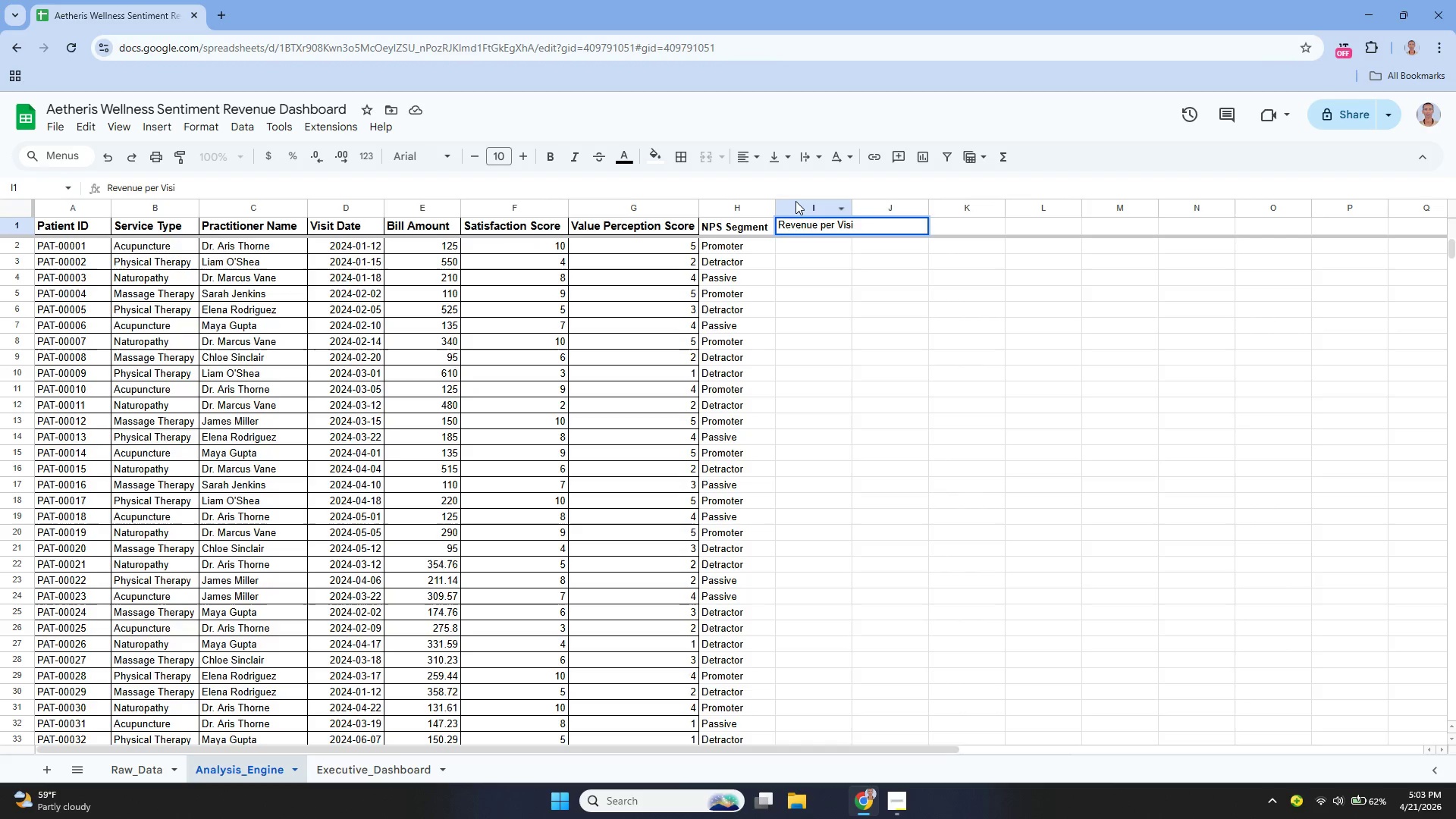 
key(T)
 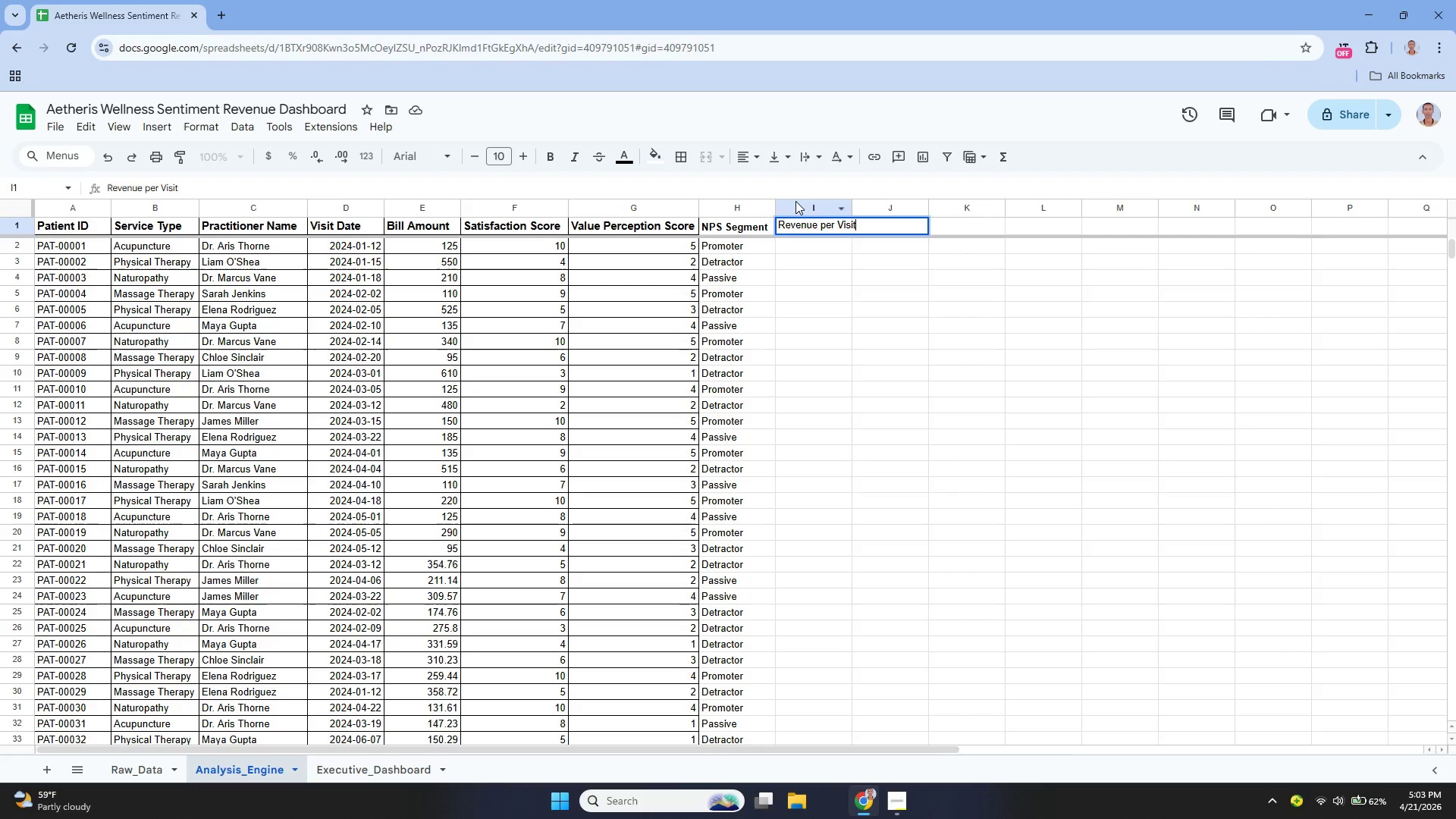 
key(Enter)
 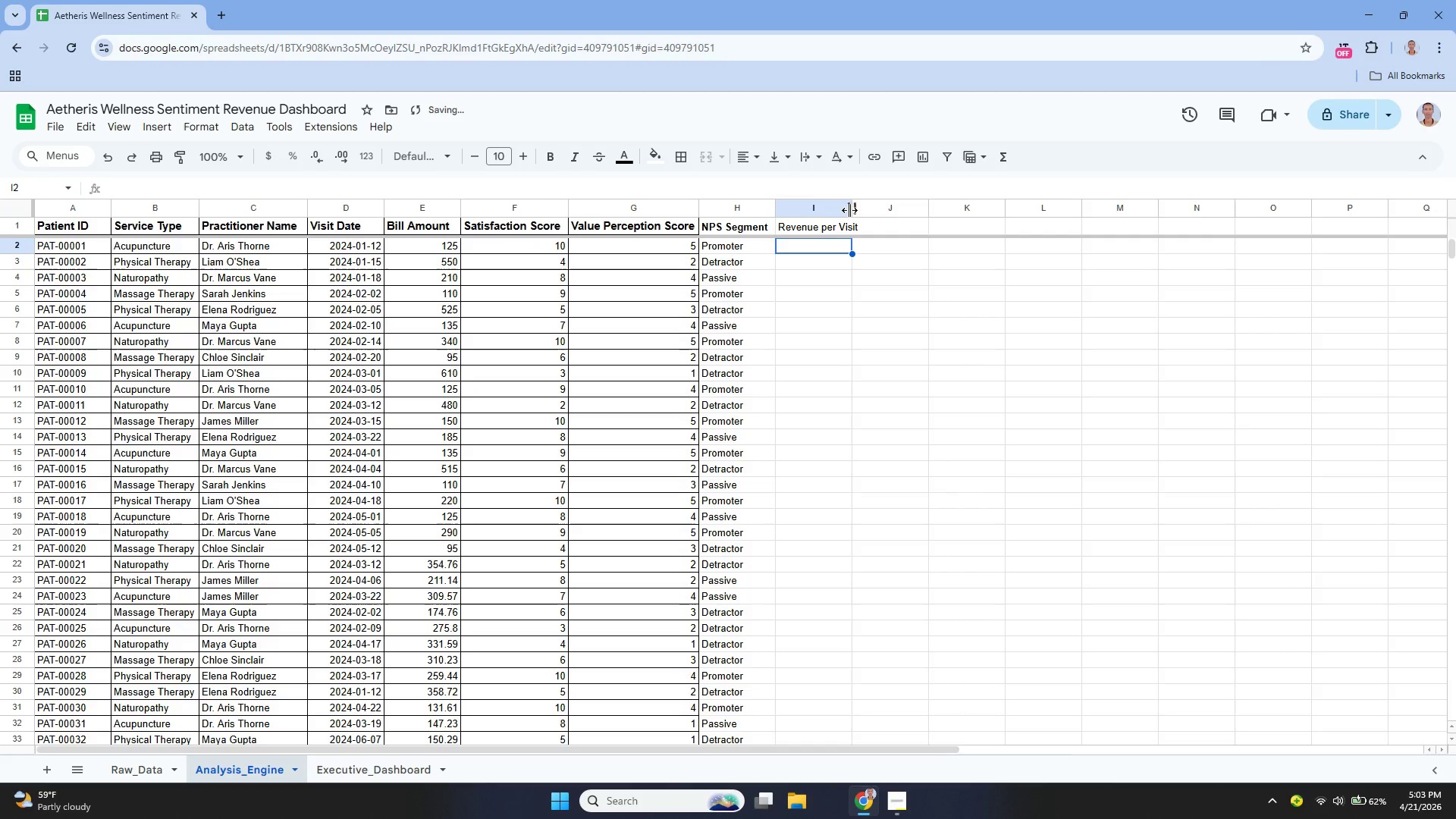 
left_click_drag(start_coordinate=[851, 209], to_coordinate=[864, 209])
 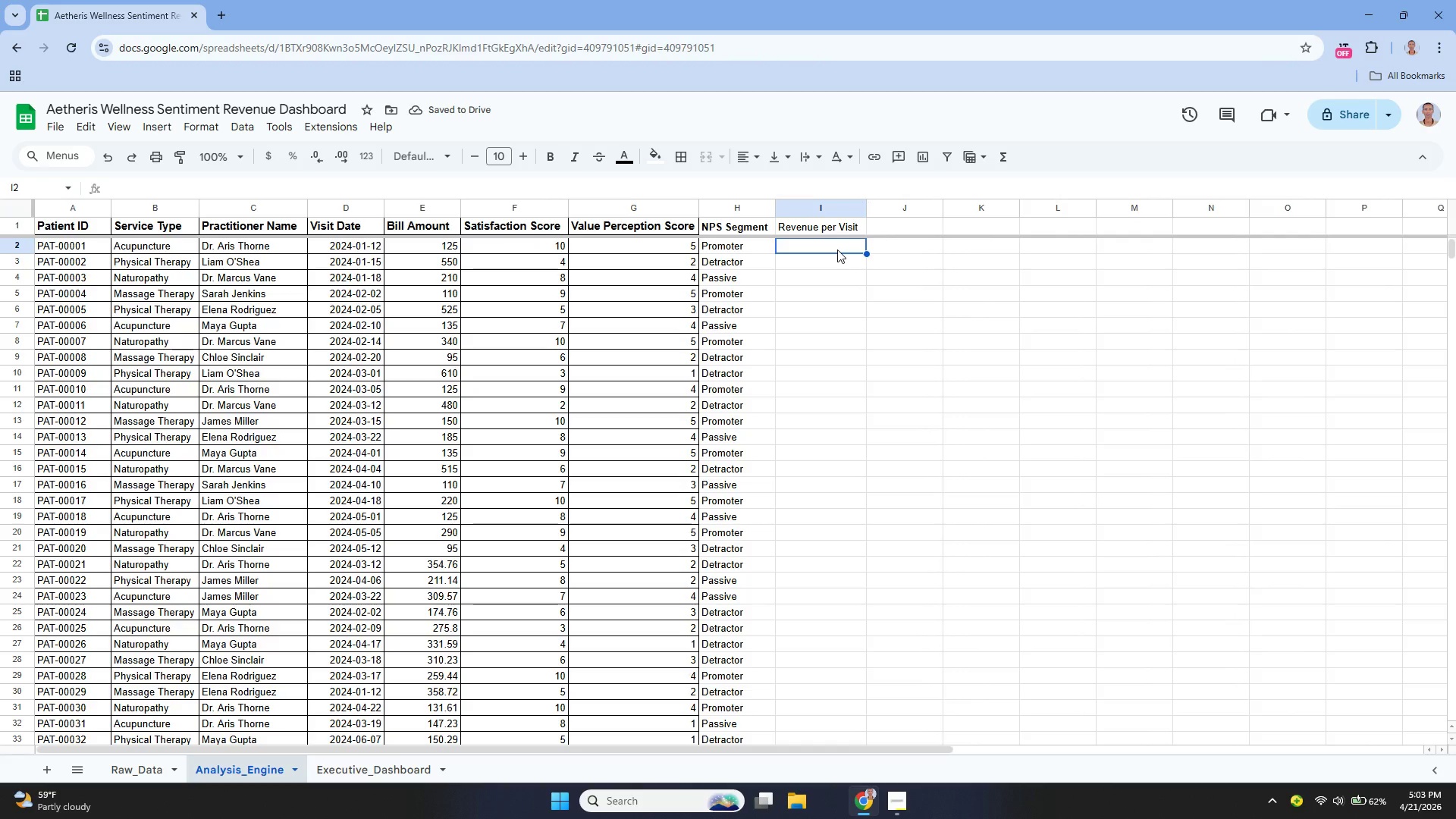 
key(Enter)
 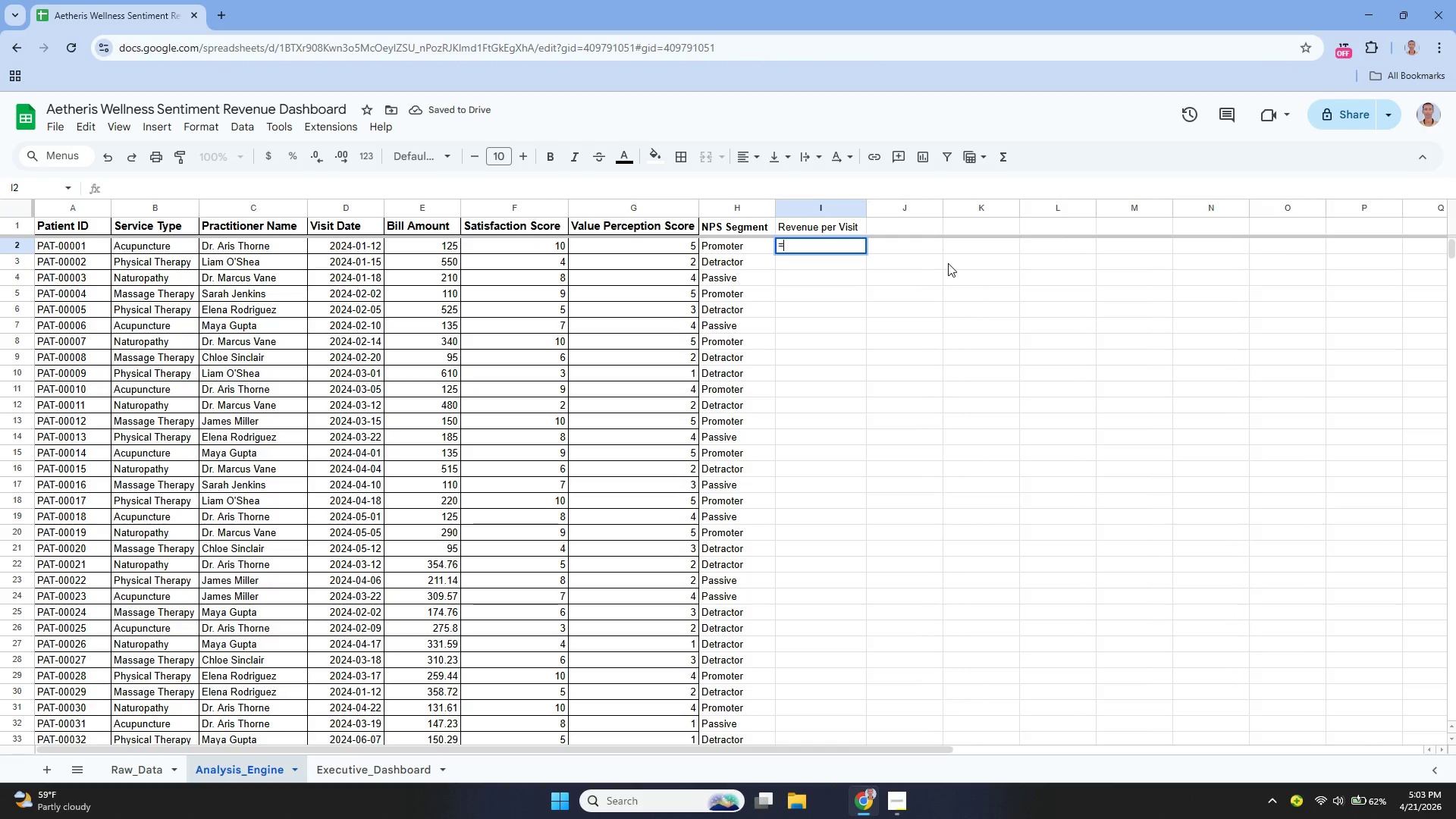 
type(=E2)
 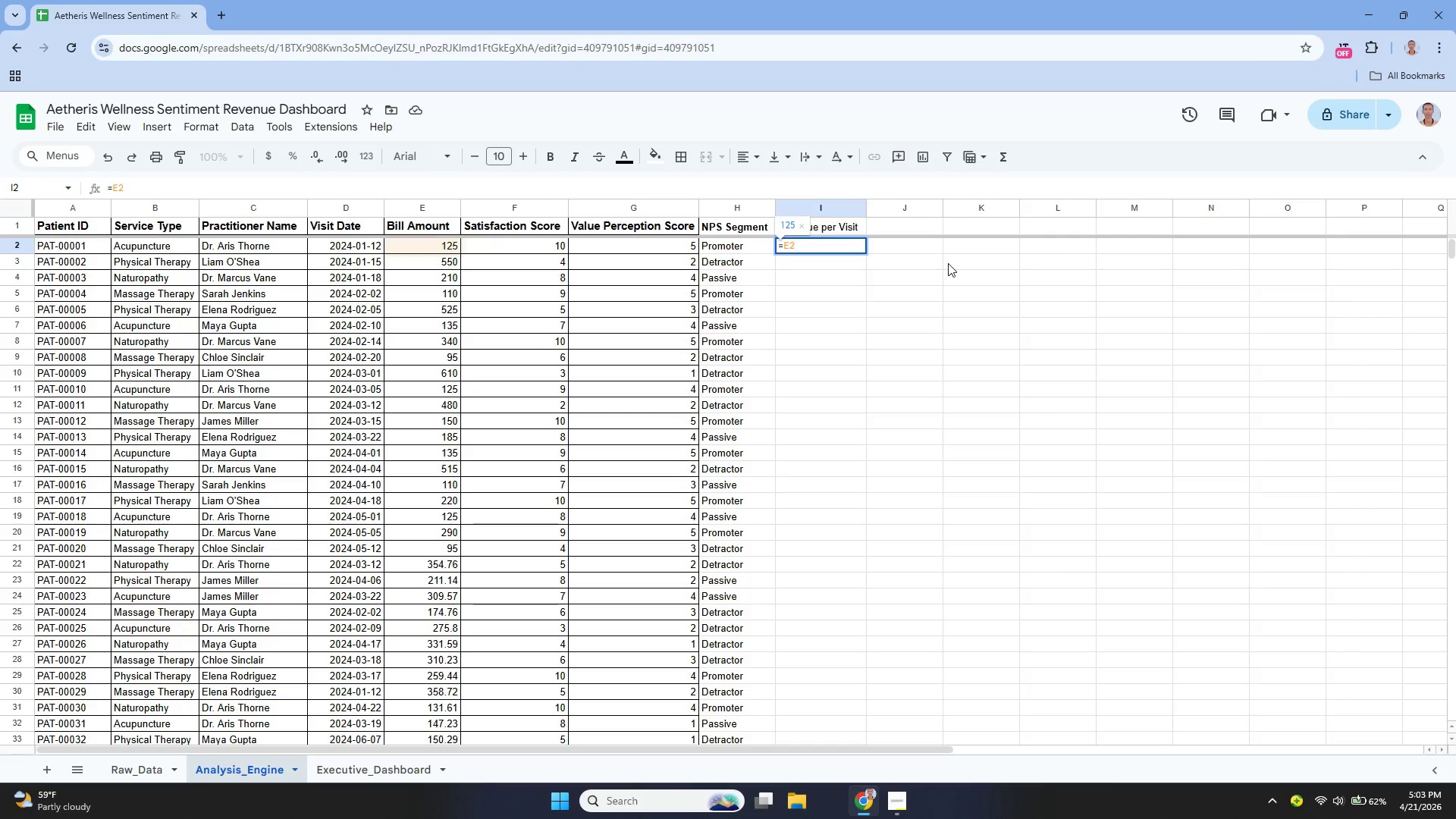 
key(Enter)
 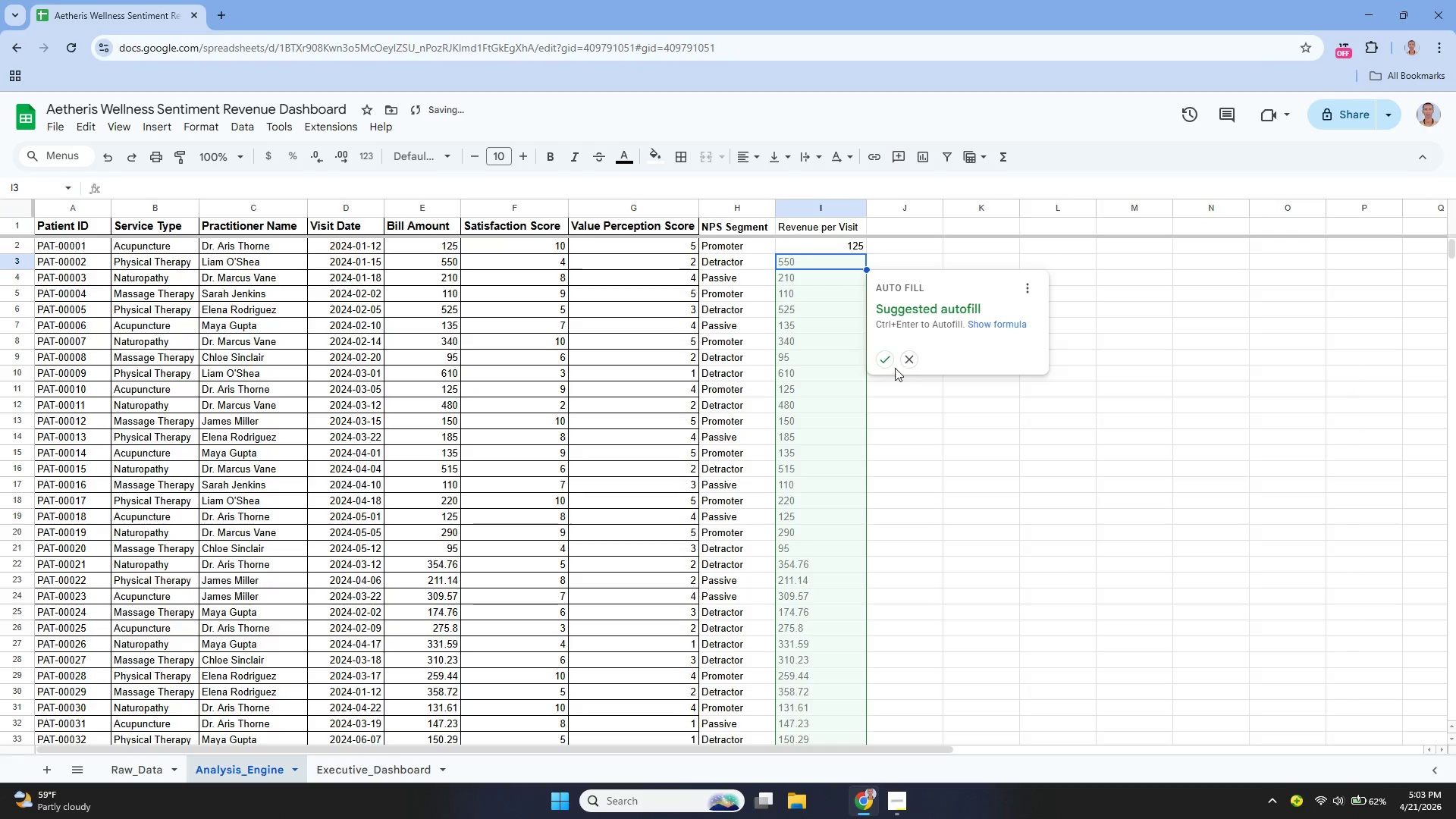 
left_click([881, 360])
 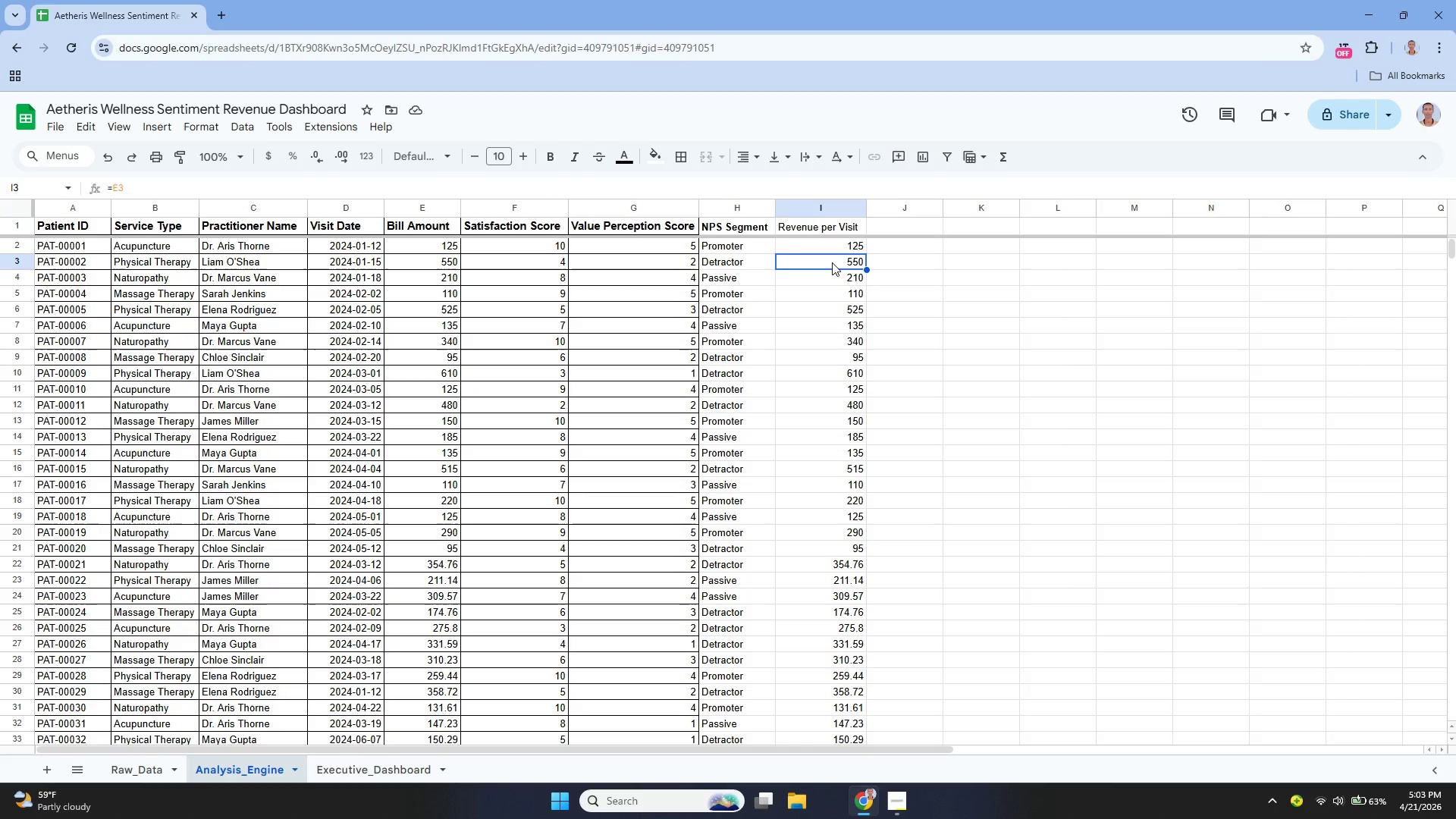 
wait(13.64)
 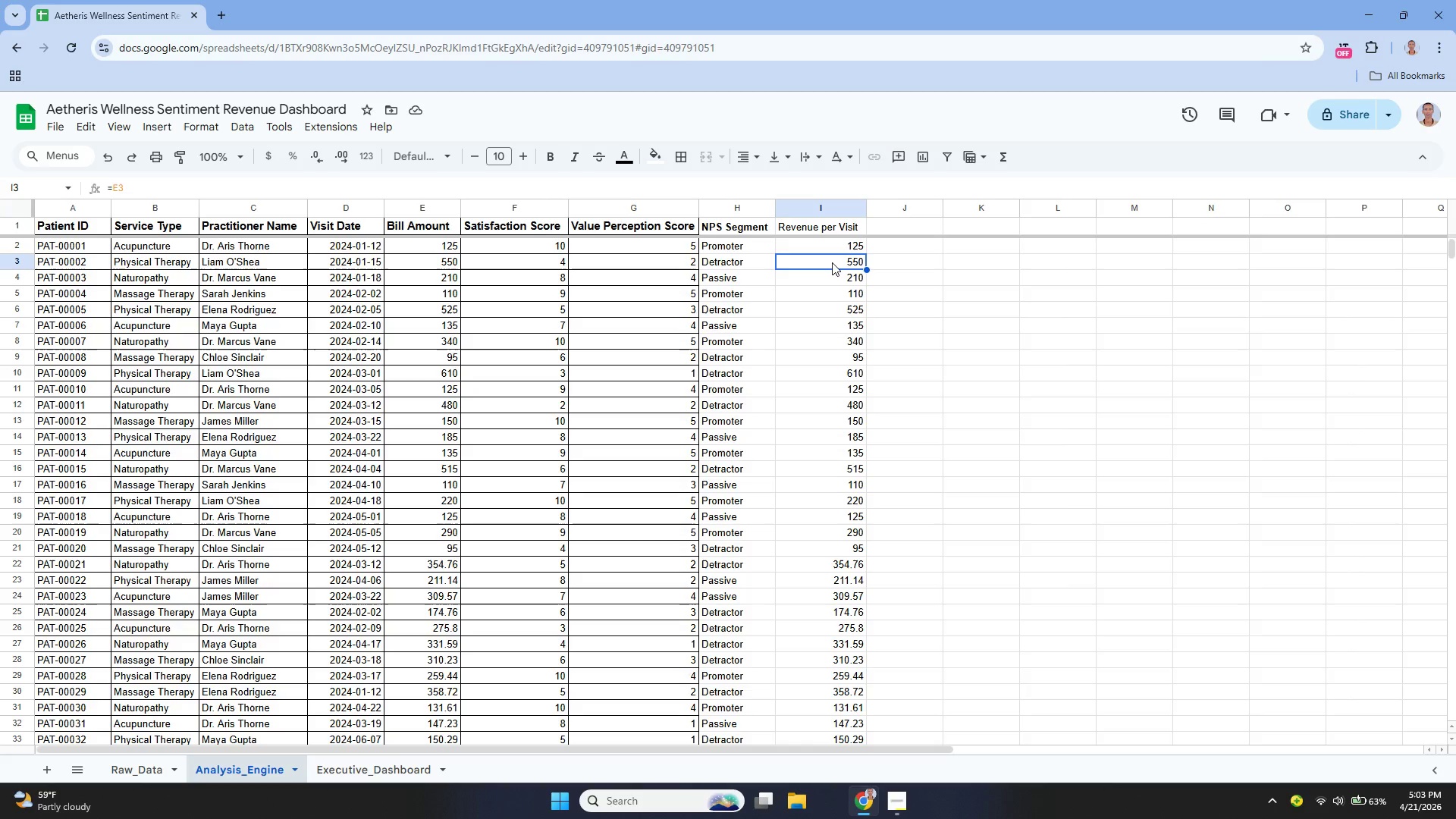 
left_click([820, 243])
 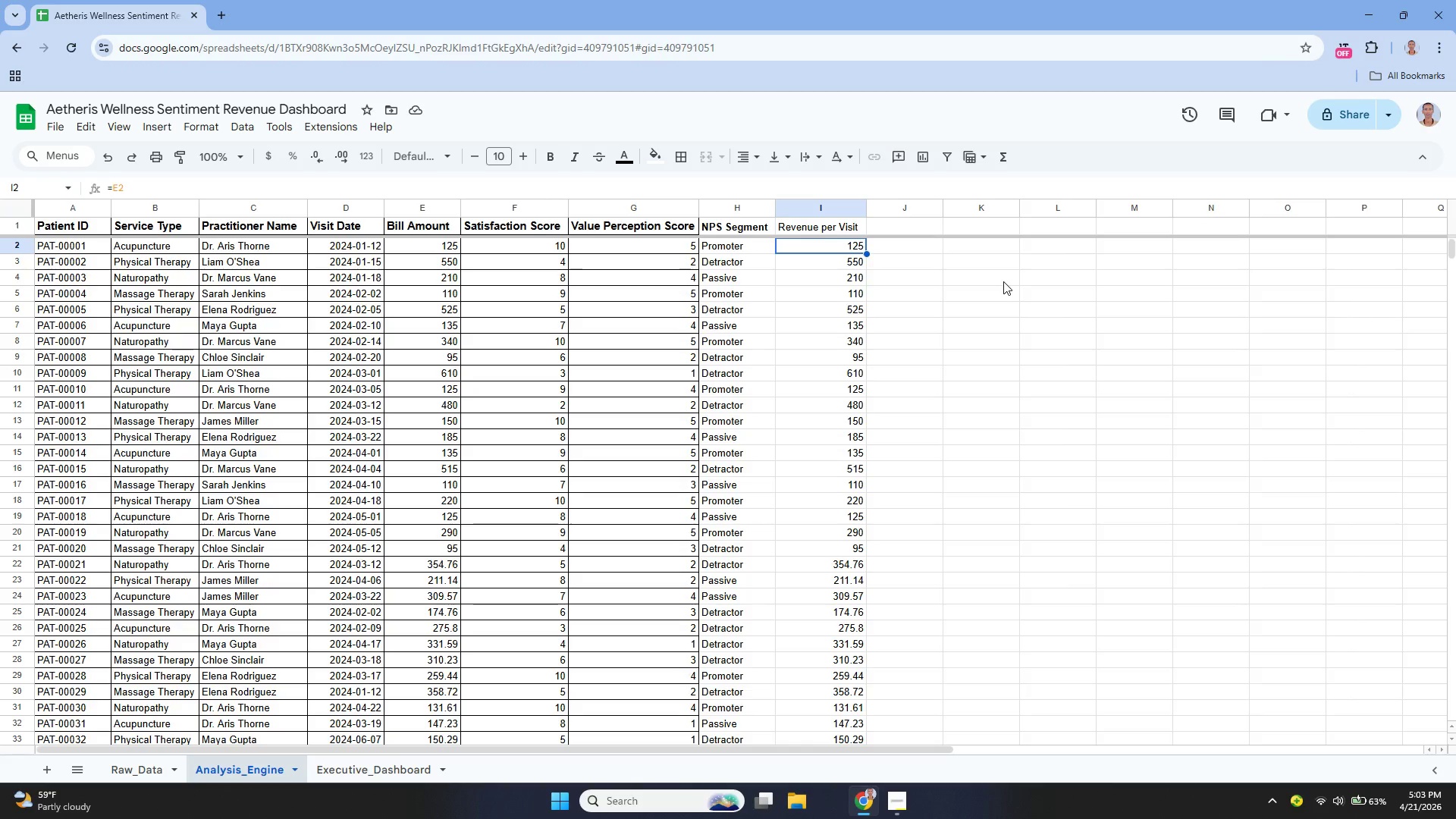 
key(Enter)
 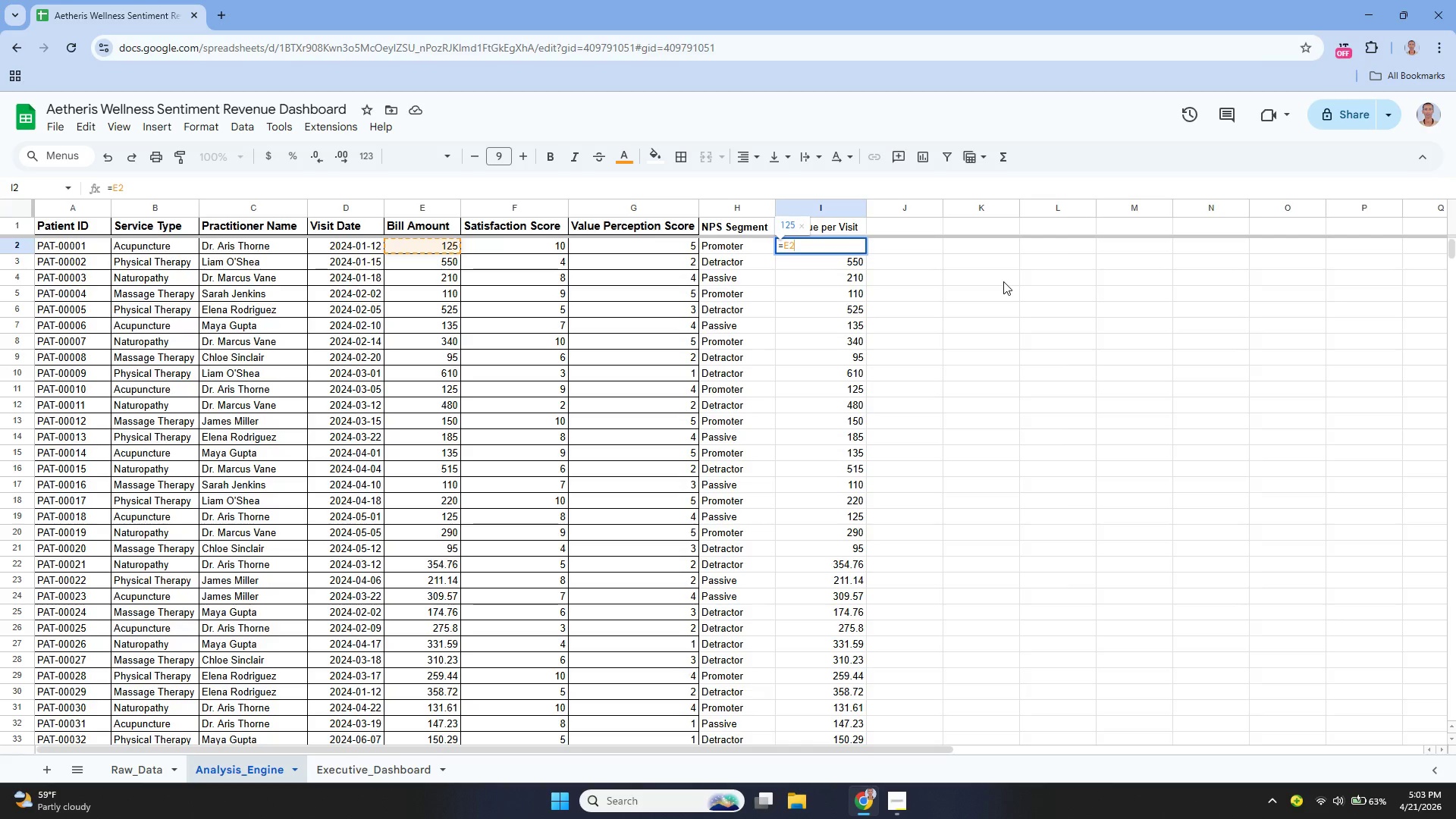 
key(Enter)
 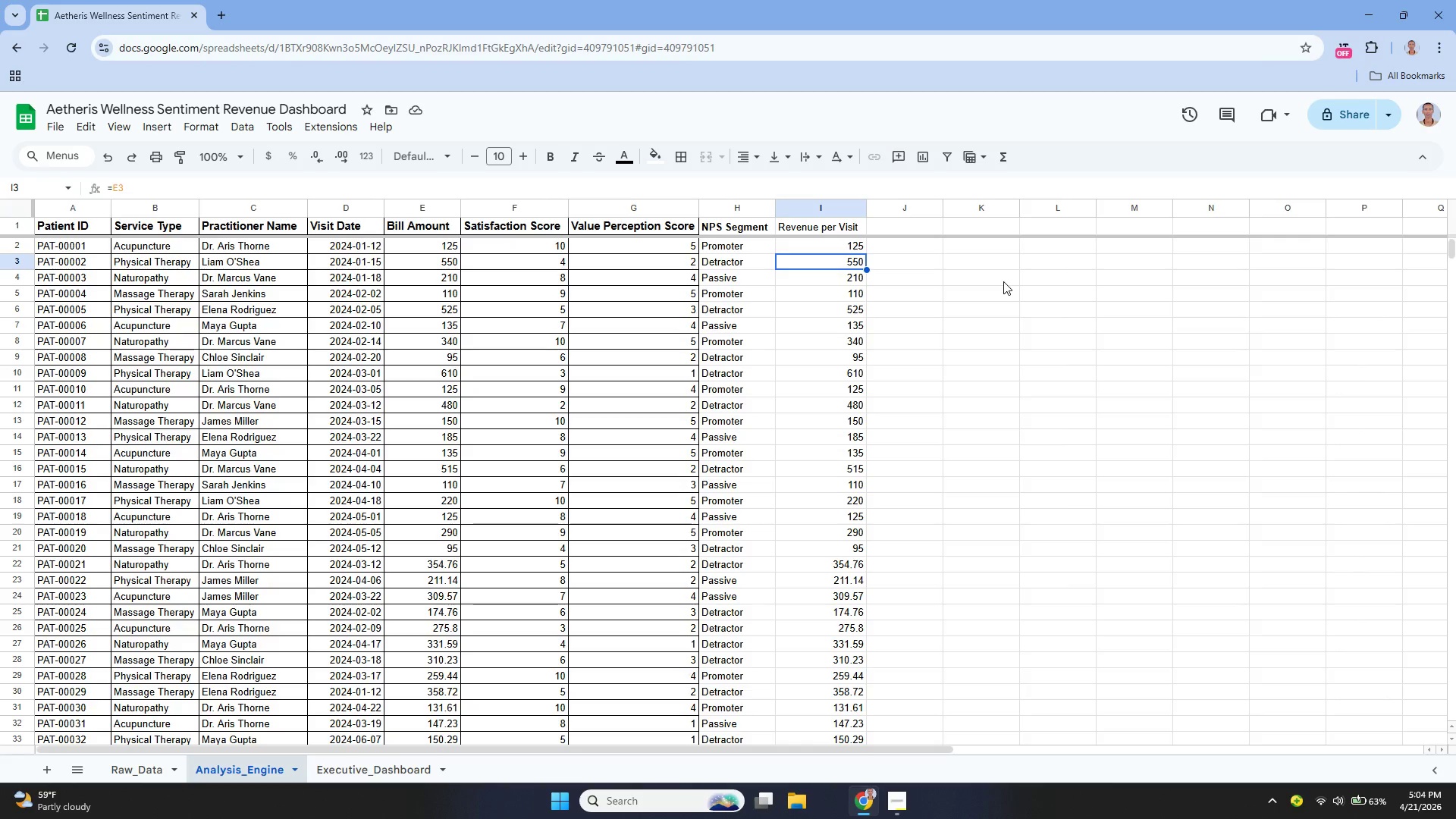 
wait(24.94)
 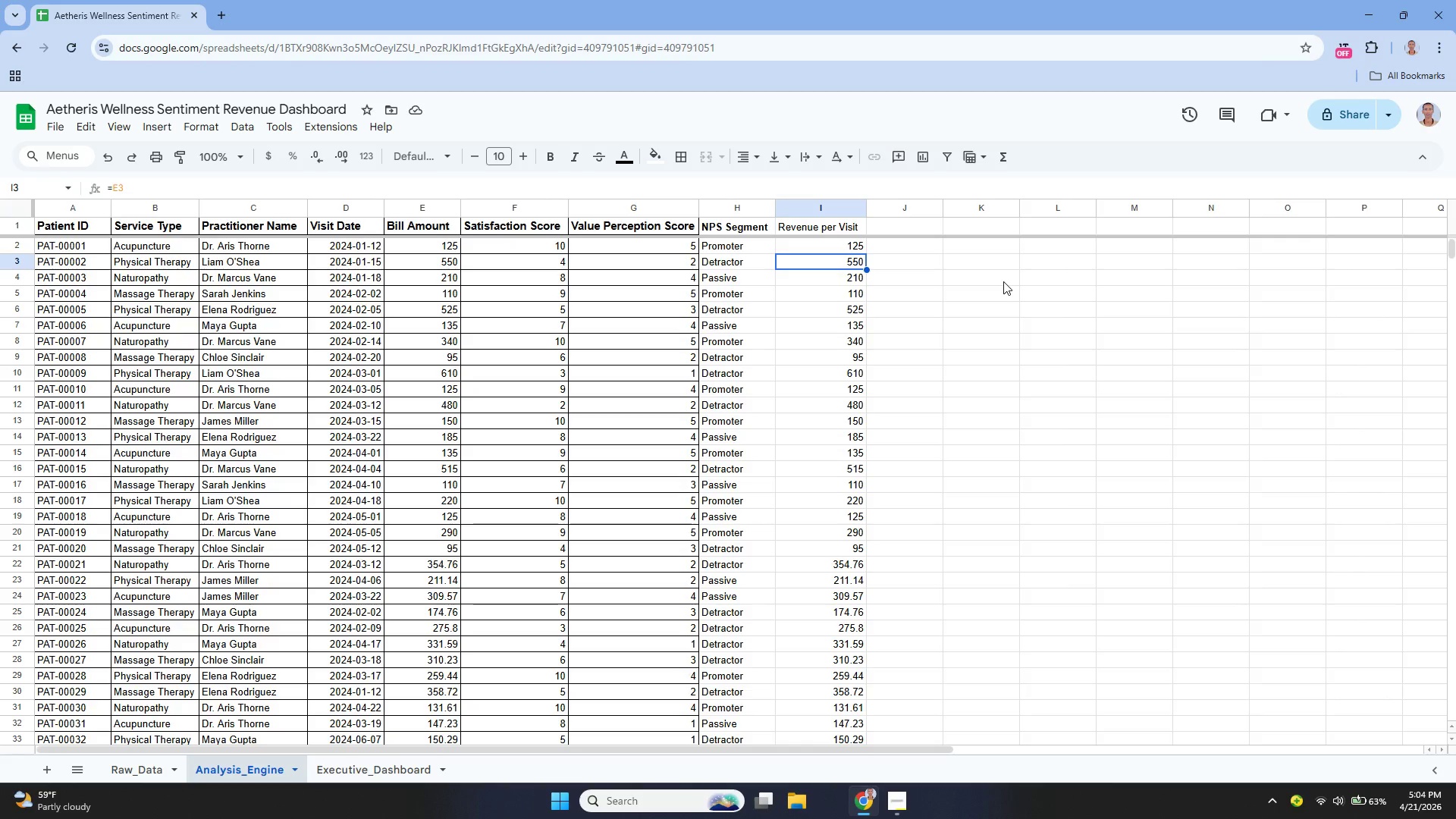 
left_click([892, 232])
 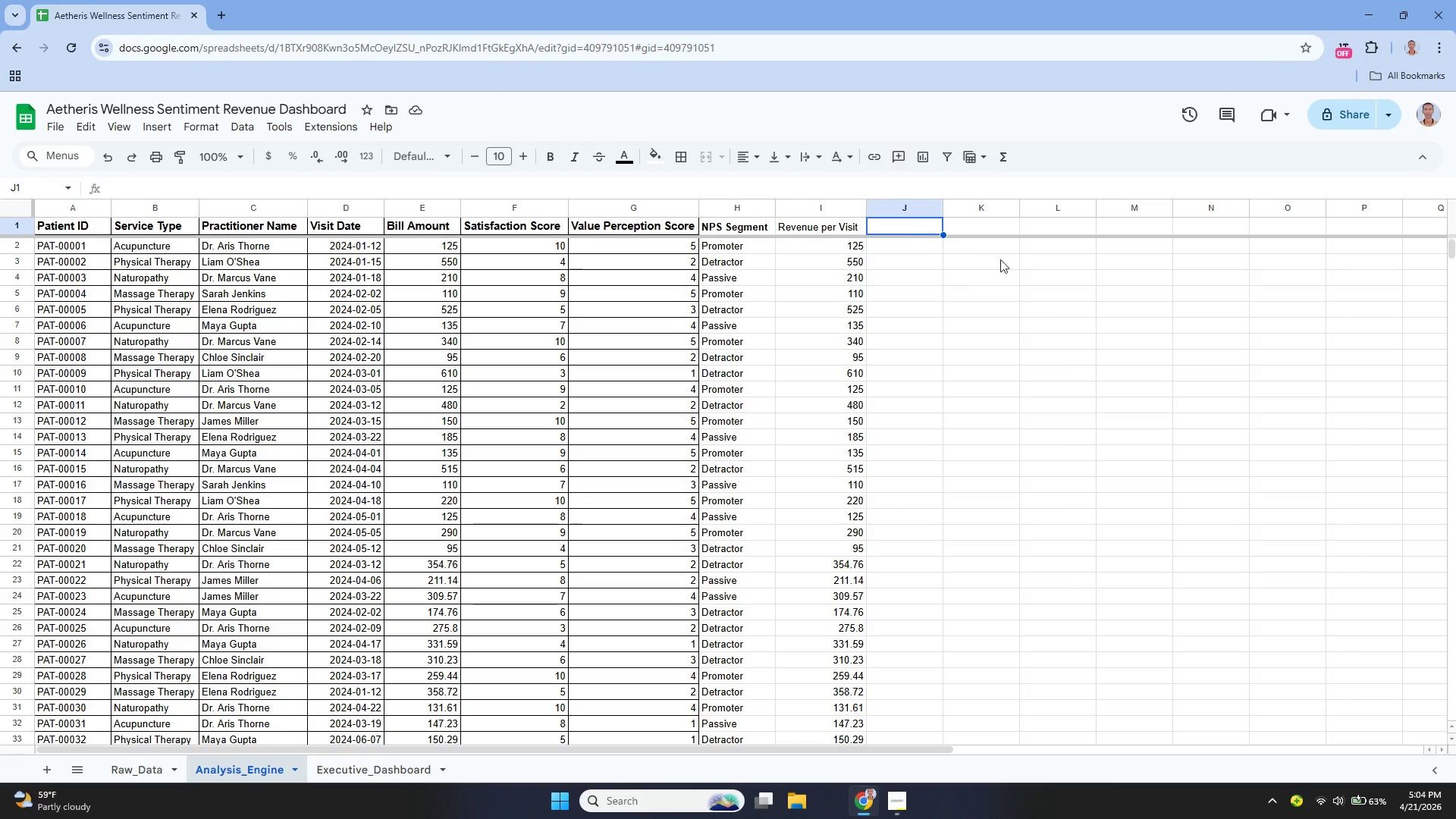 
key(Enter)
 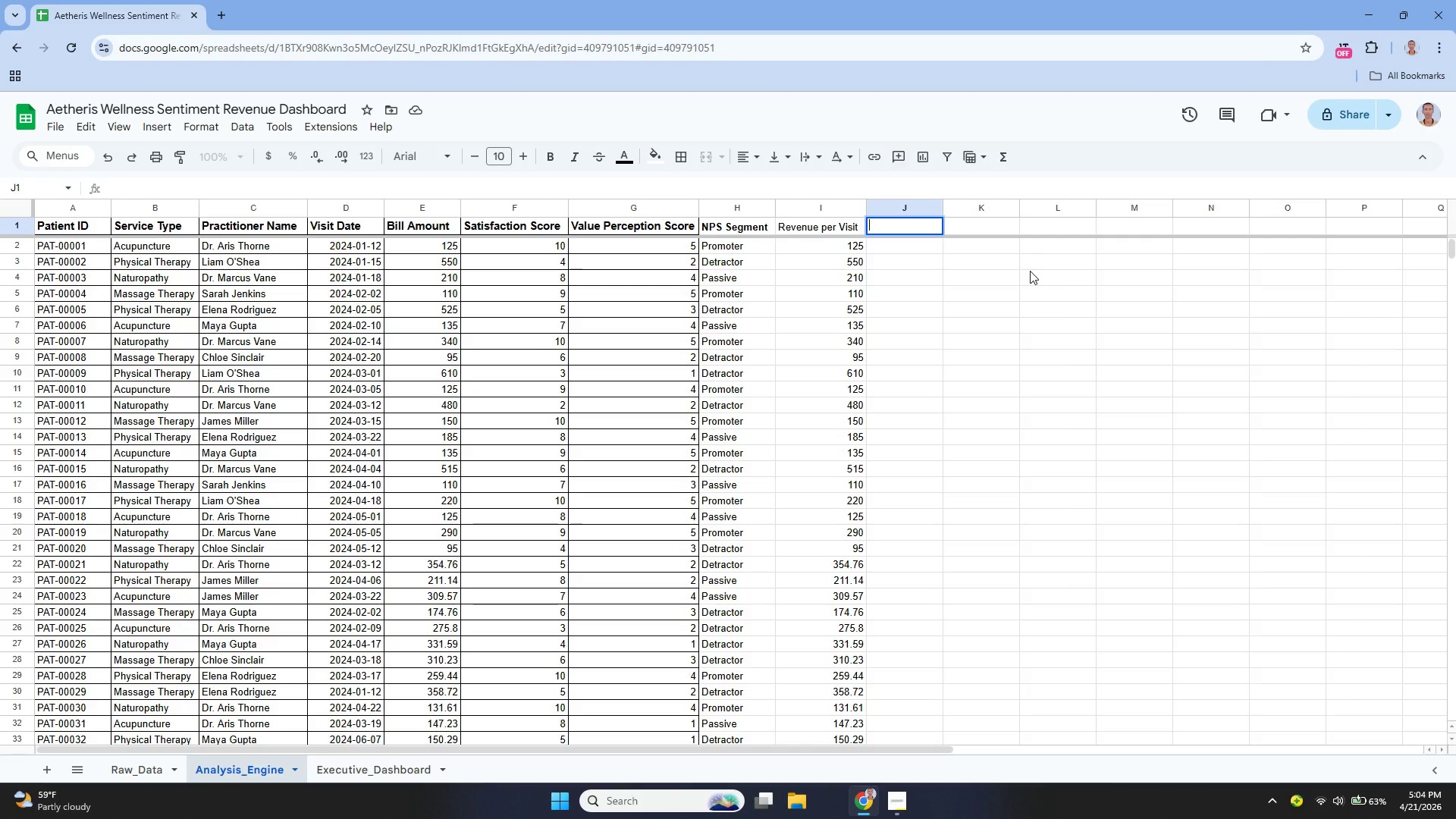 
type(w)
key(Backspace)
type(Weighted Value)
 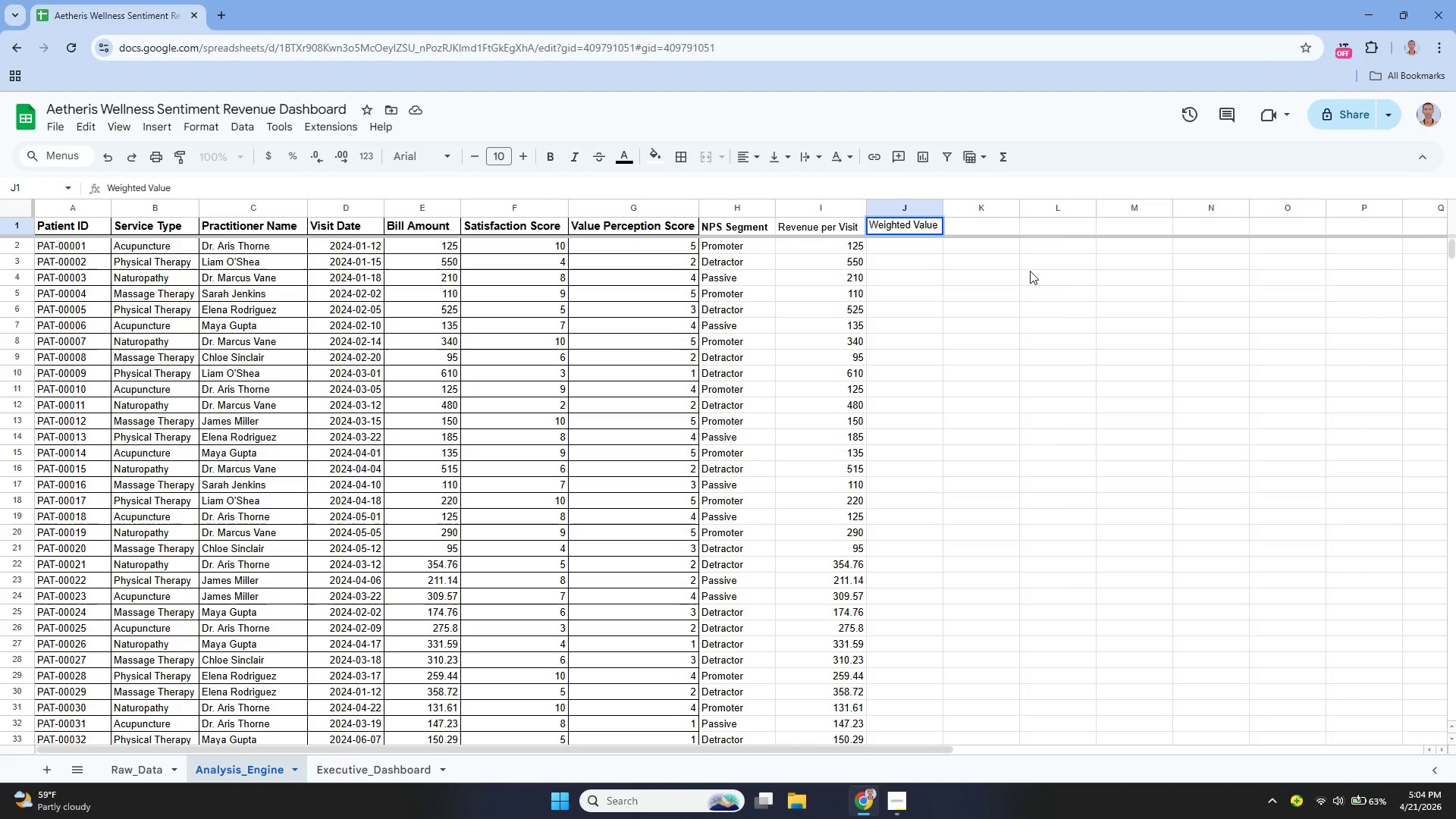 
key(Enter)
 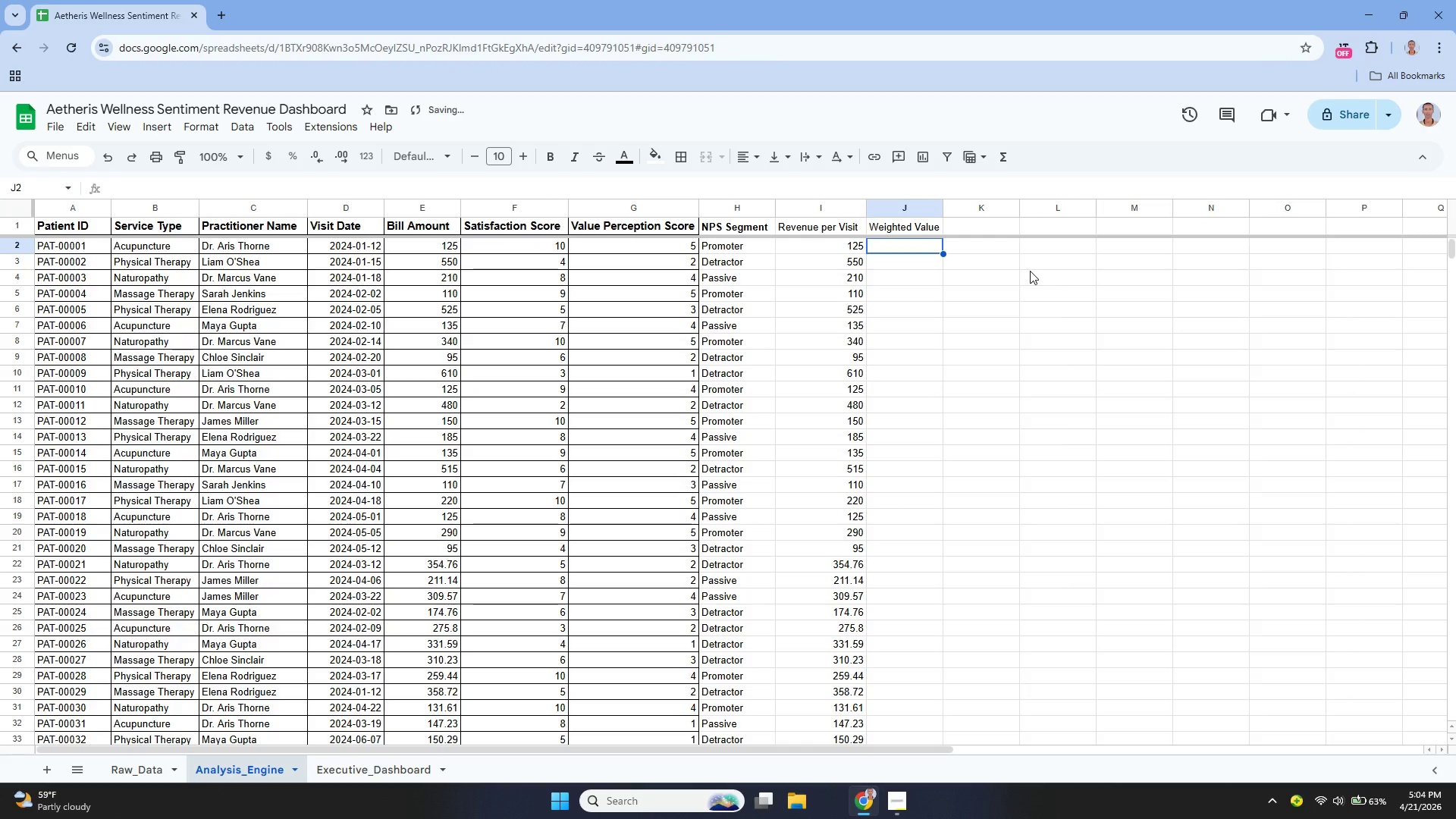 
key(Equal)
 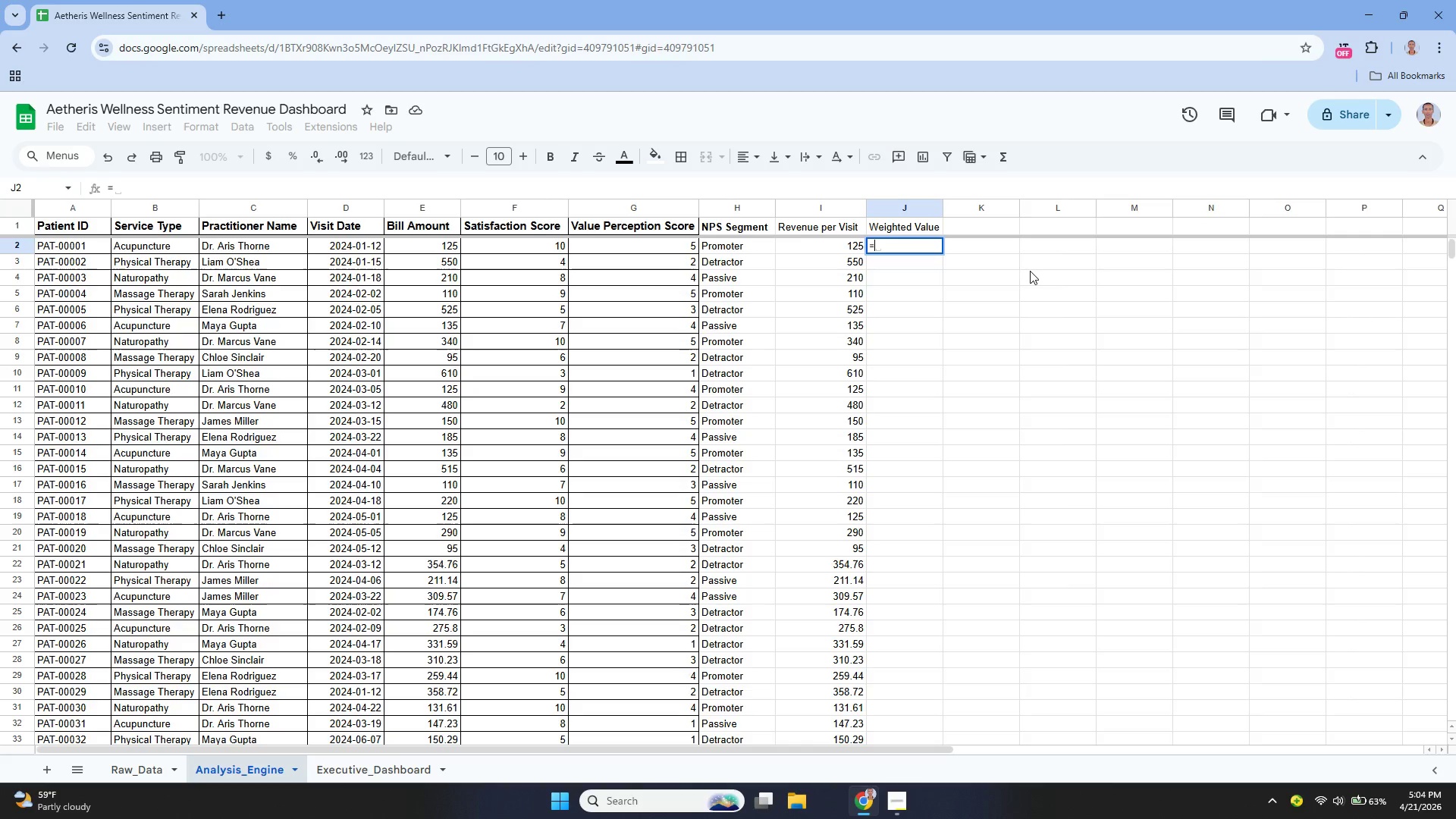 
wait(11.5)
 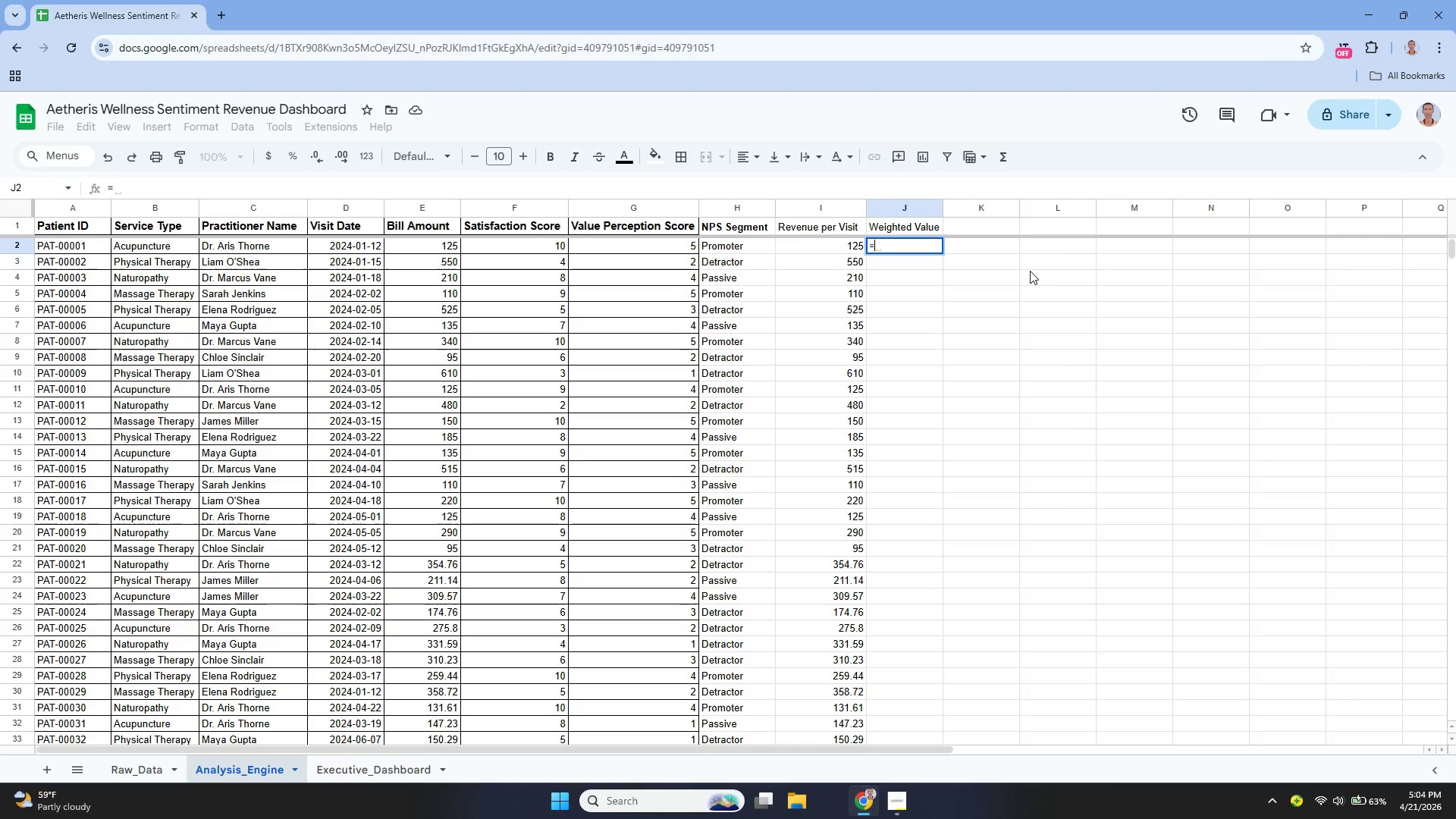 
type(F2*E2)
 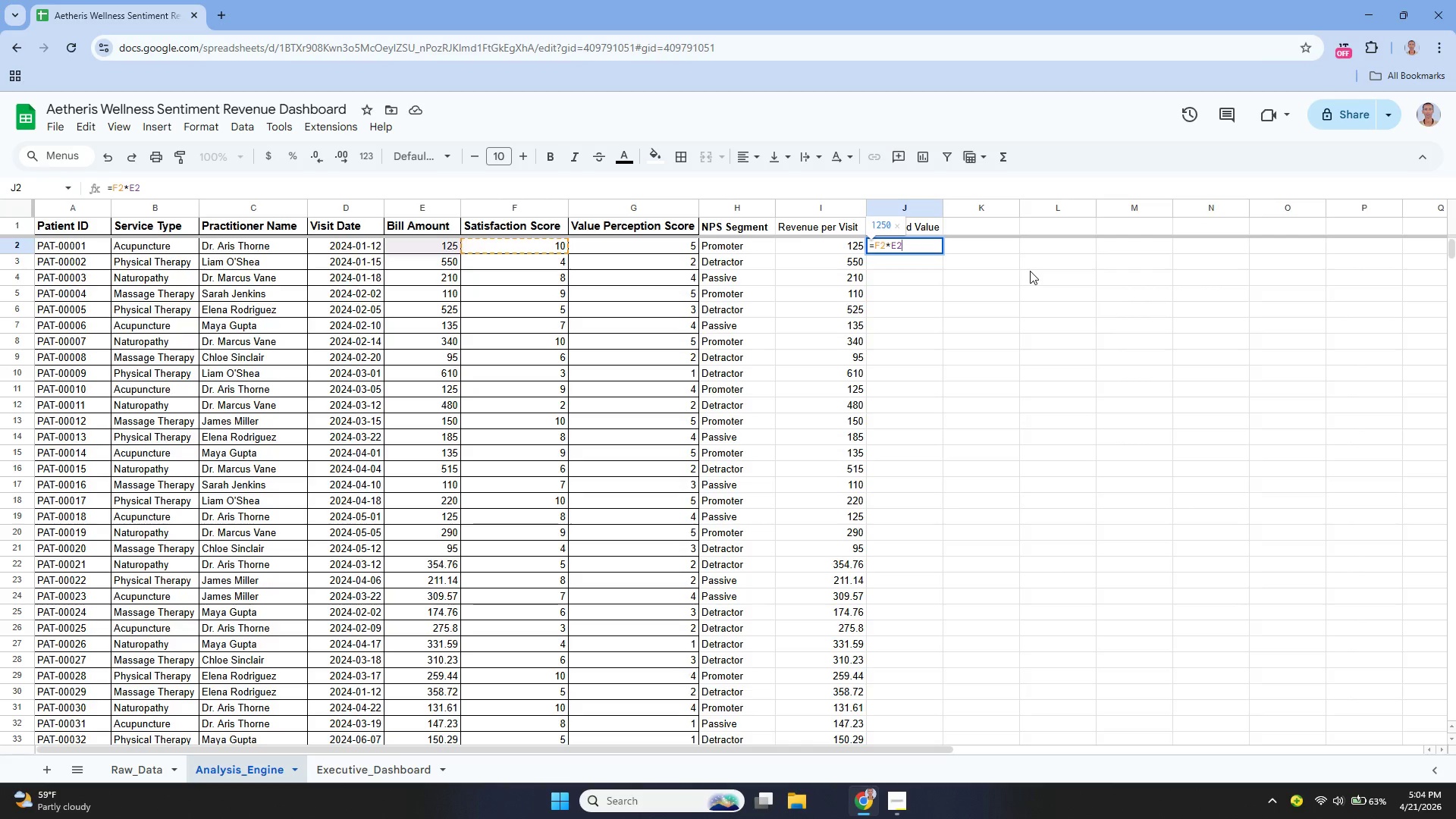 
key(Enter)
 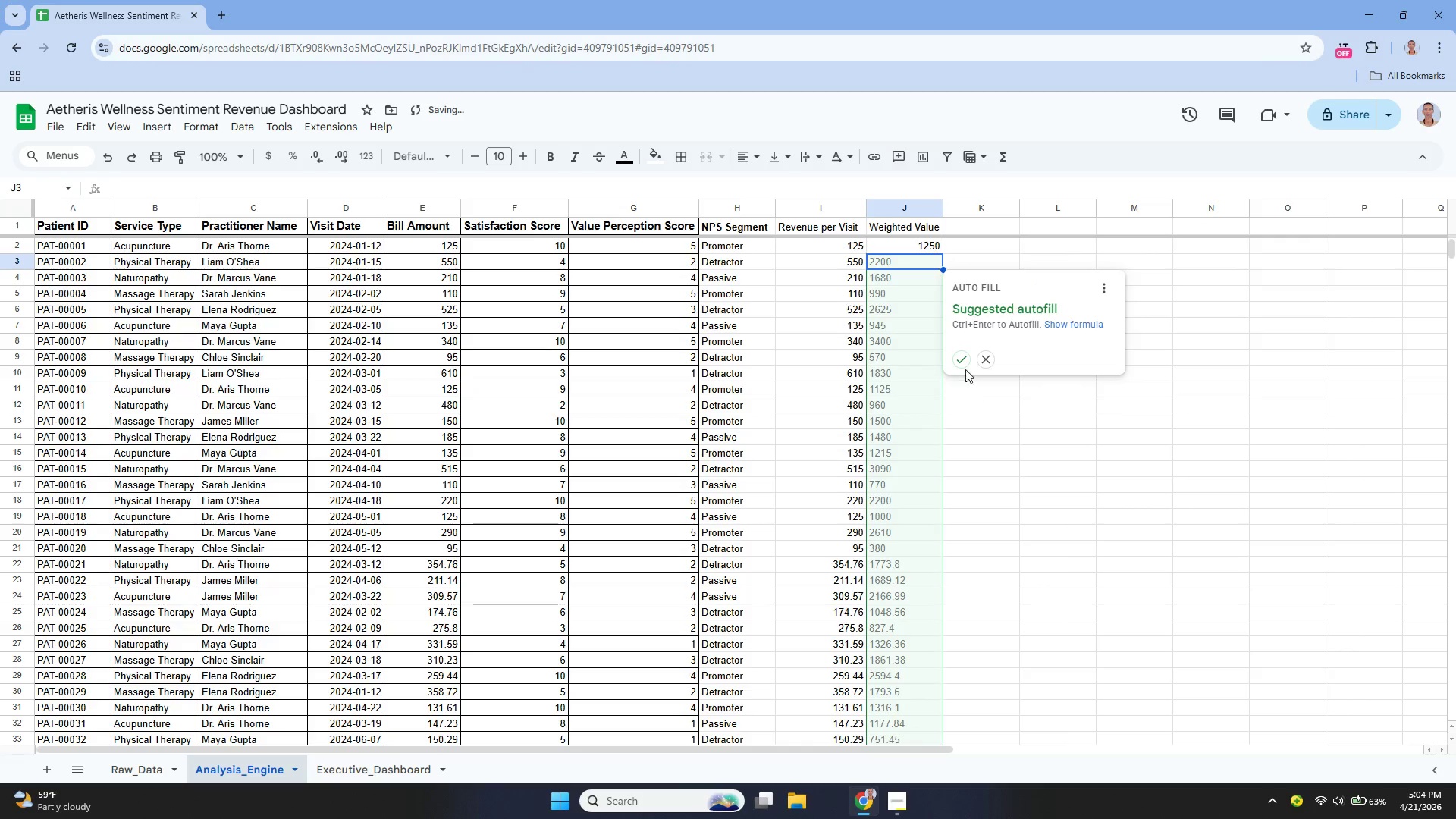 
left_click([962, 359])
 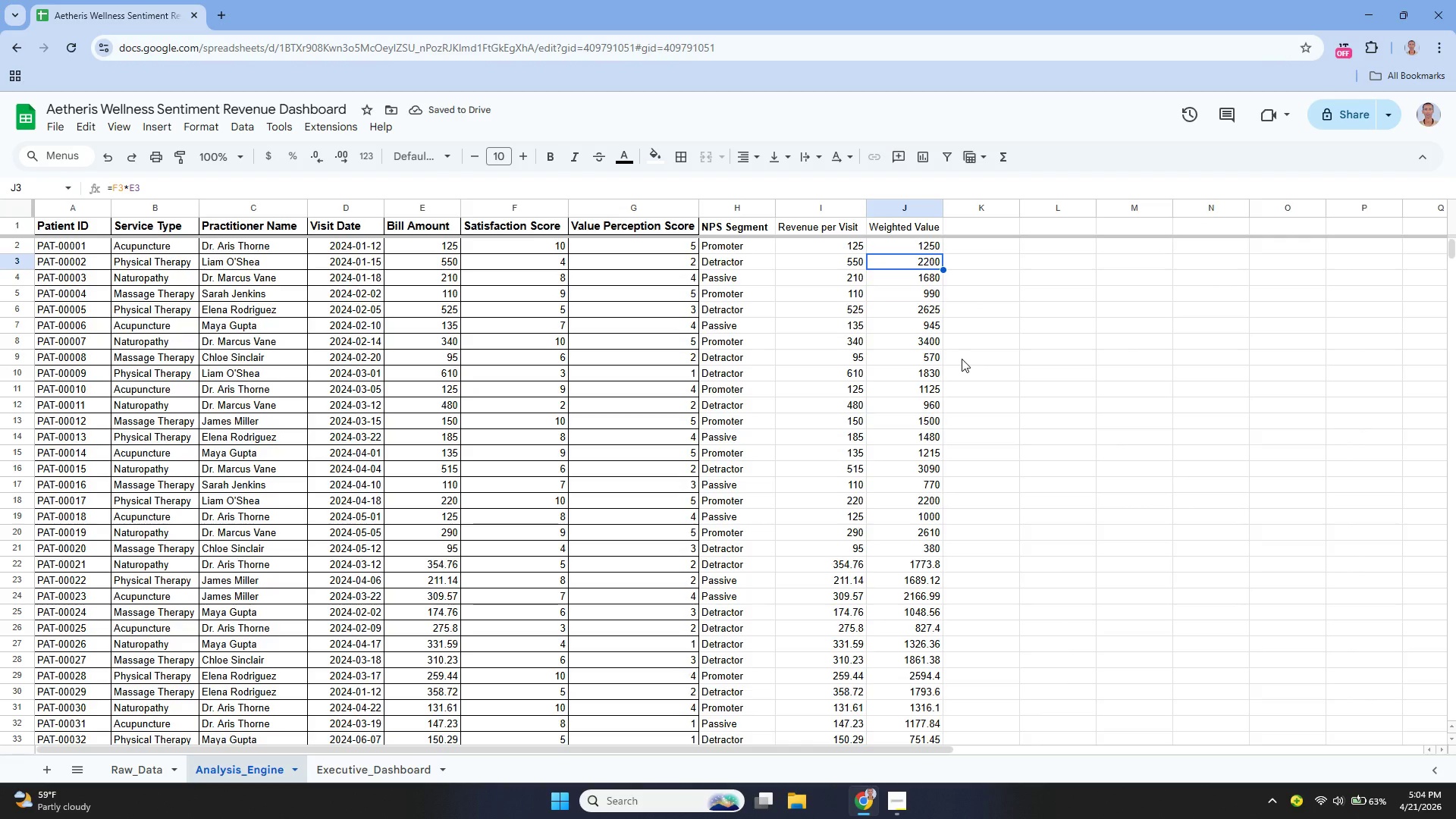 
wait(8.75)
 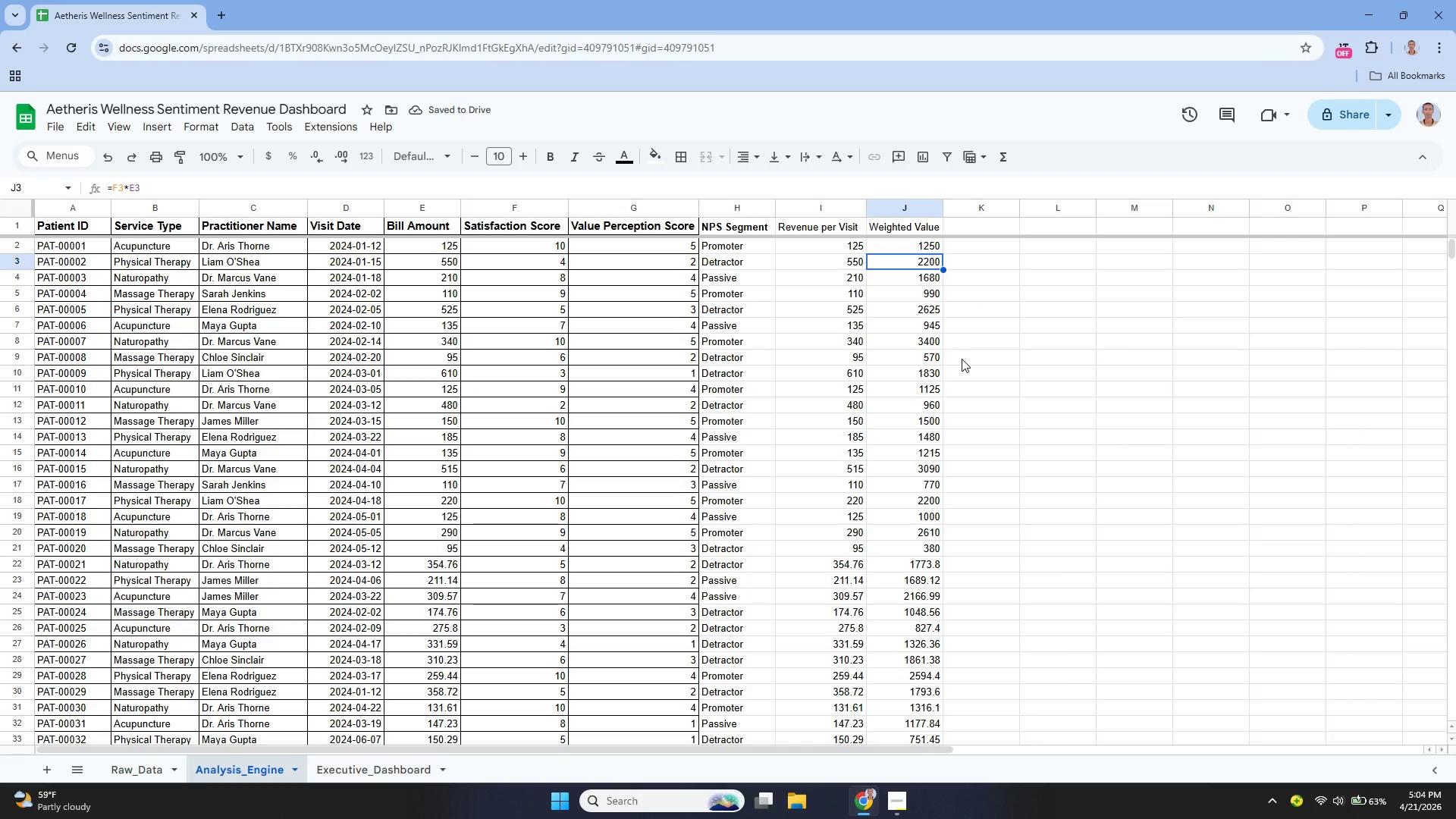 
left_click([961, 223])
 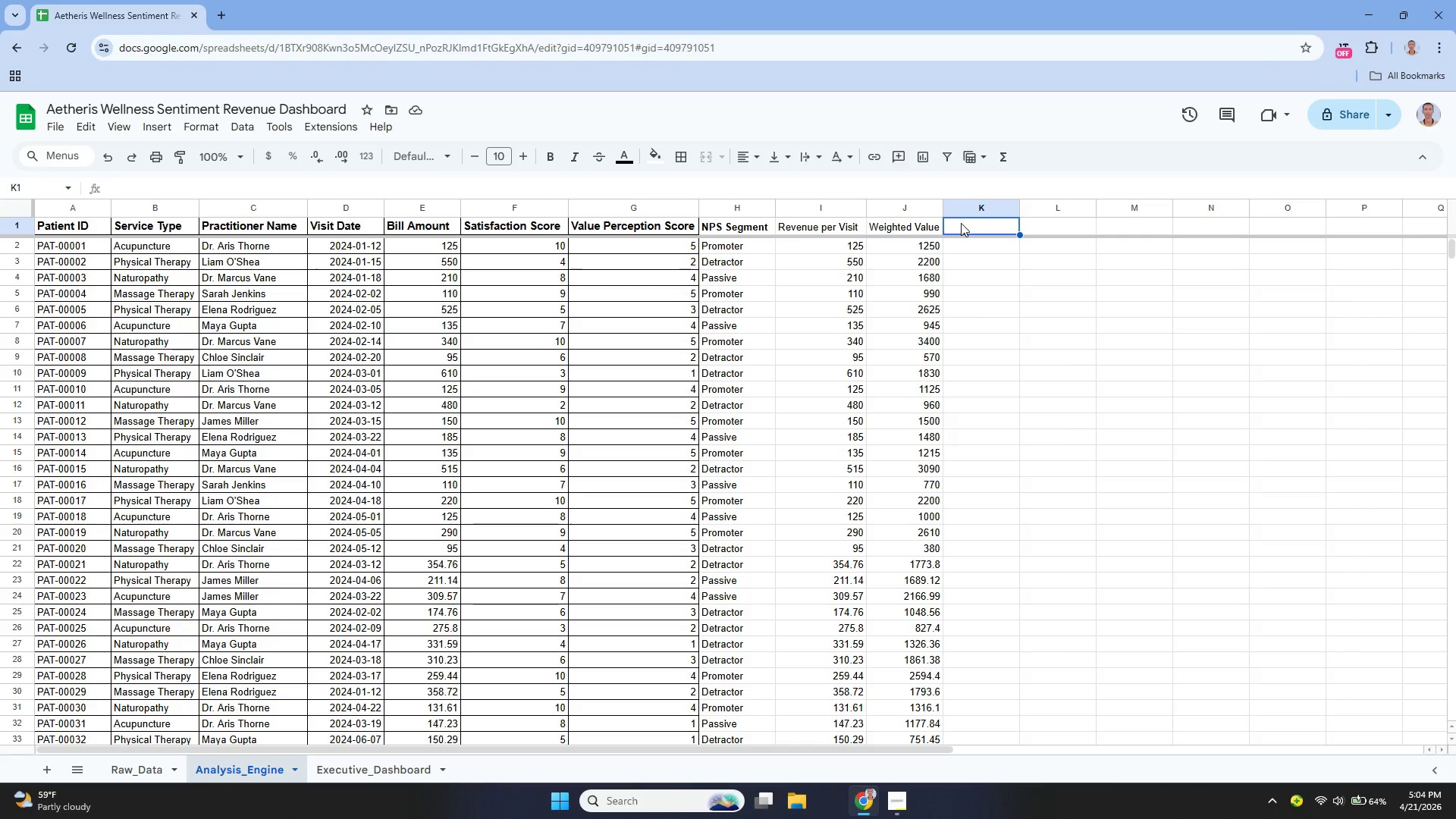 
key(Enter)
 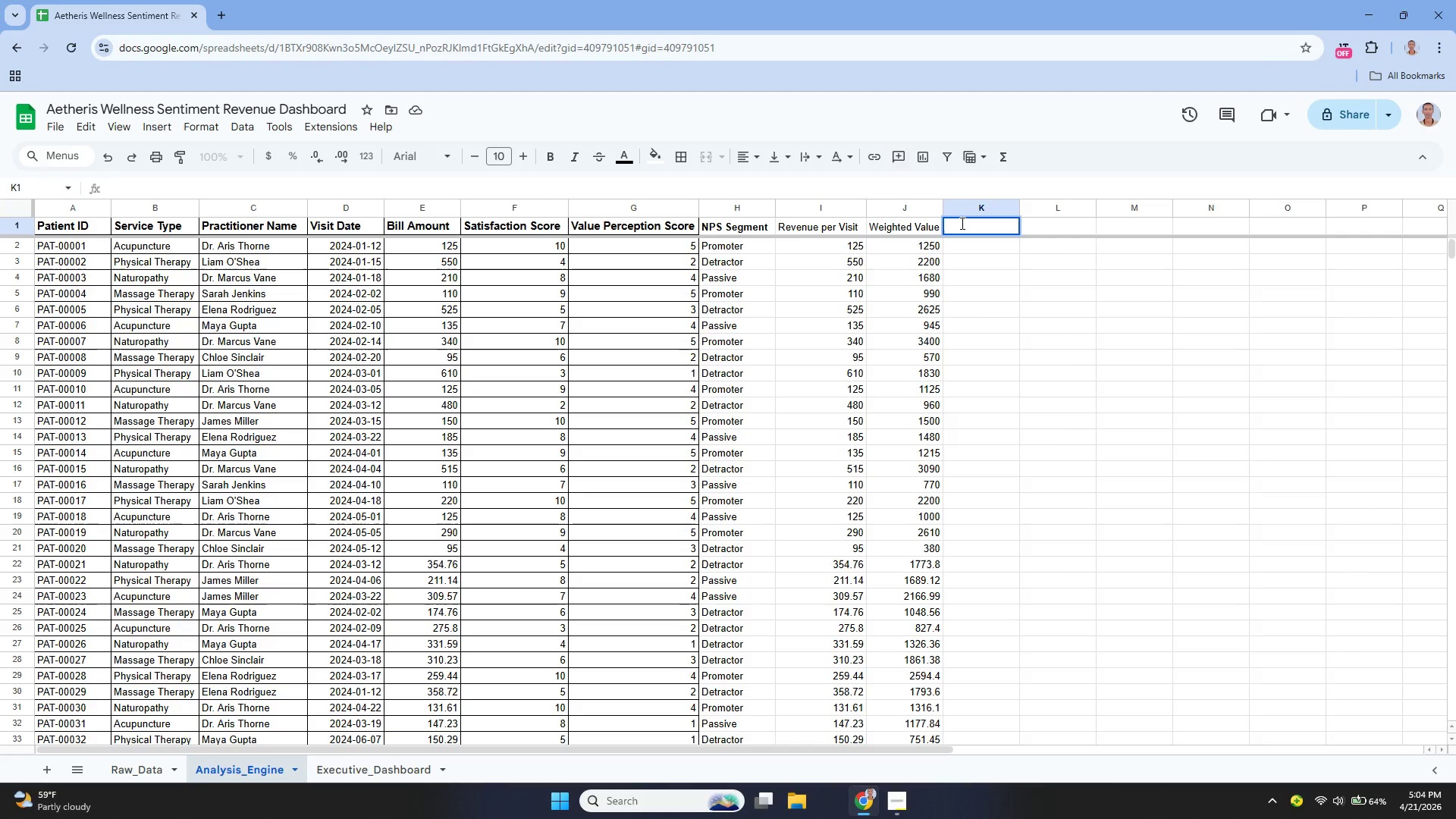 
type(Quarter)
 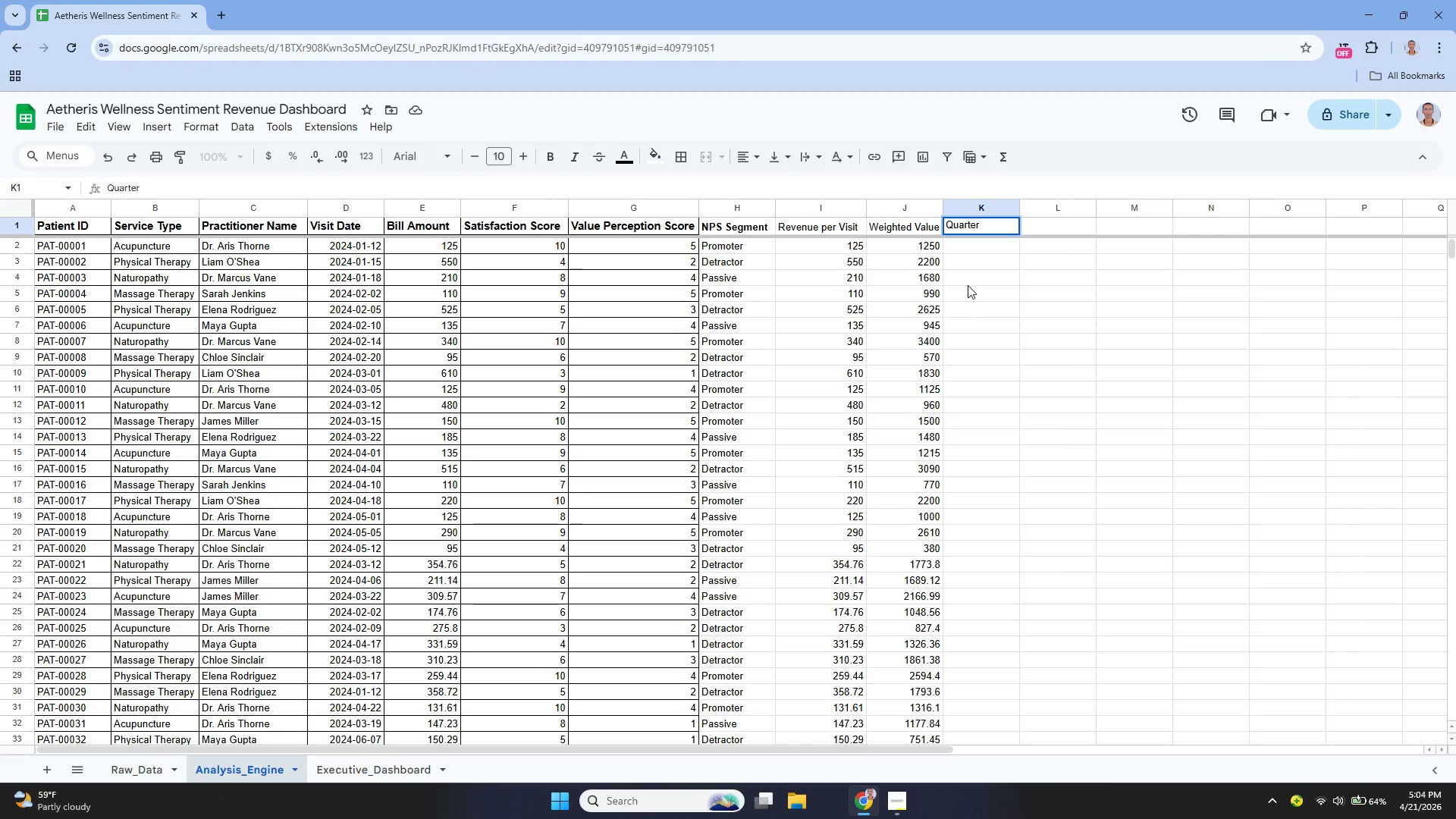 
key(Enter)
 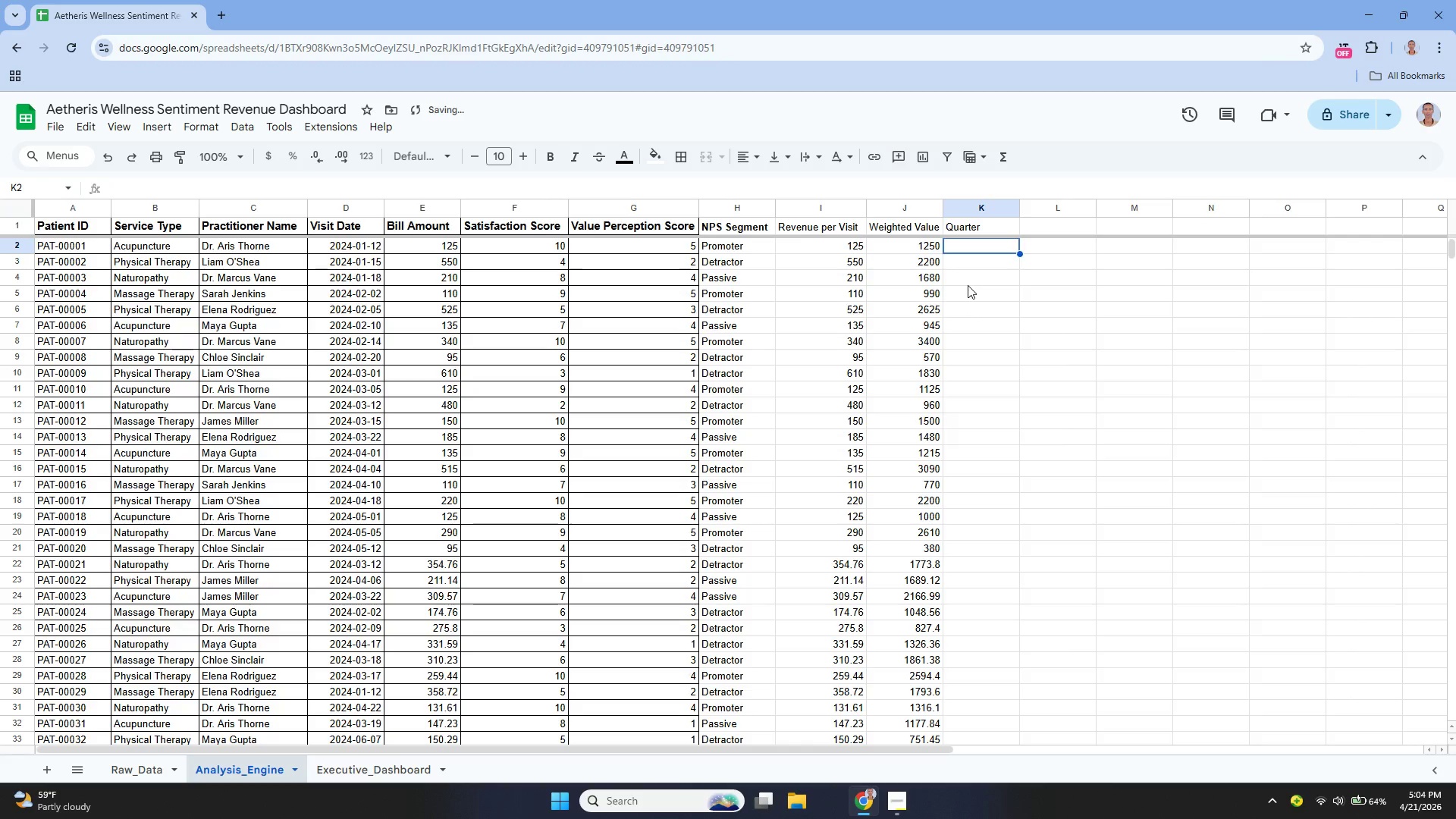 
key(Enter)
 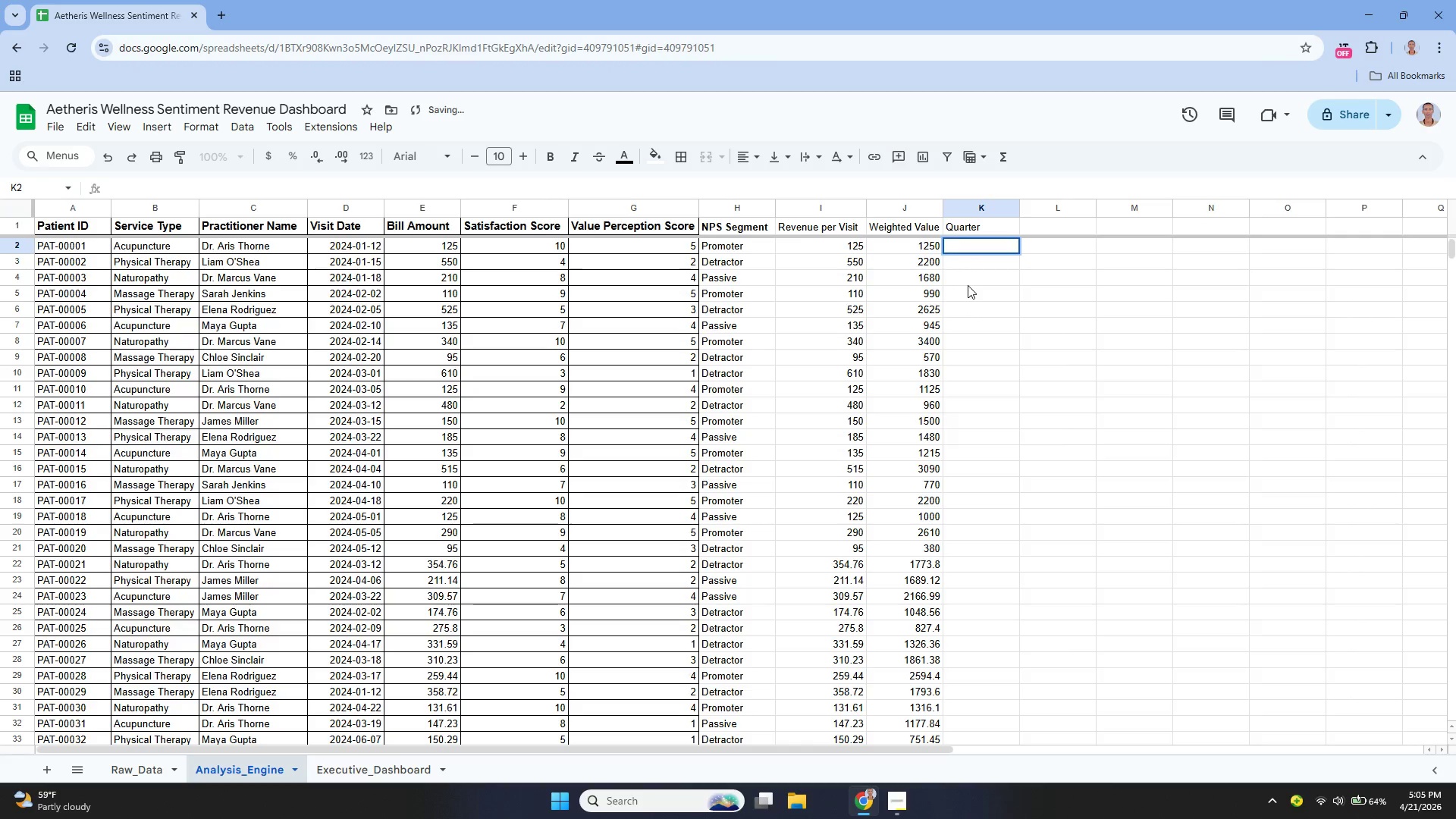 
key(Minus)
 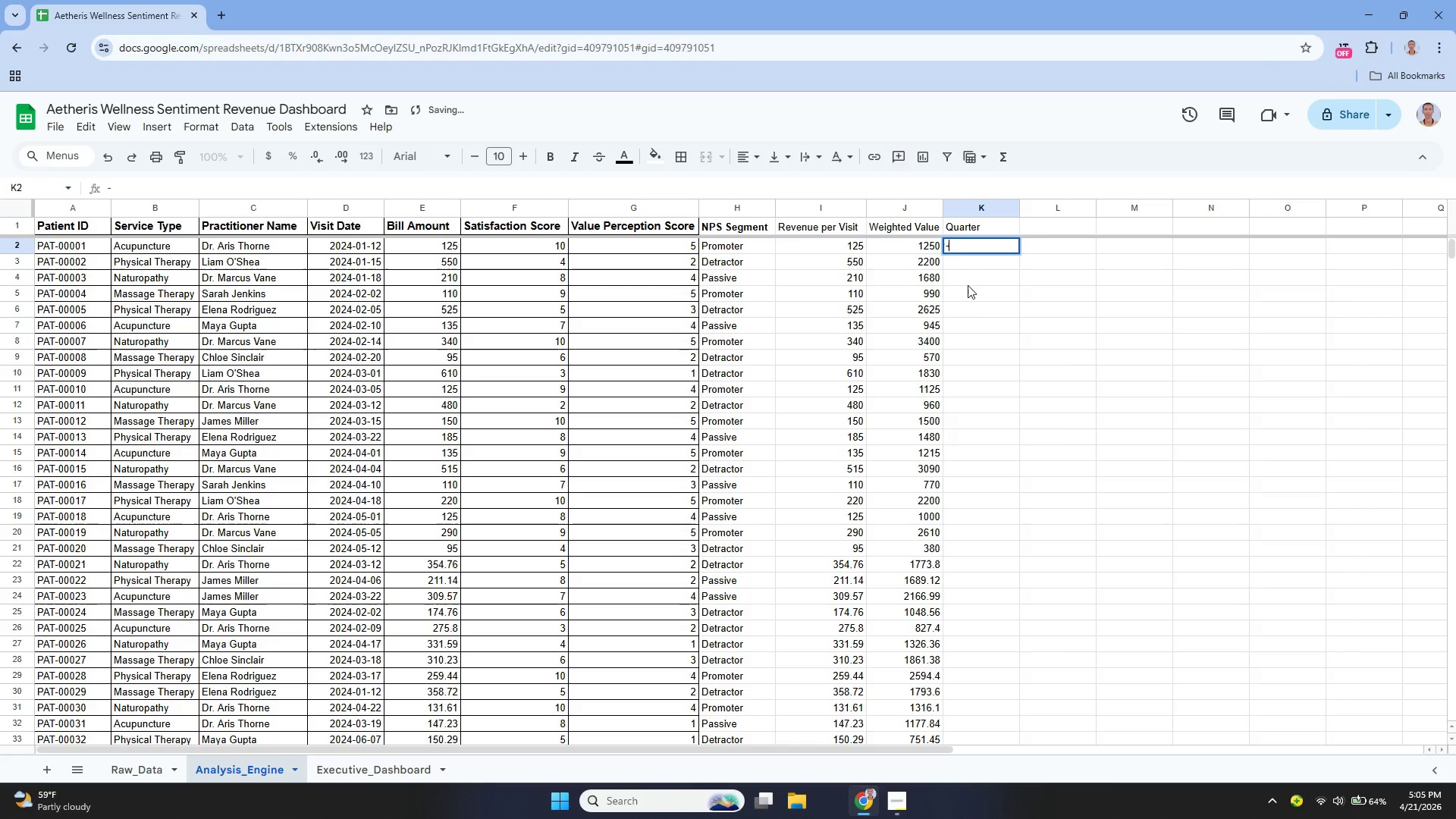 
key(Backspace)
 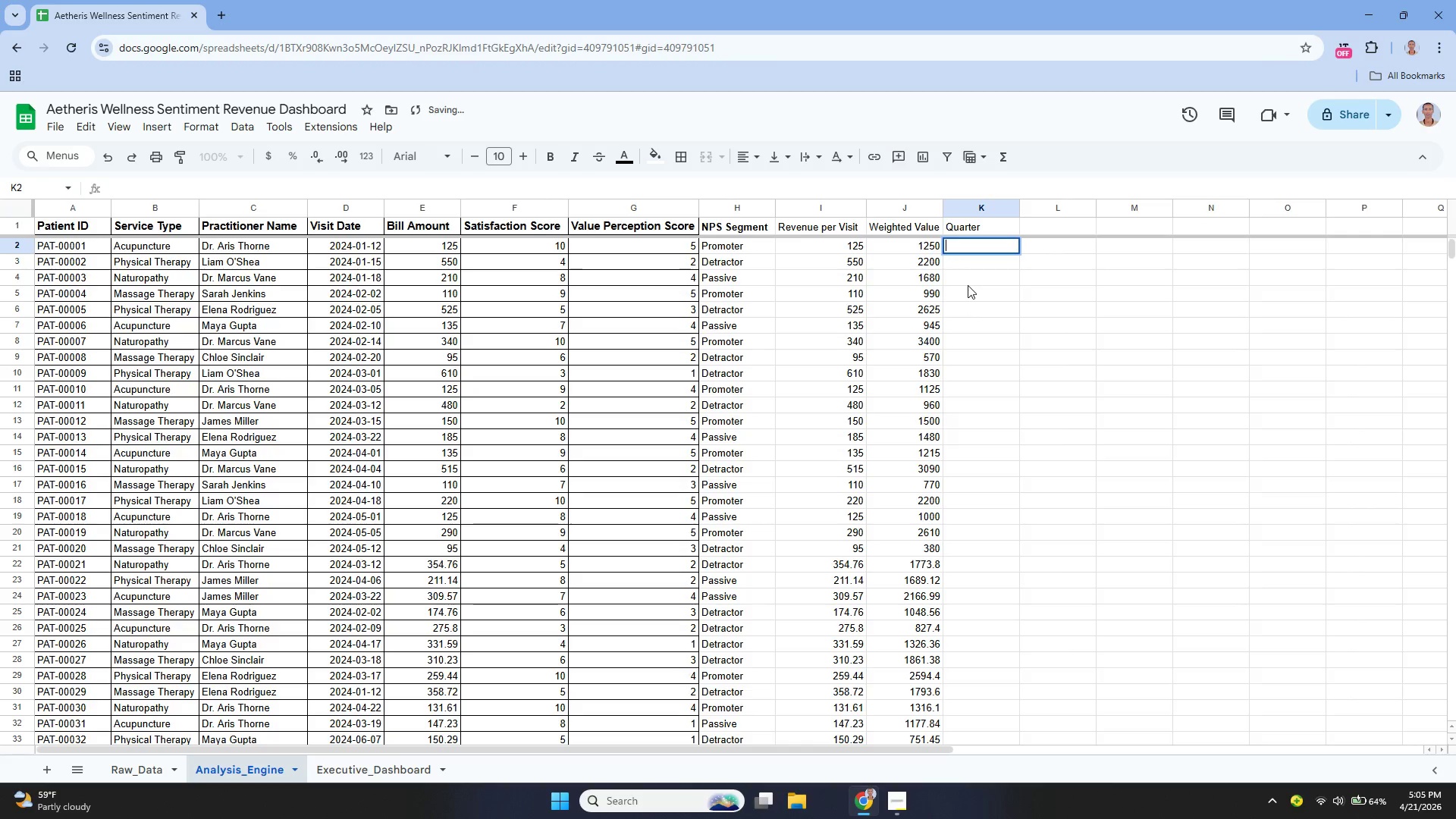 
key(Equal)
 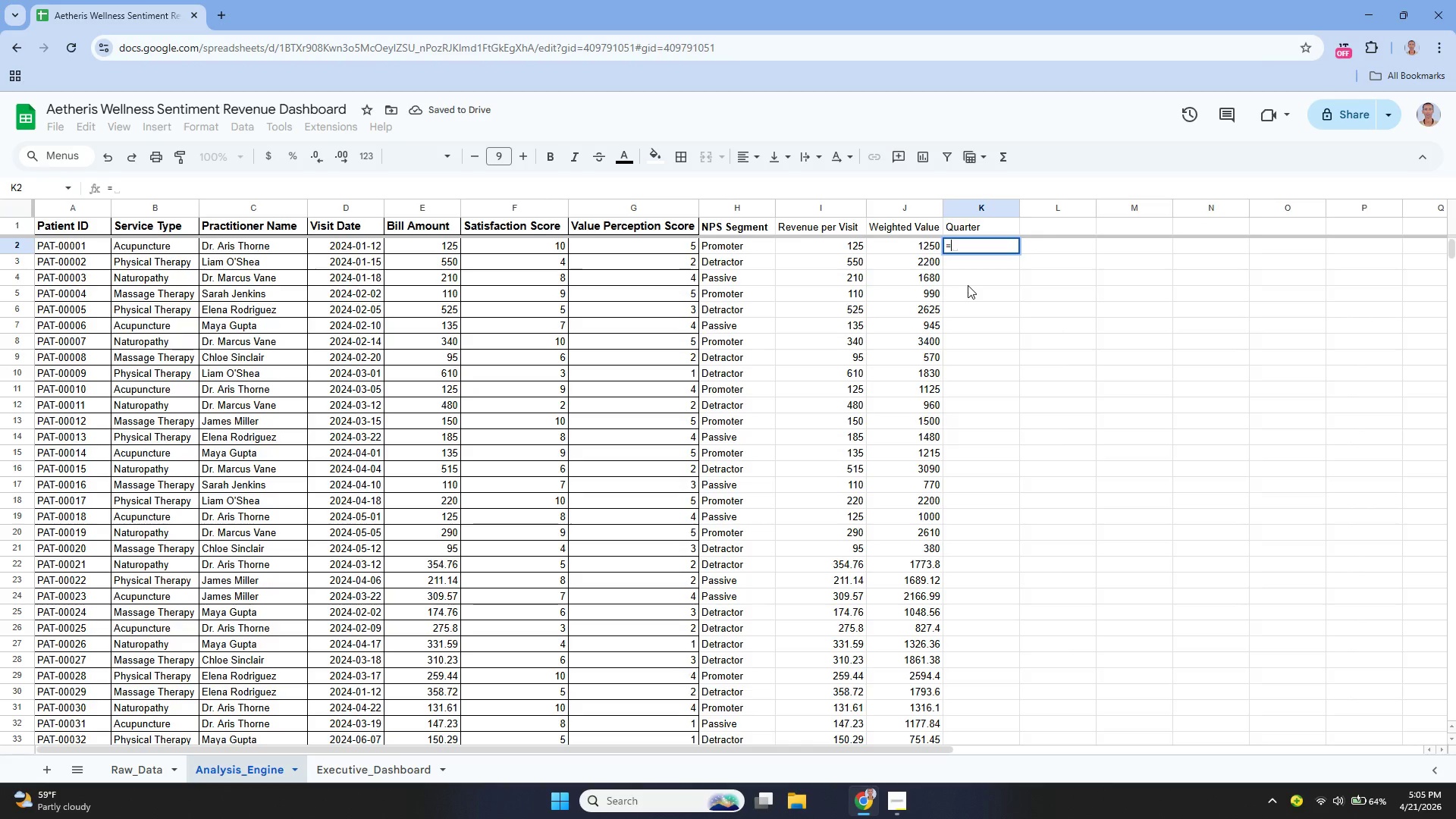 
key(Shift+Quote)
 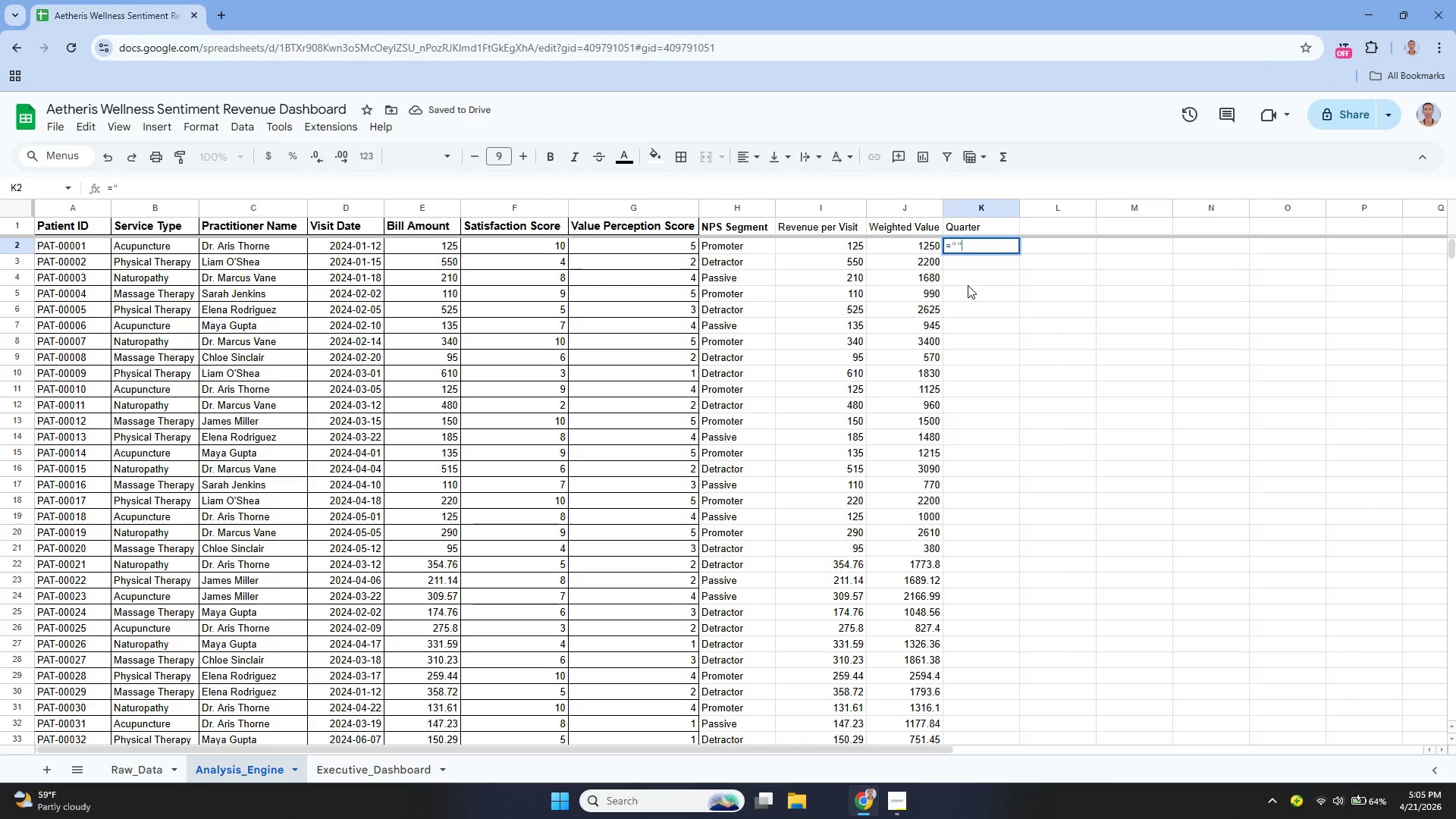 
key(Shift+Quote)
 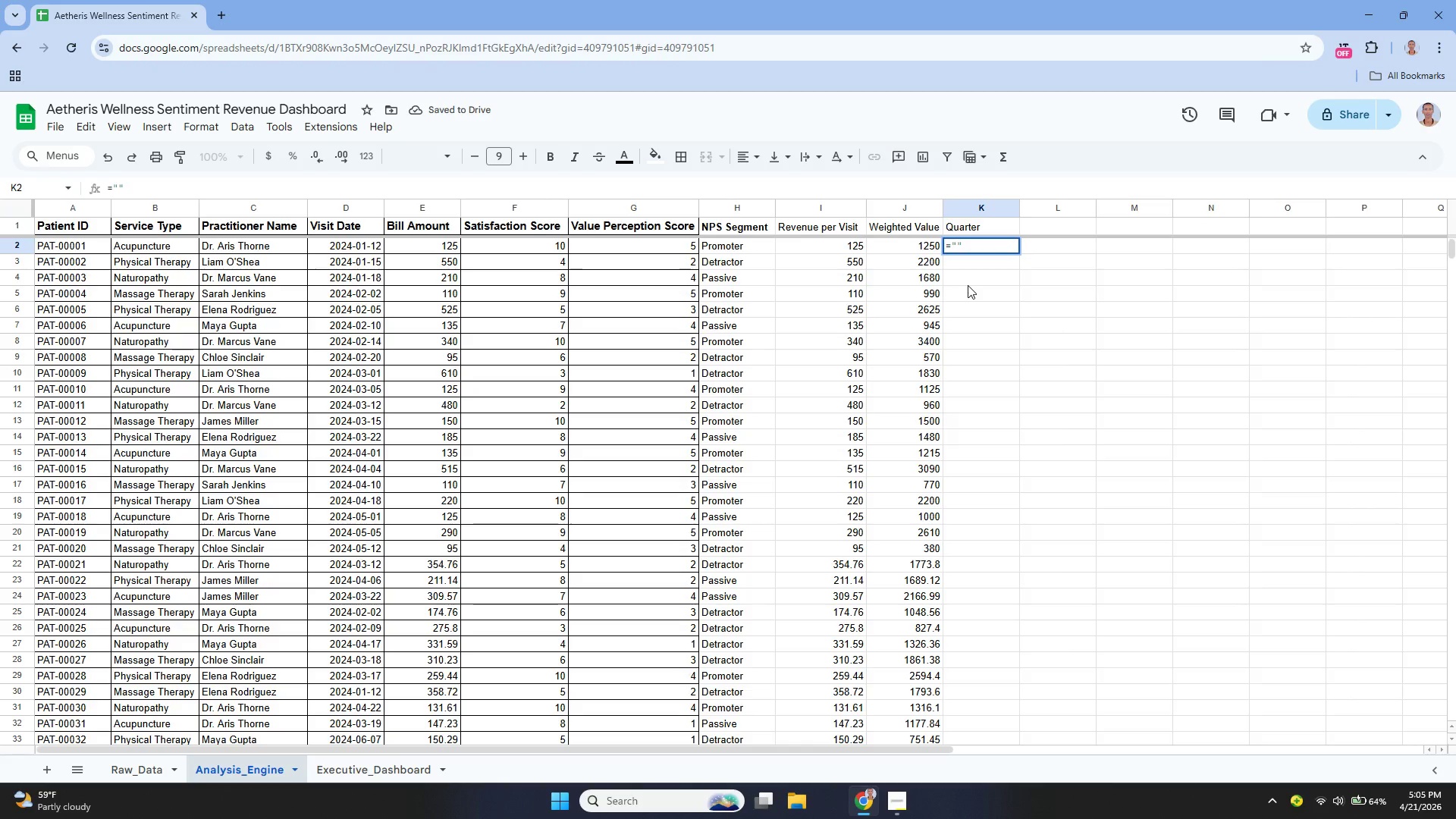 
key(ArrowLeft)
 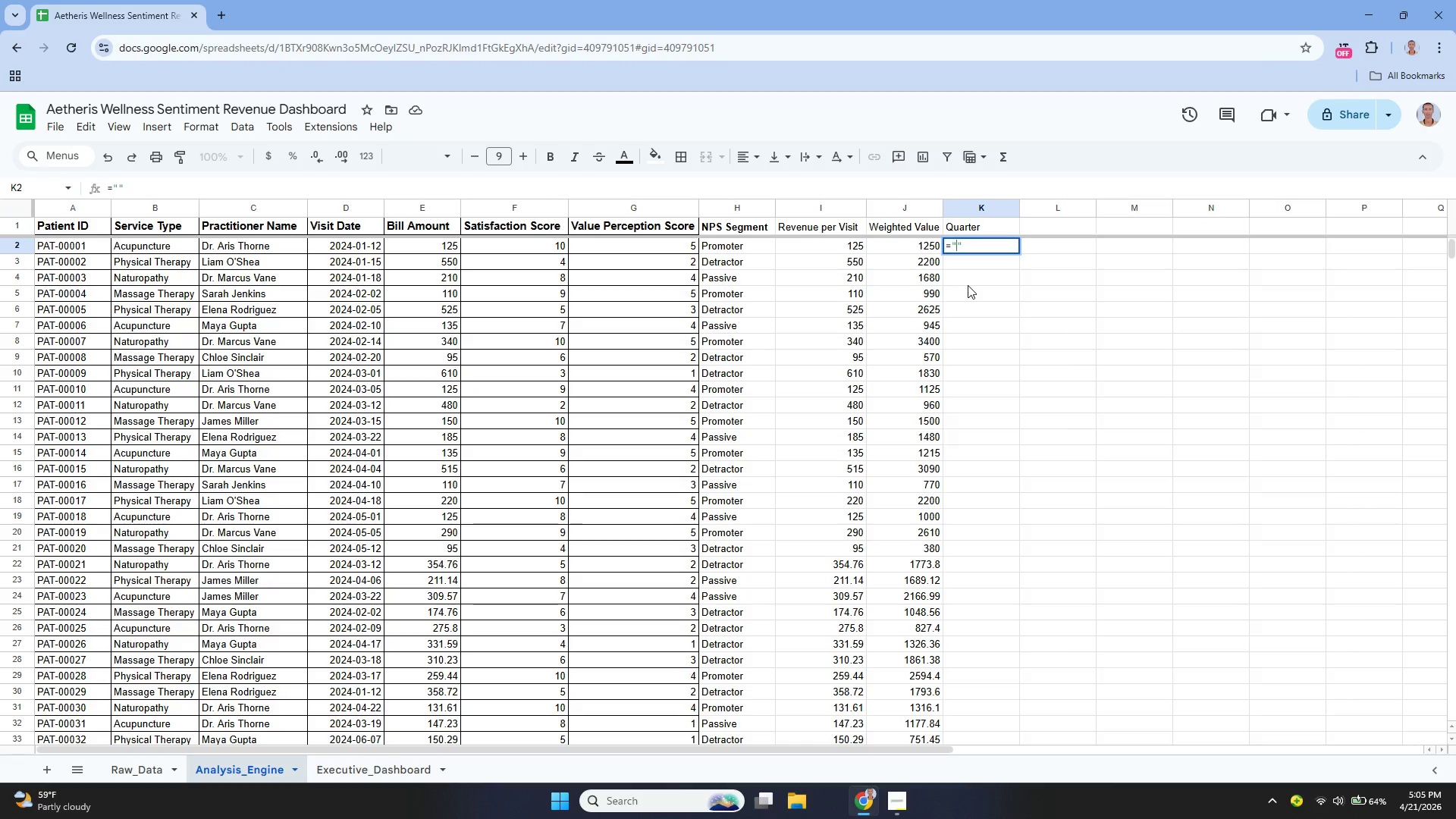 
key(Shift+Q)
 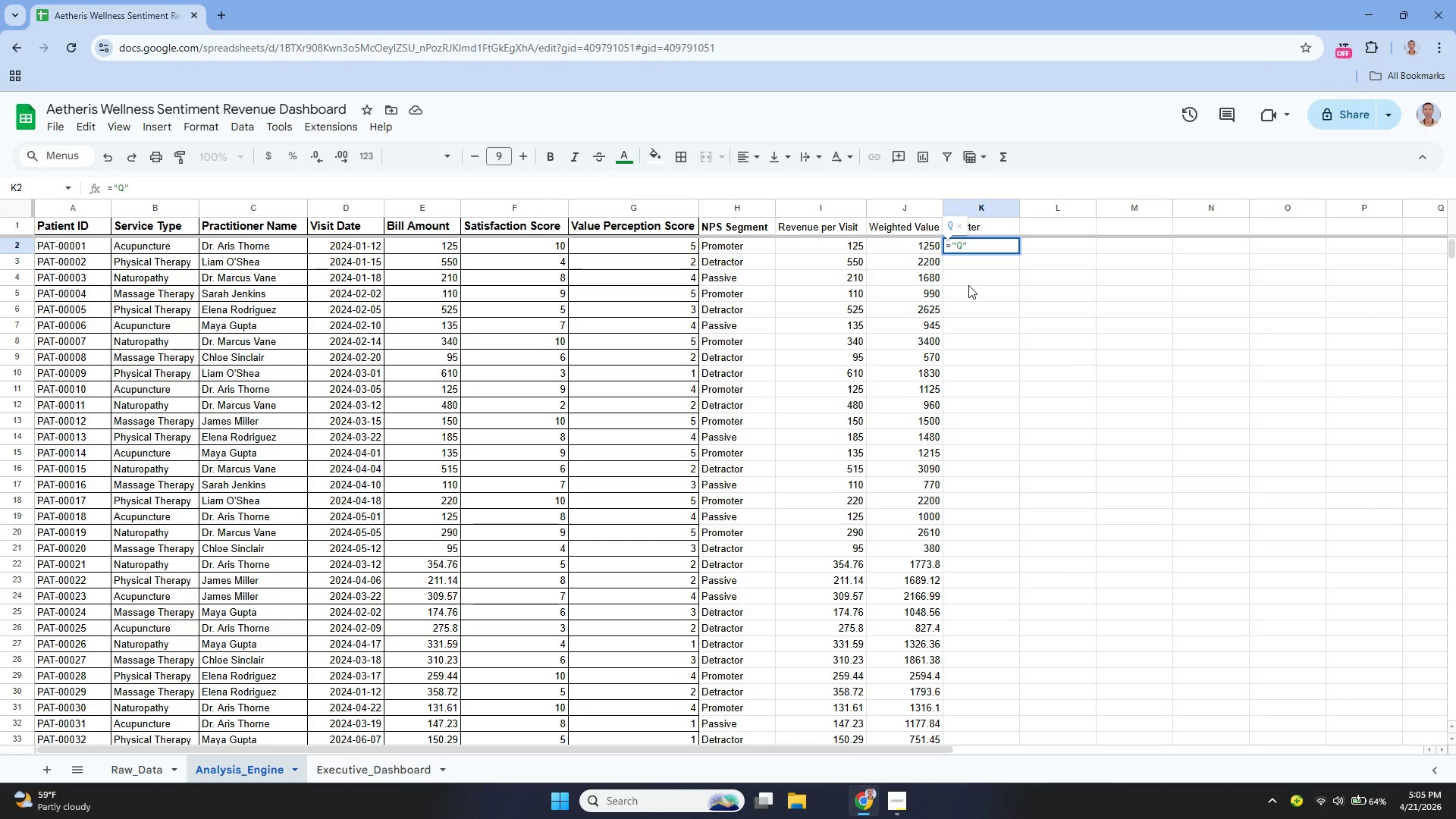 
key(ArrowRight)
 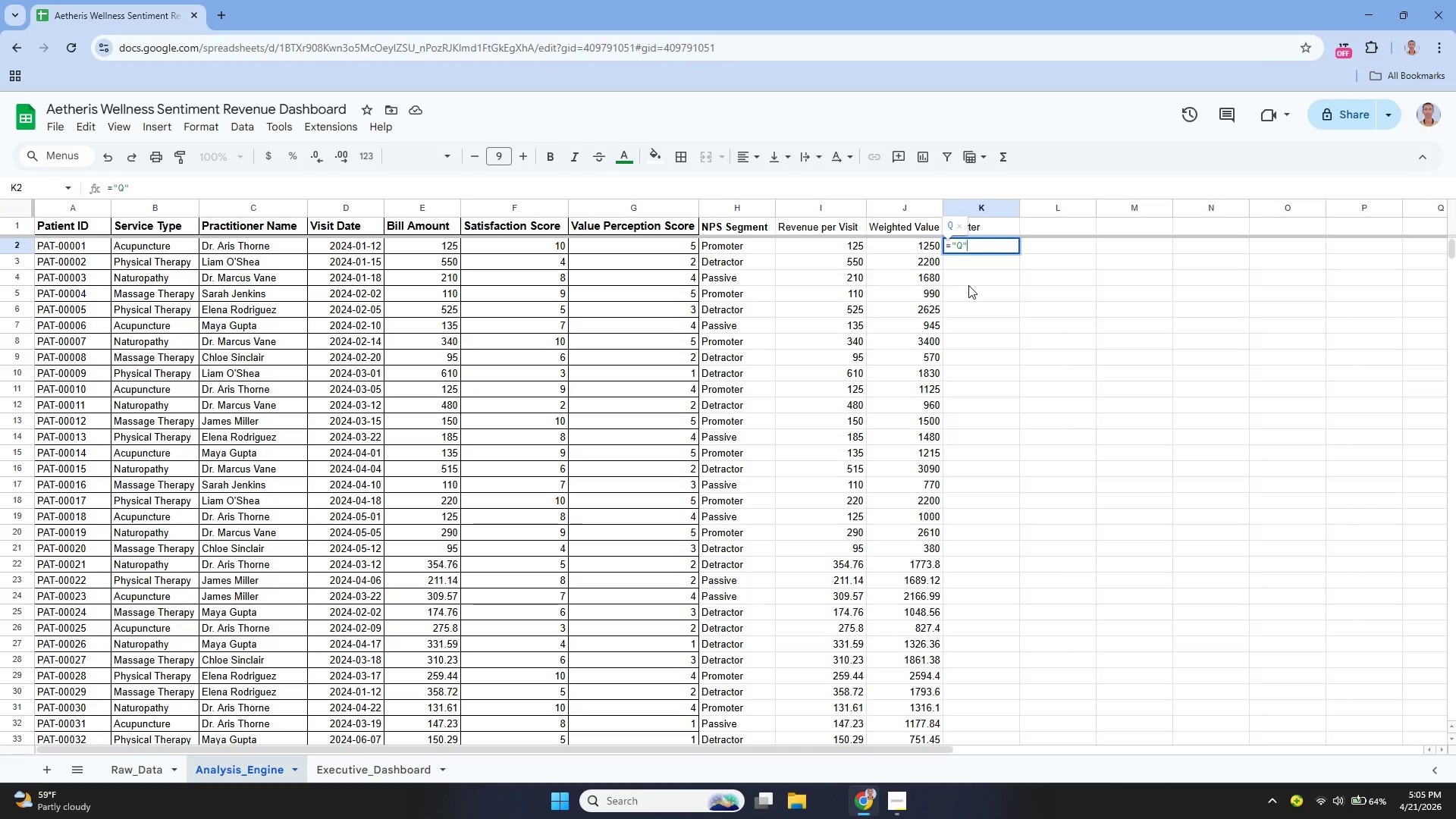 
type(&rou)
key(Backspace)
key(Backspace)
key(Backspace)
type(ROUNDUP())
 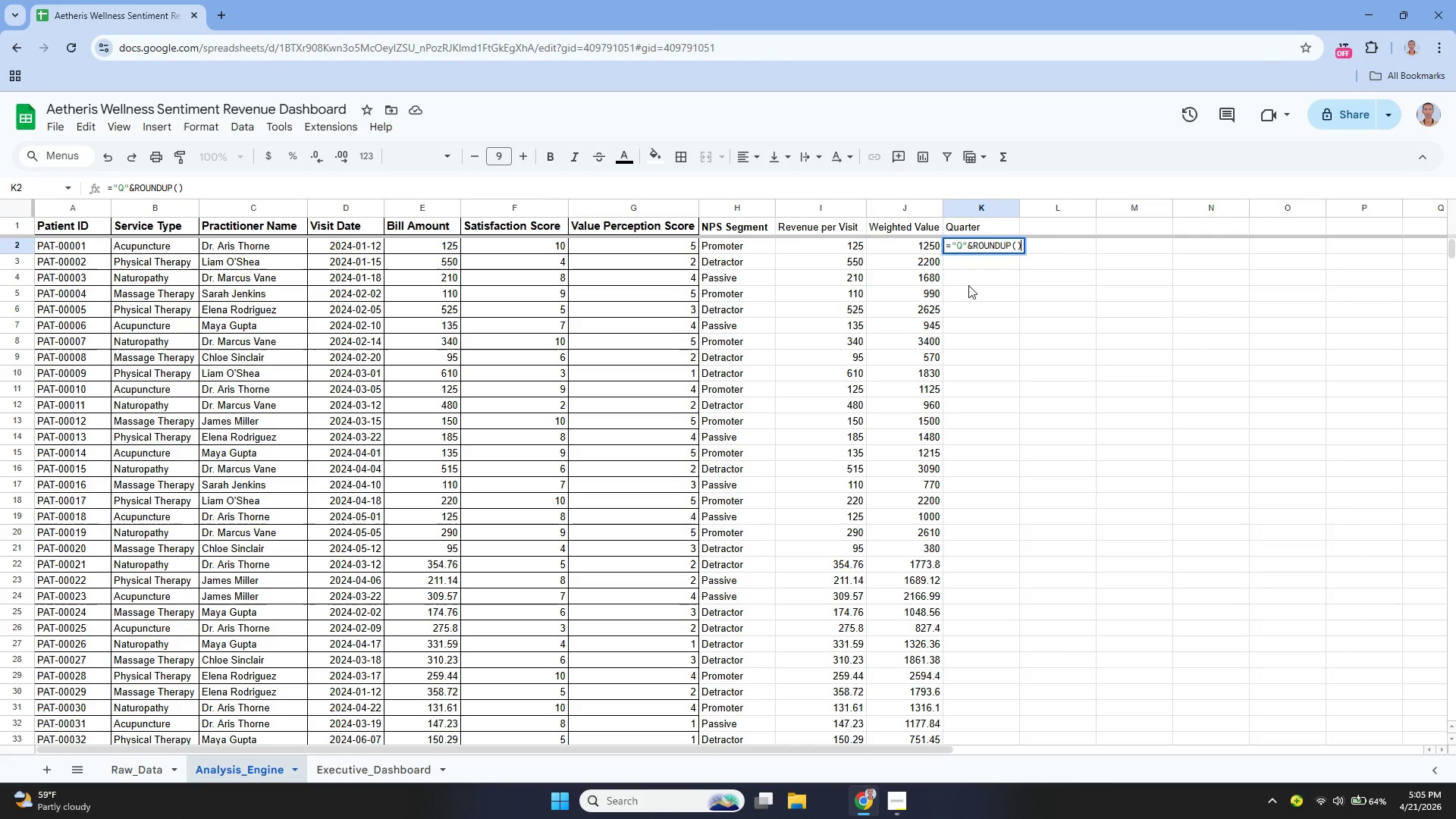 
key(ArrowLeft)
 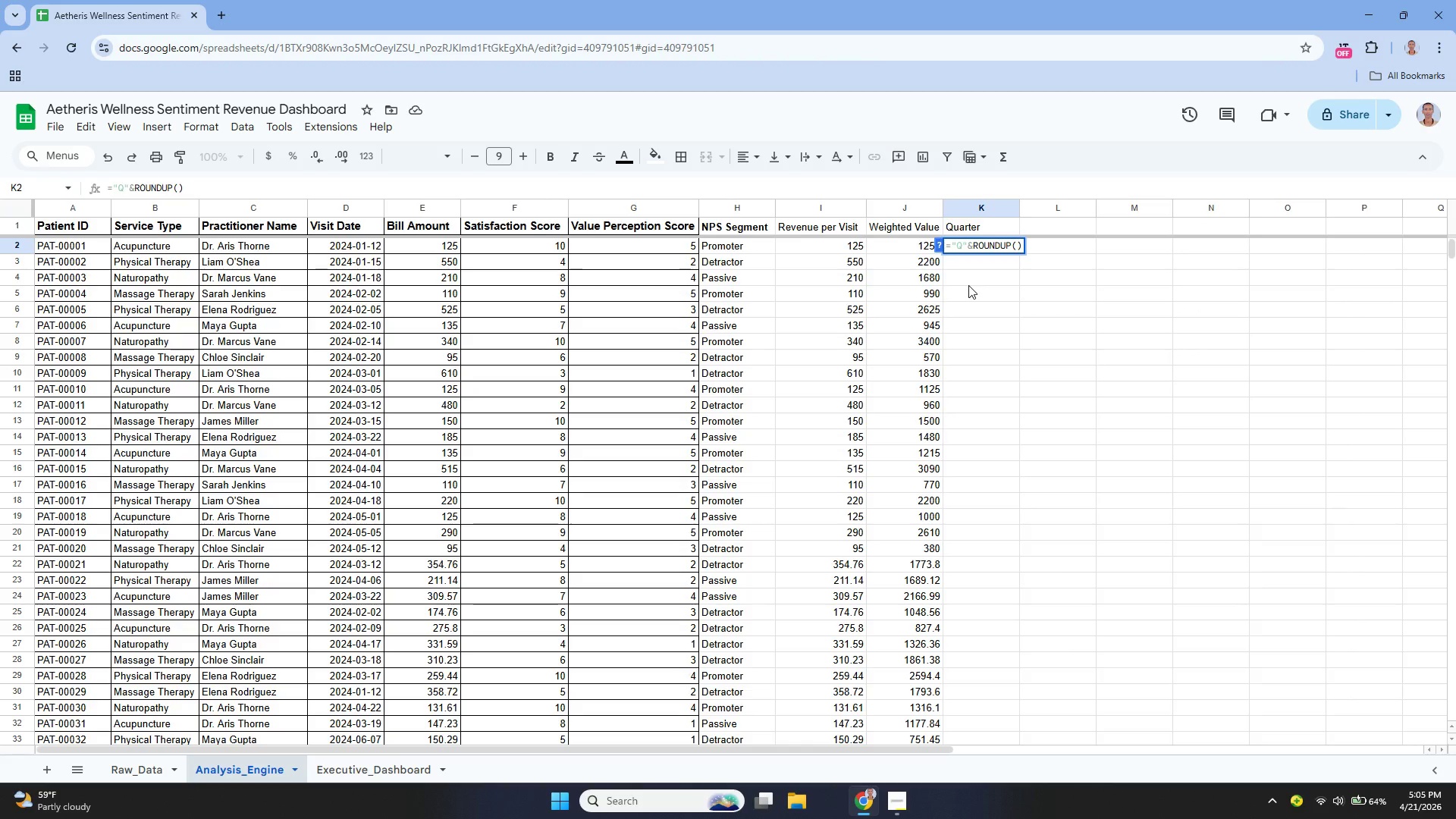 
type(MONTH)
 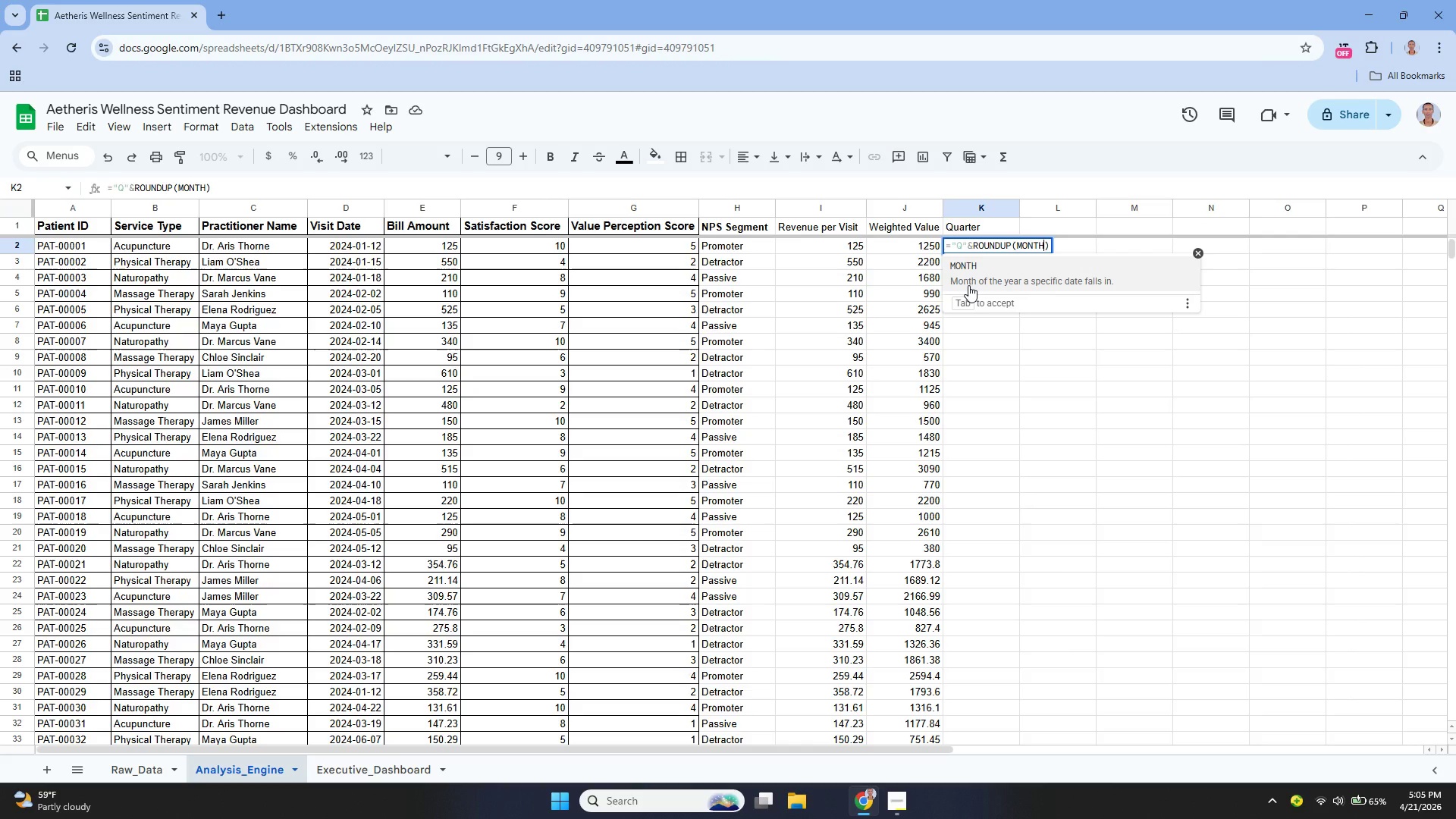 
type((D2)
key(Backspace)
key(Backspace)
type(d2))
 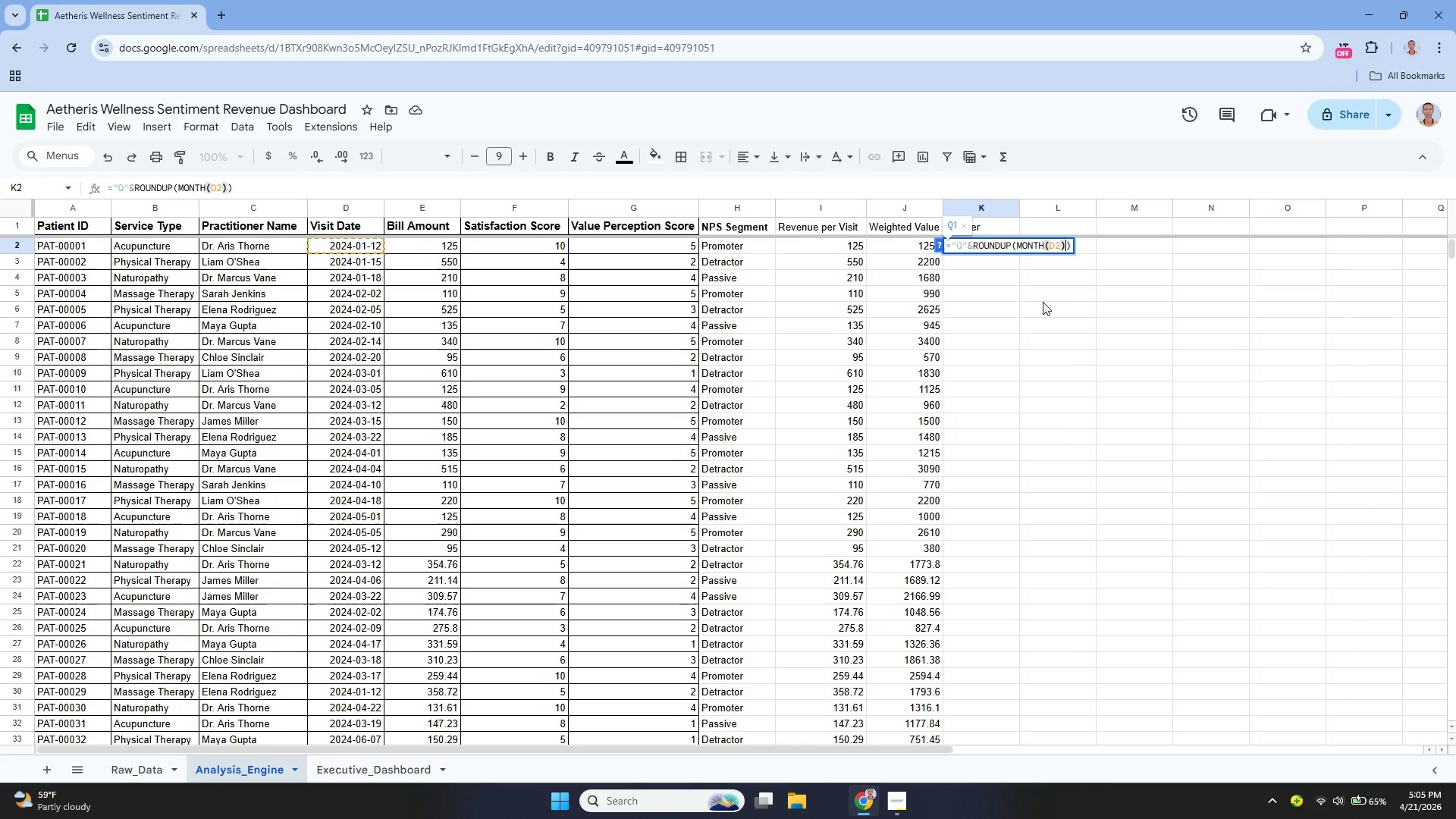 
type(/3,0))
 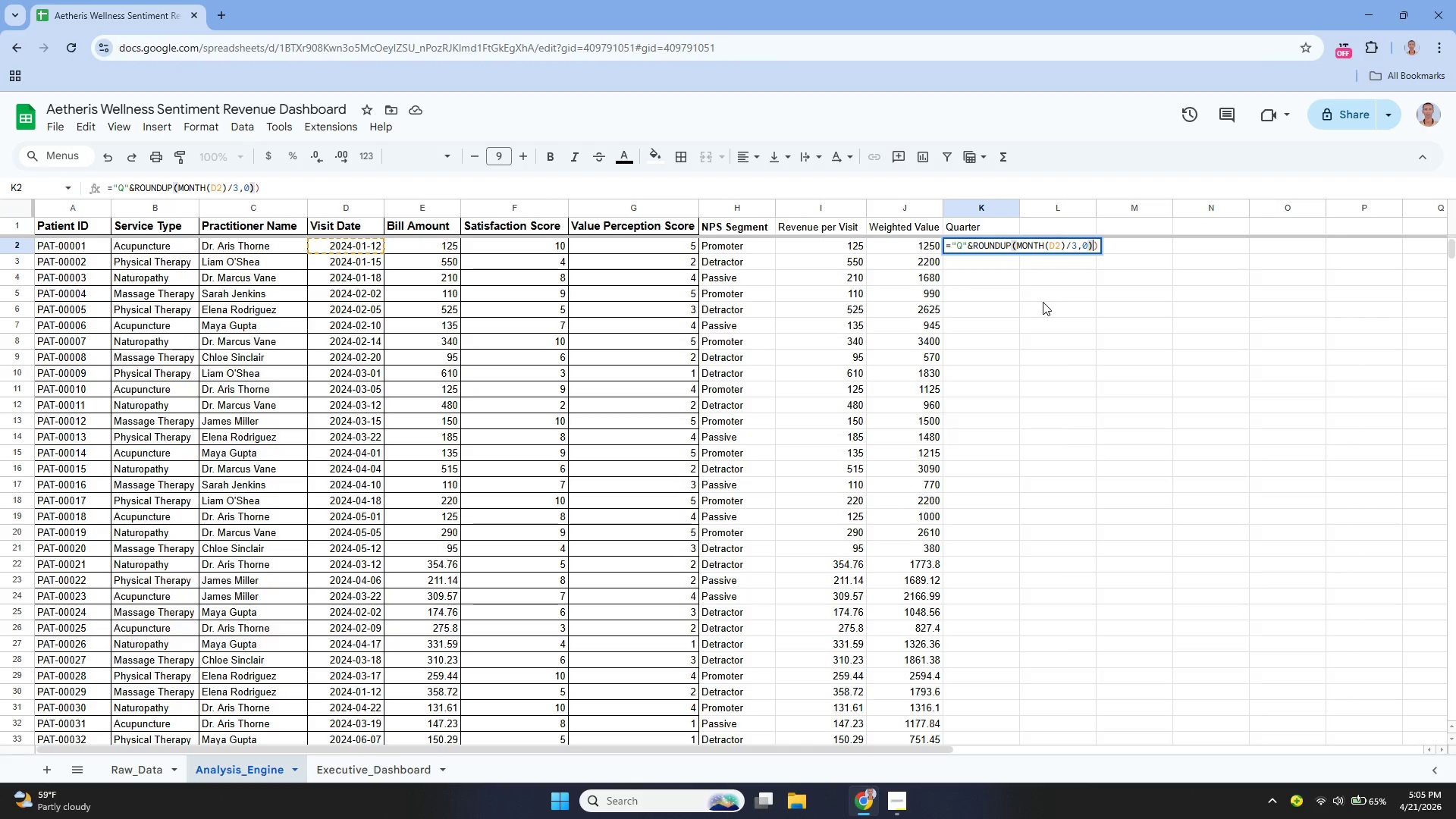 
key(Enter)
 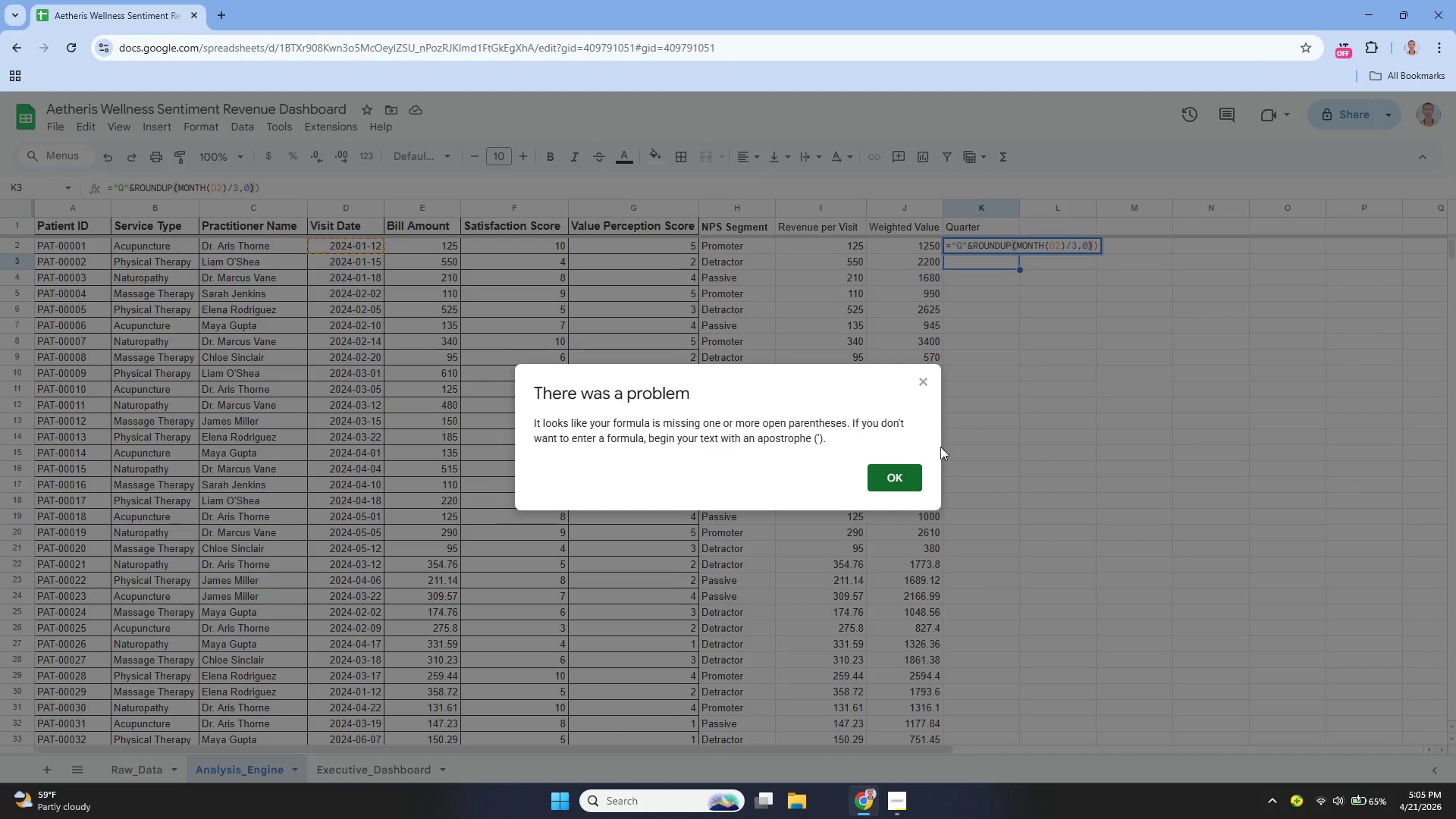 
left_click([898, 473])
 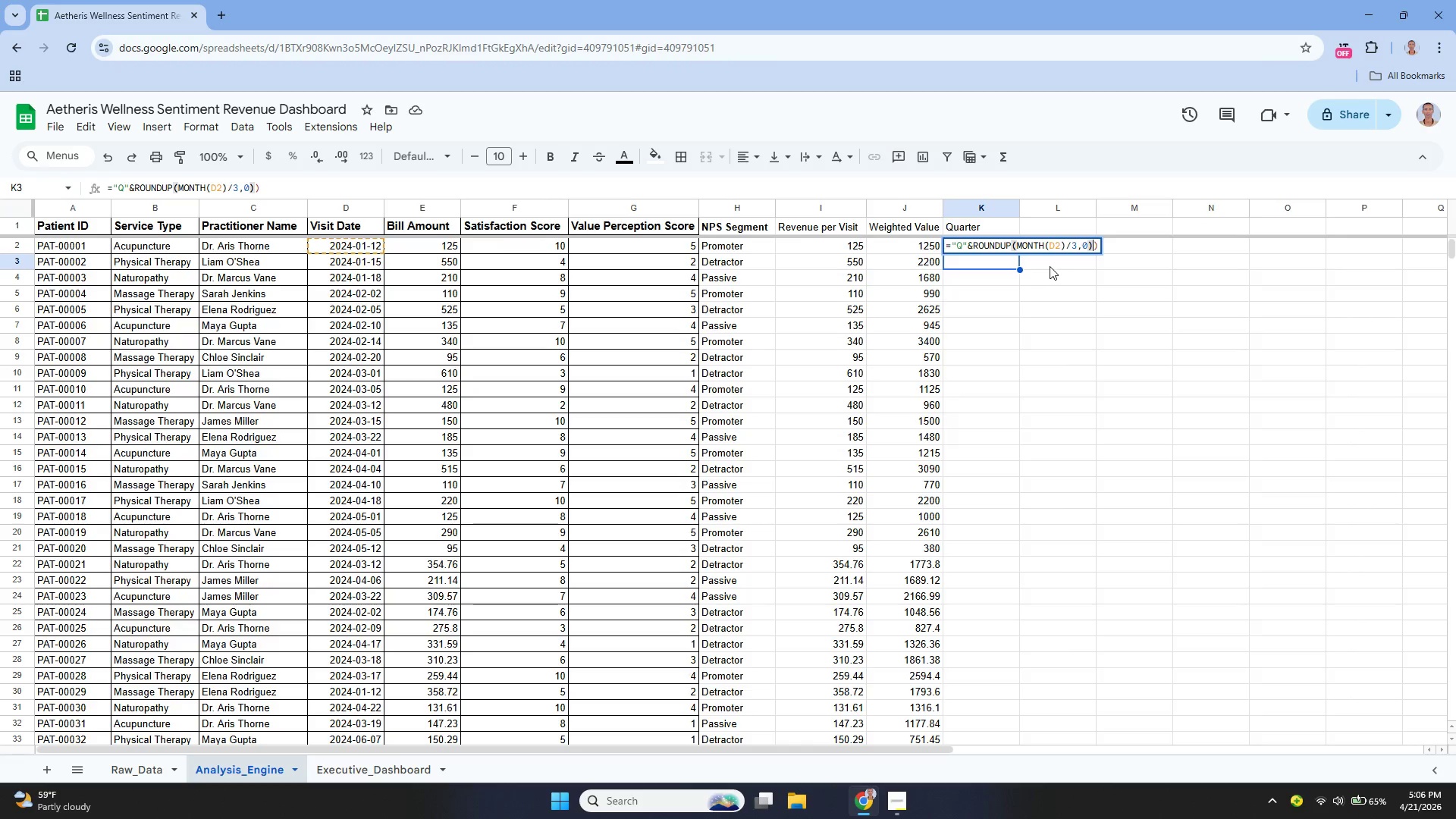 
wait(20.33)
 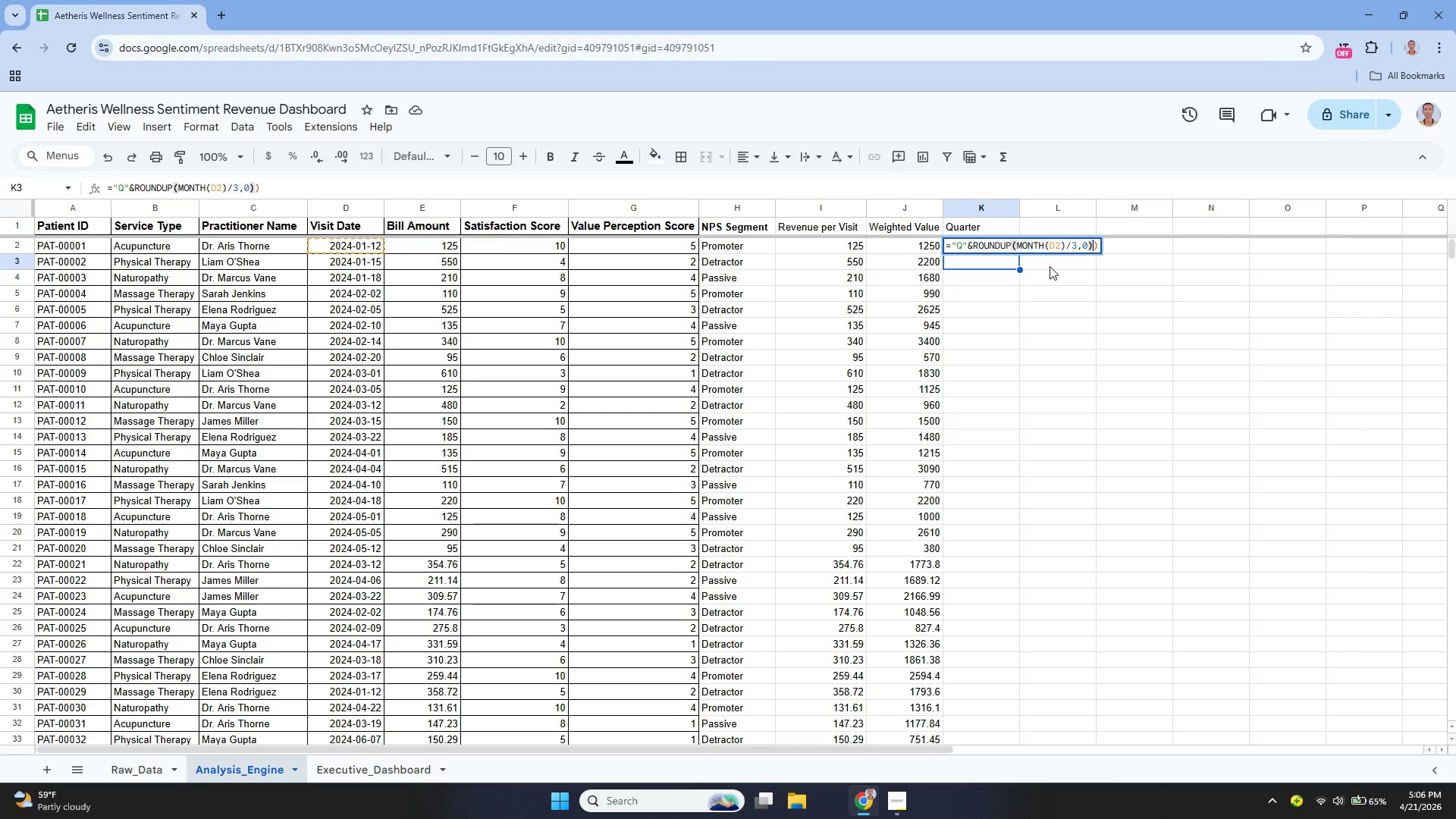 
key(ArrowRight)
 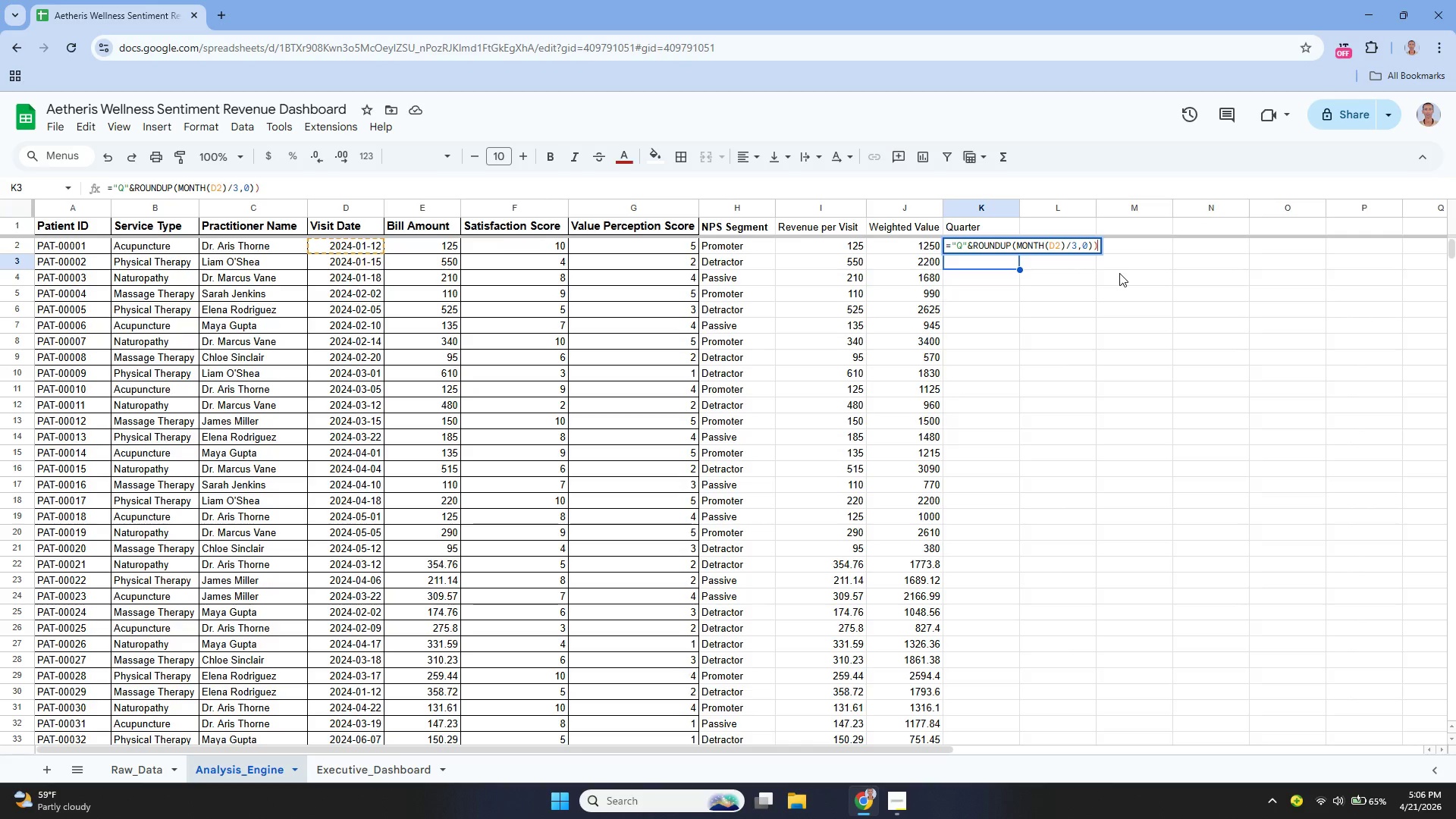 
key(Backspace)
 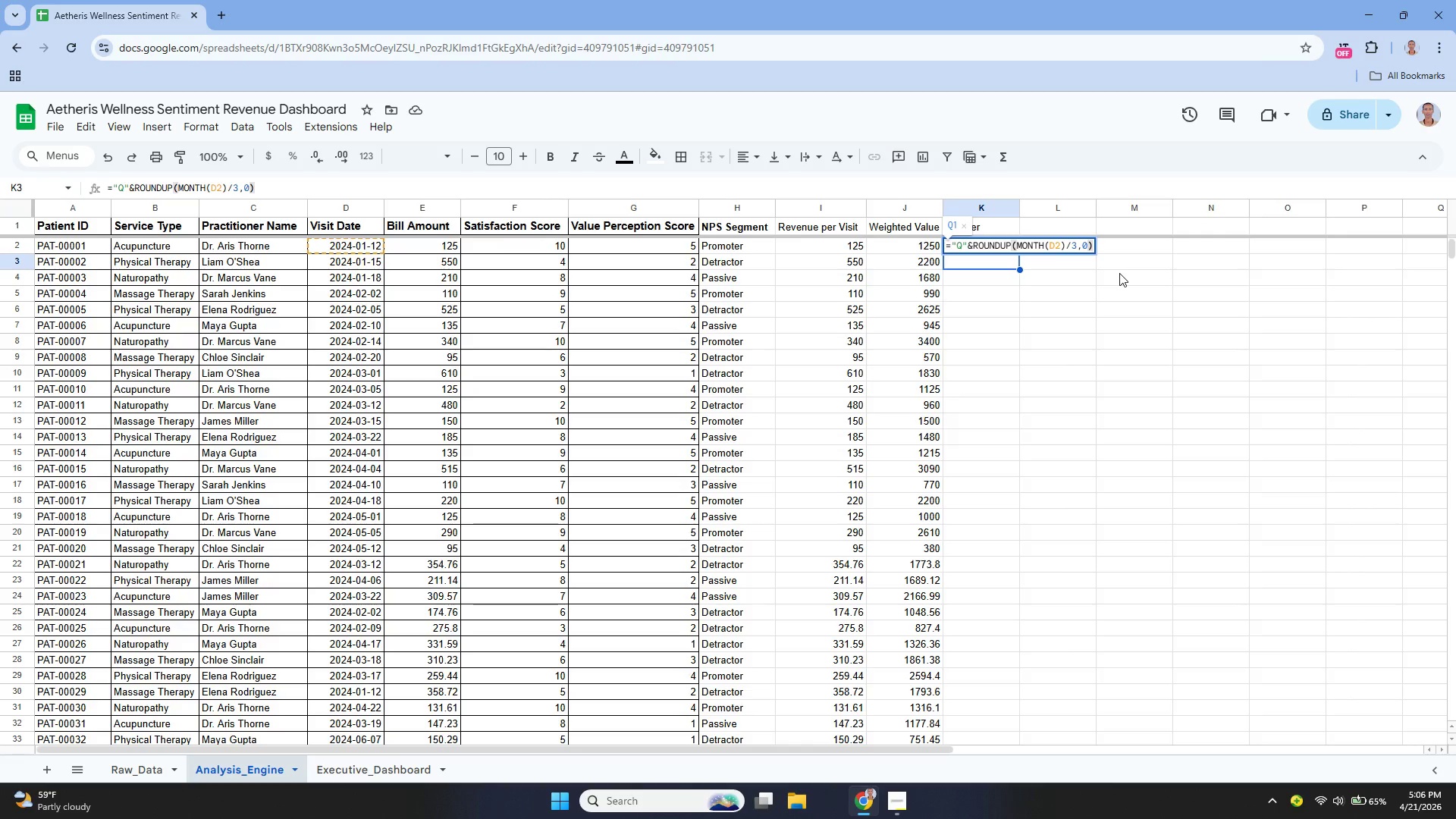 
key(Enter)
 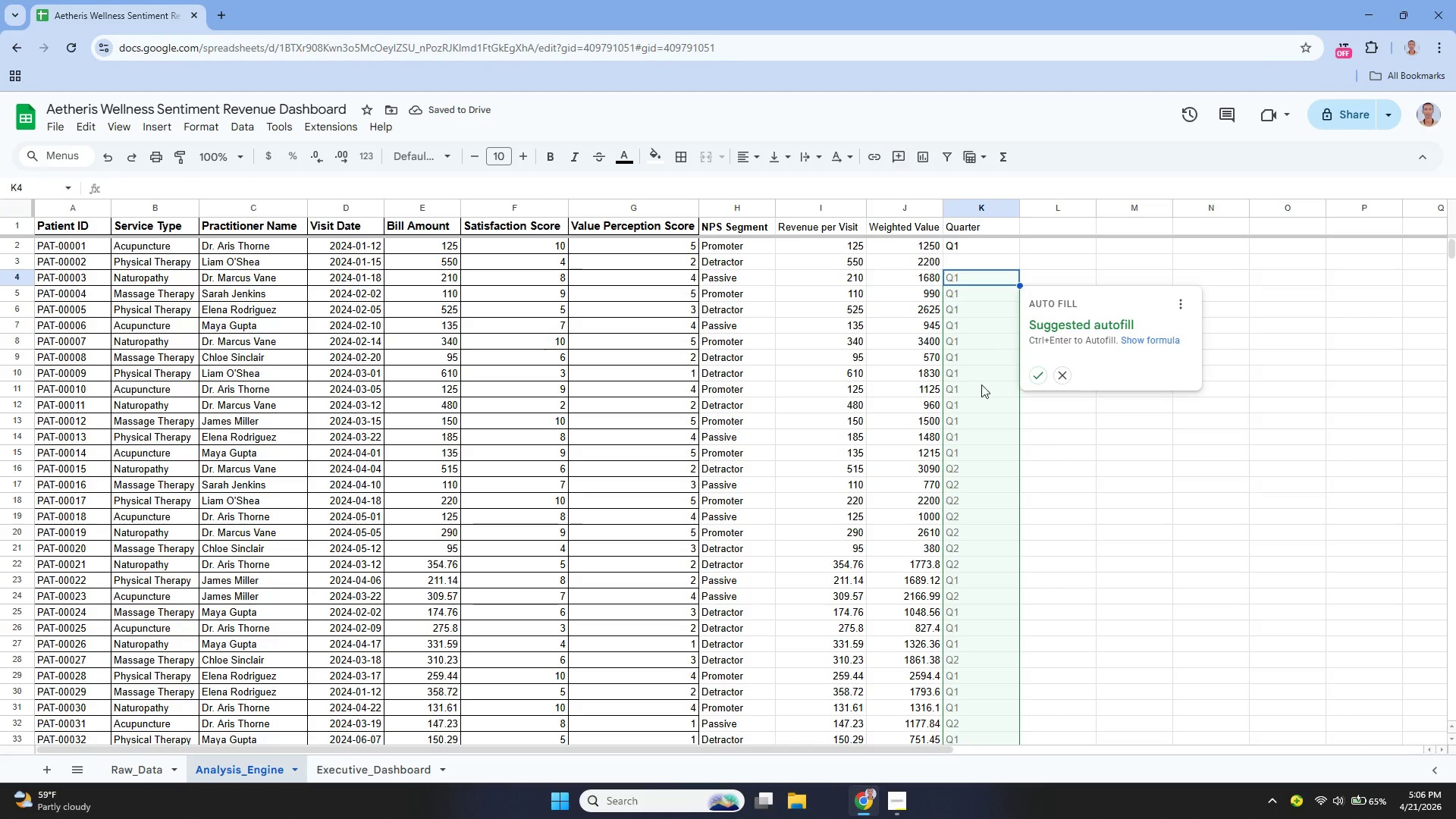 
wait(9.41)
 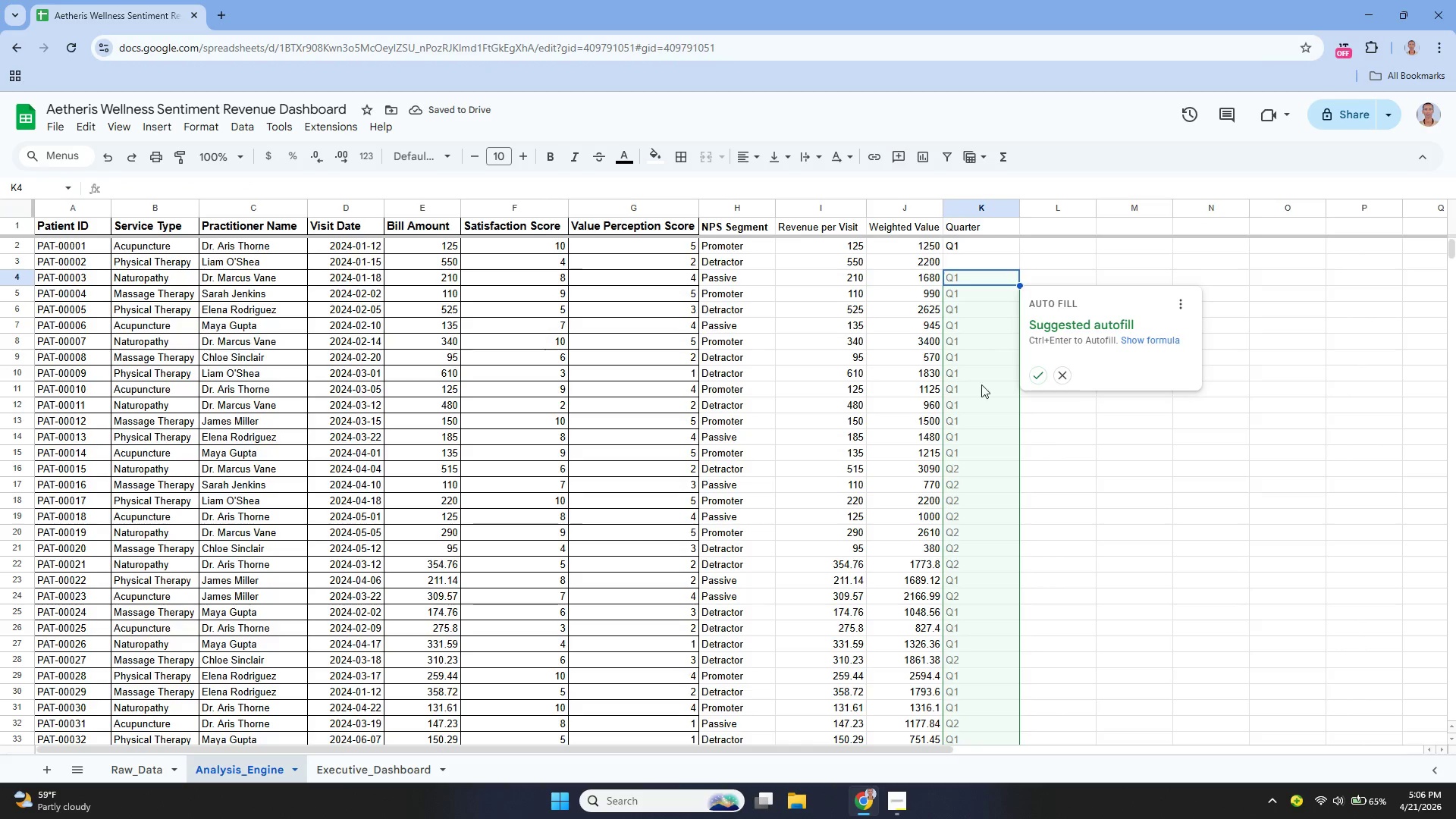 
left_click([986, 409])
 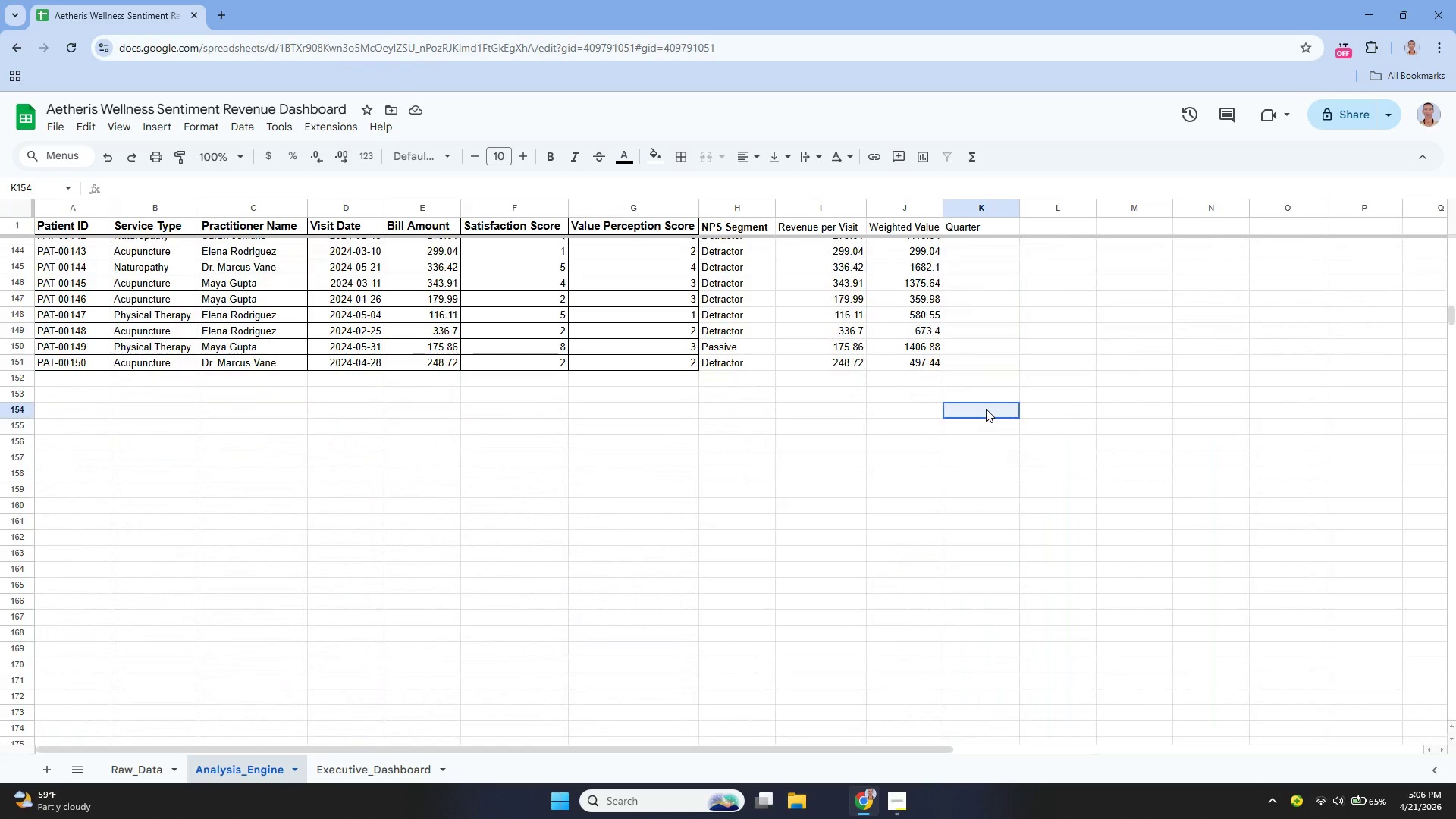 
key(Control+Z)
 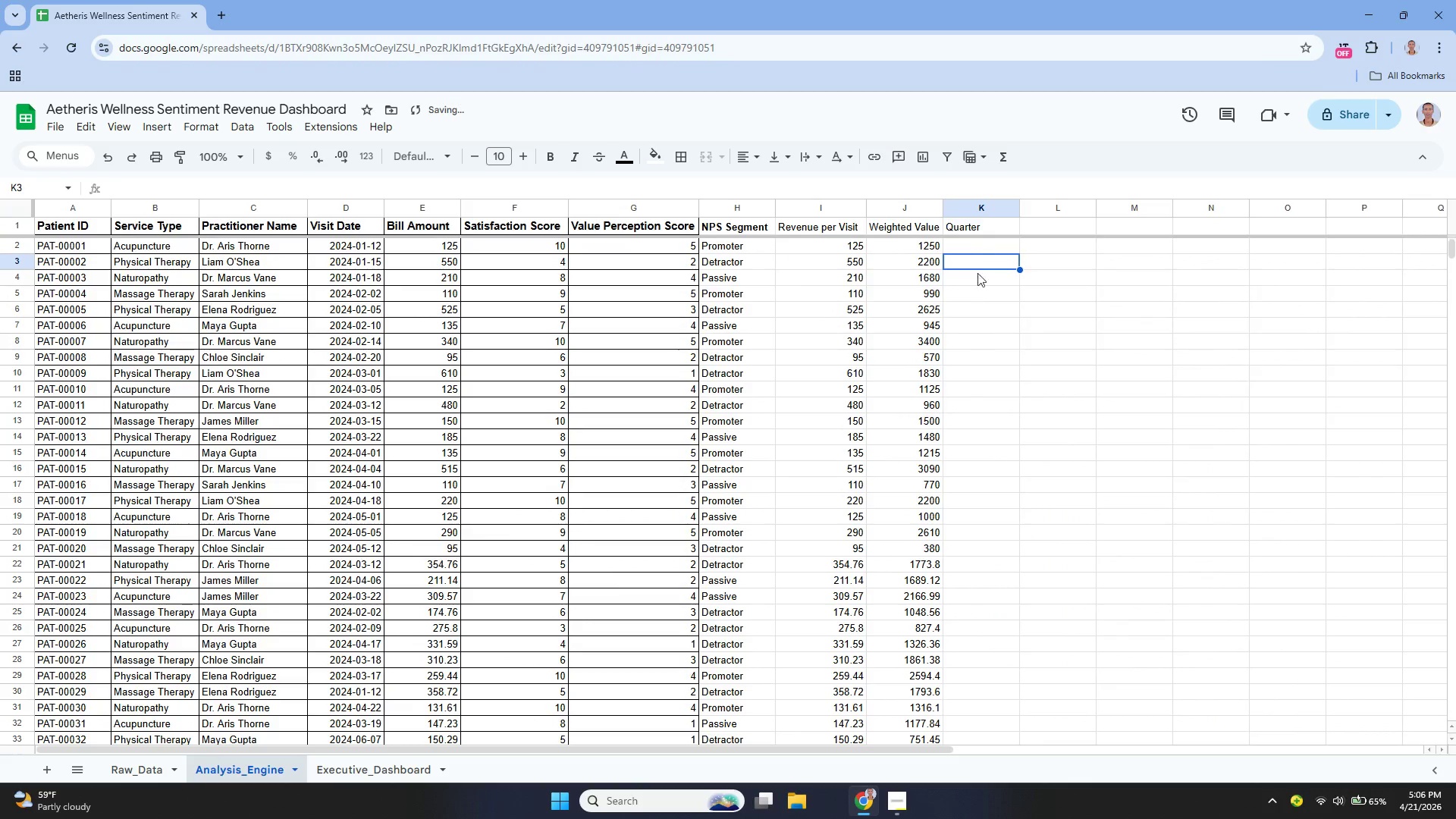 
left_click([976, 242])
 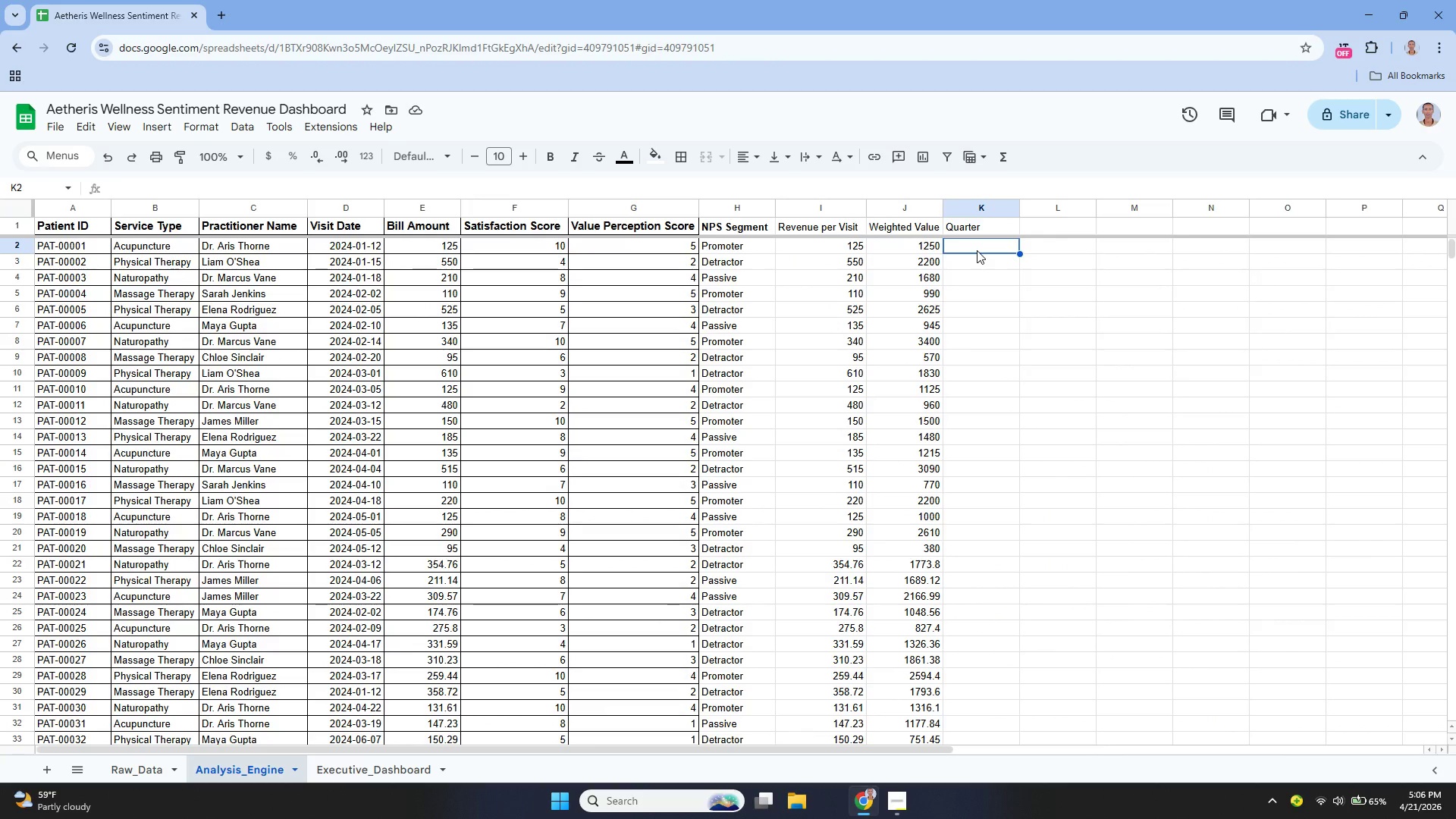 
wait(10.34)
 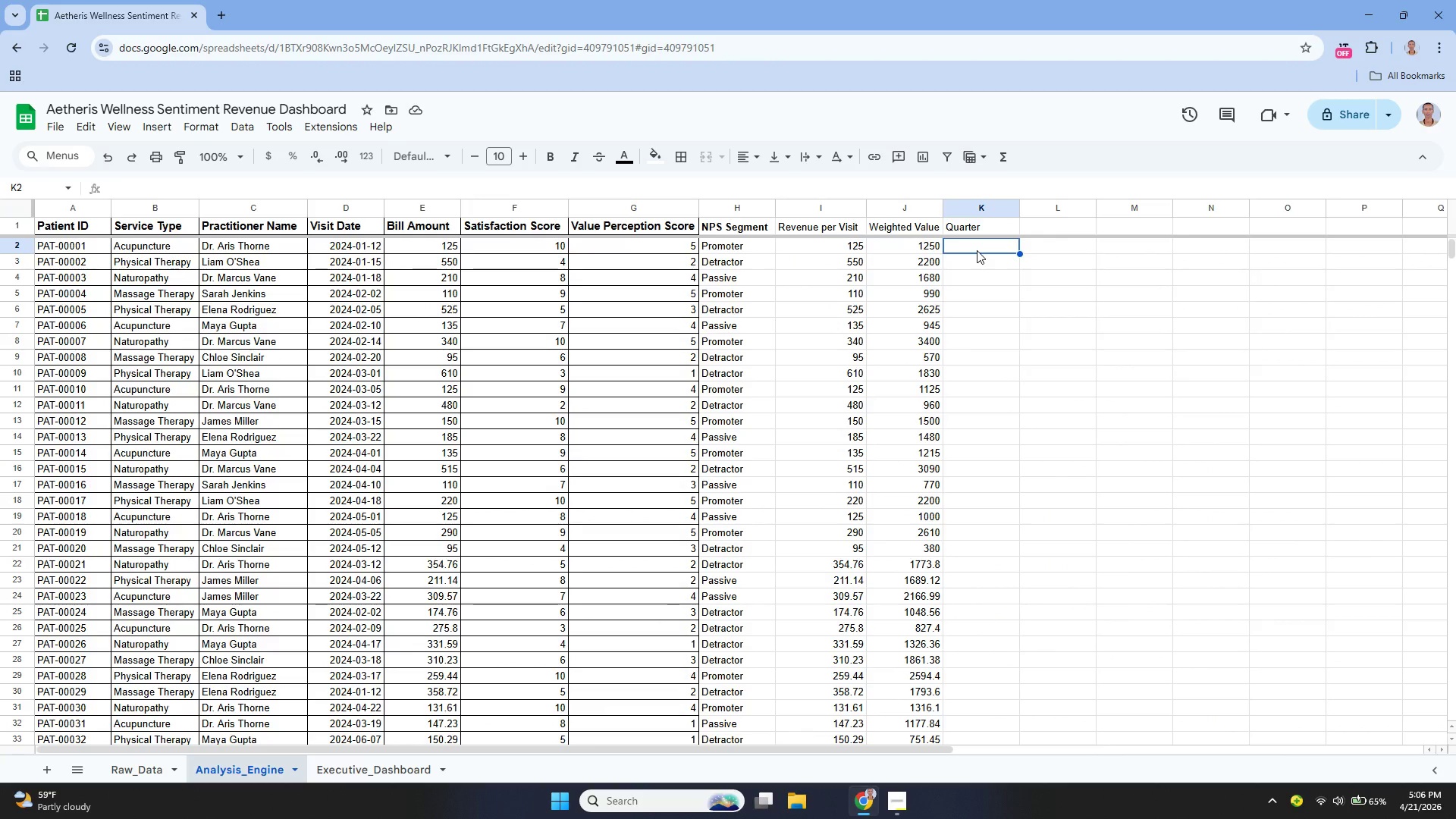 
key(Enter)
 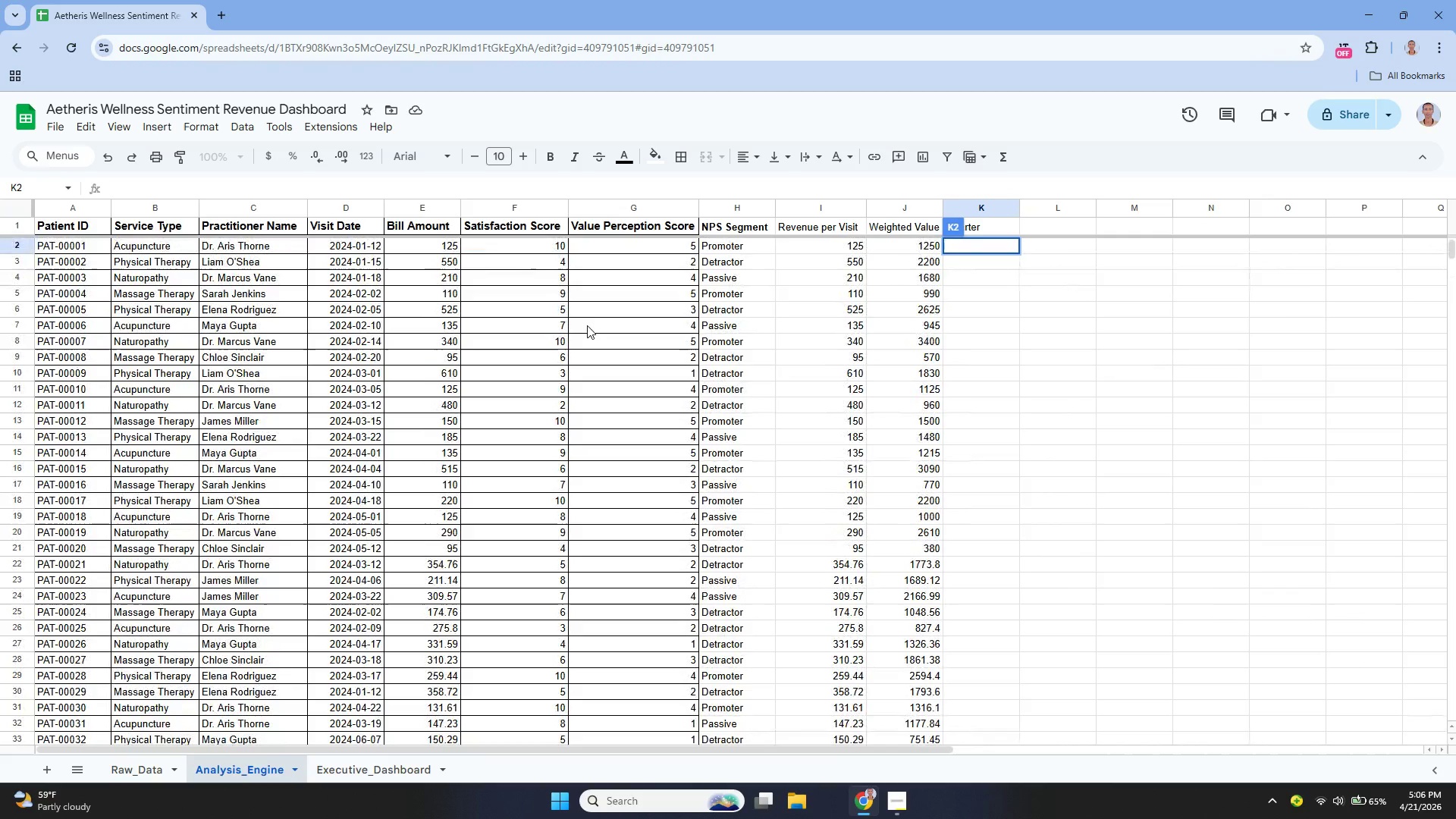 
wait(7.8)
 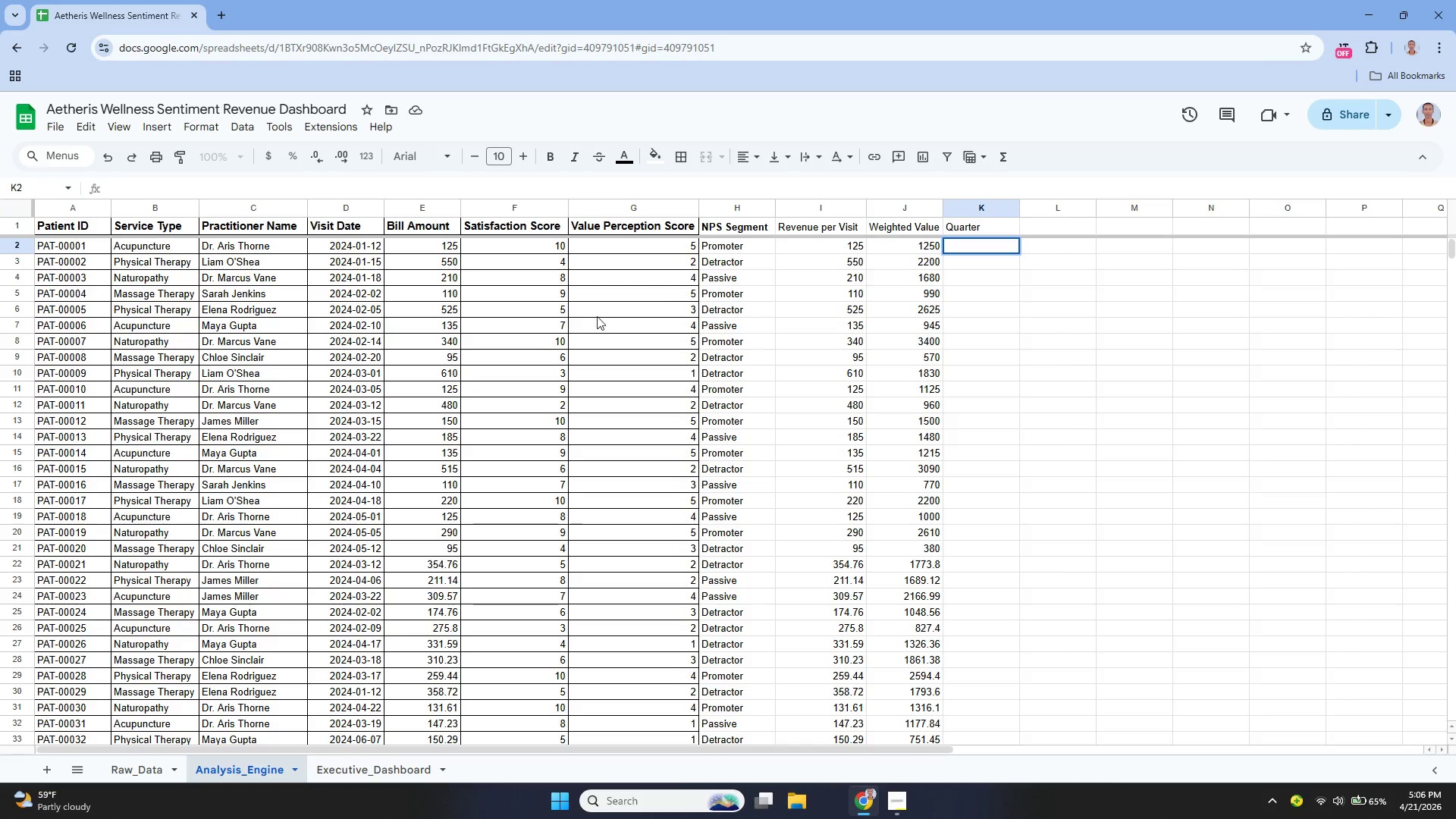 
key(Equal)
 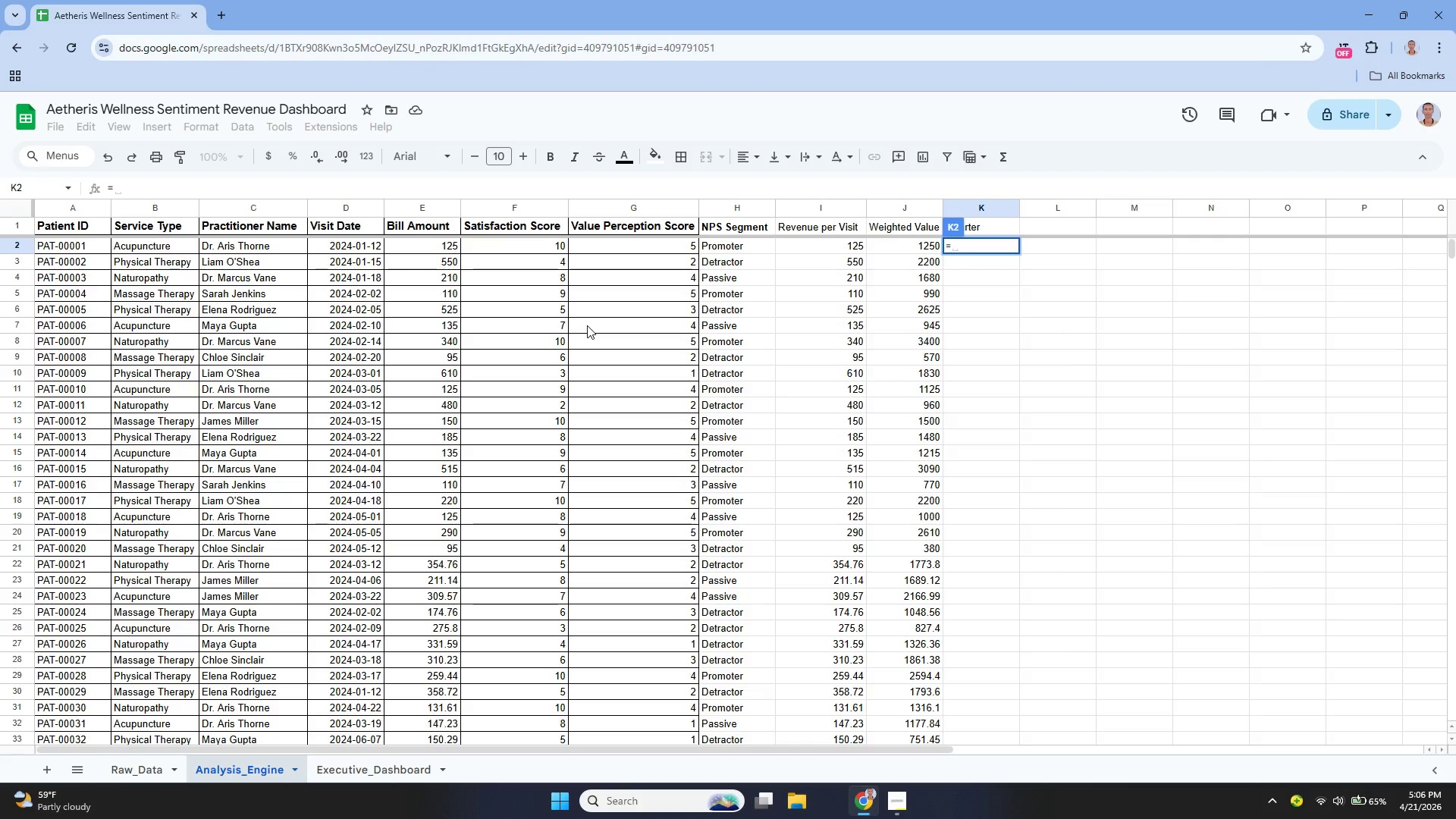 
key(Shift+ShiftLeft)
 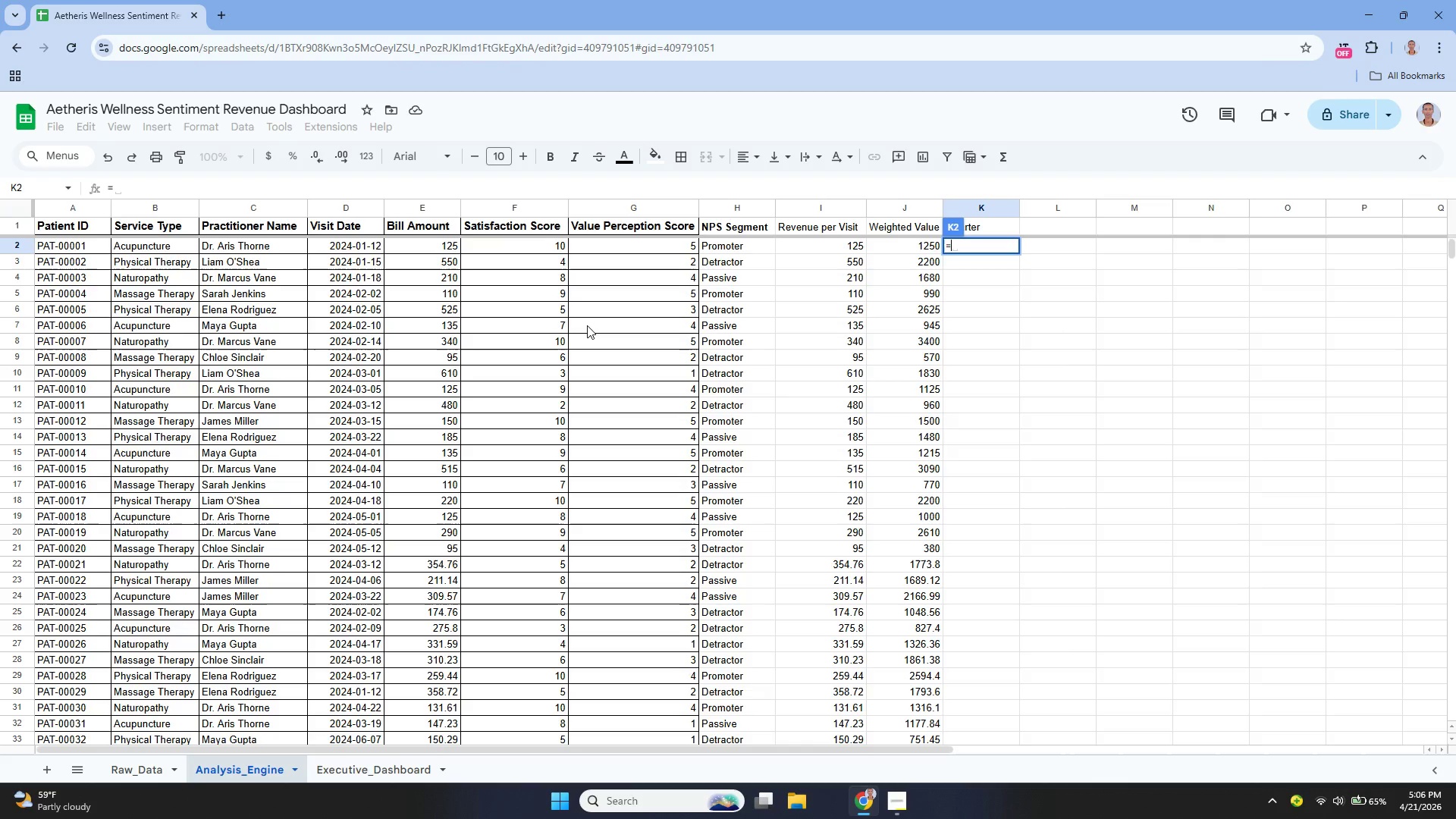 
key(CapsLock)
 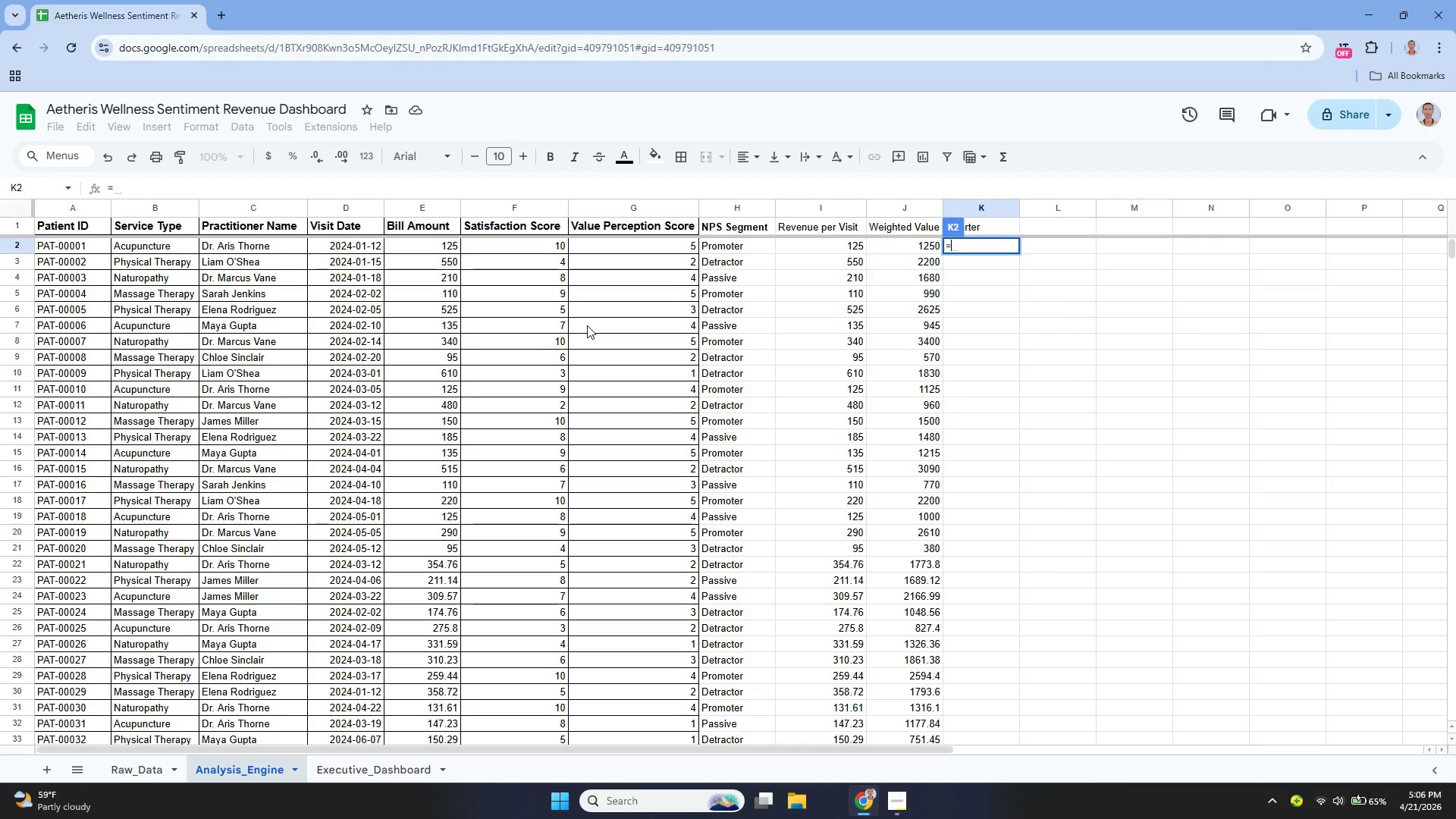 
key(Shift+Q)
 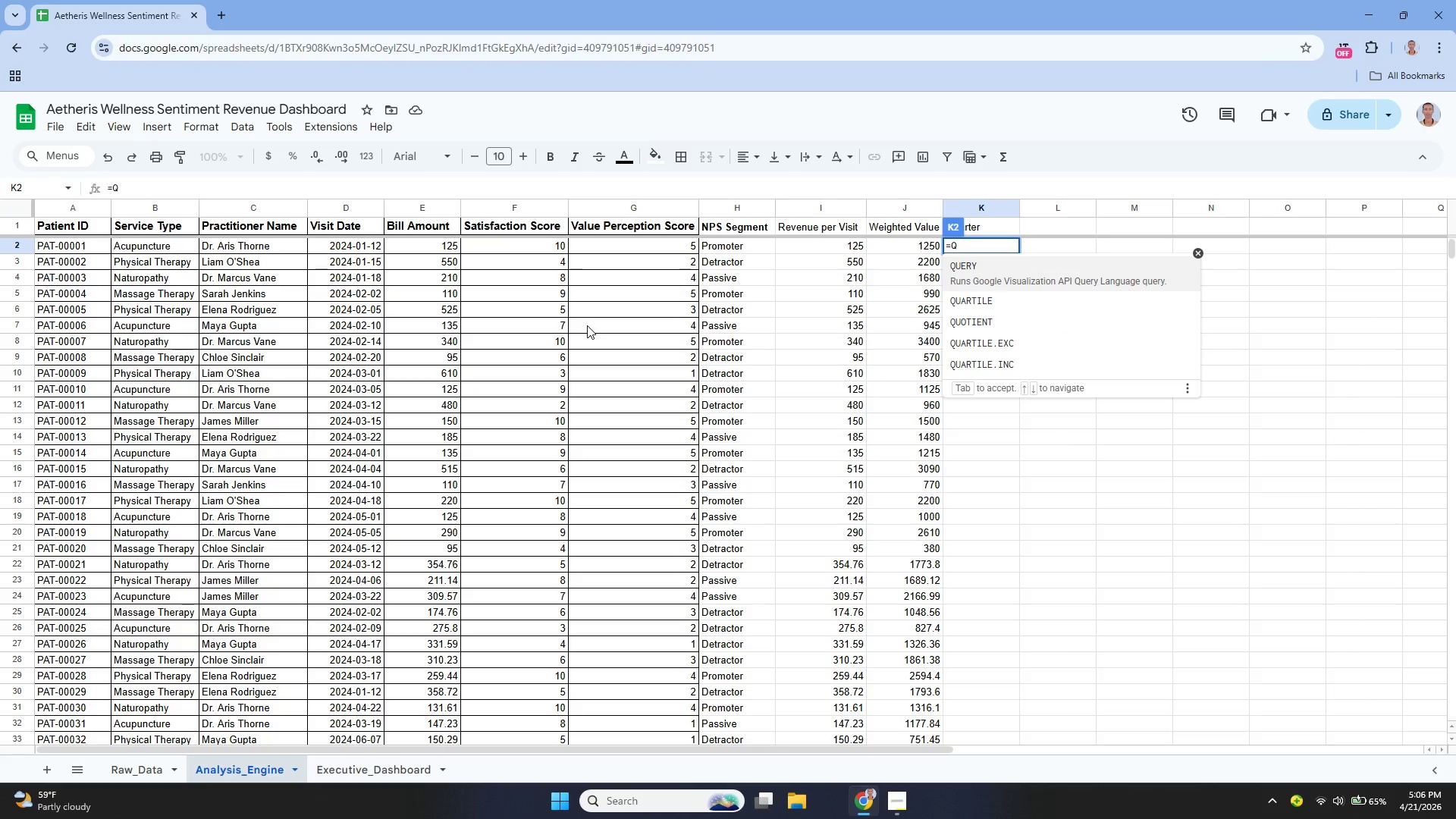 
key(Backspace)
 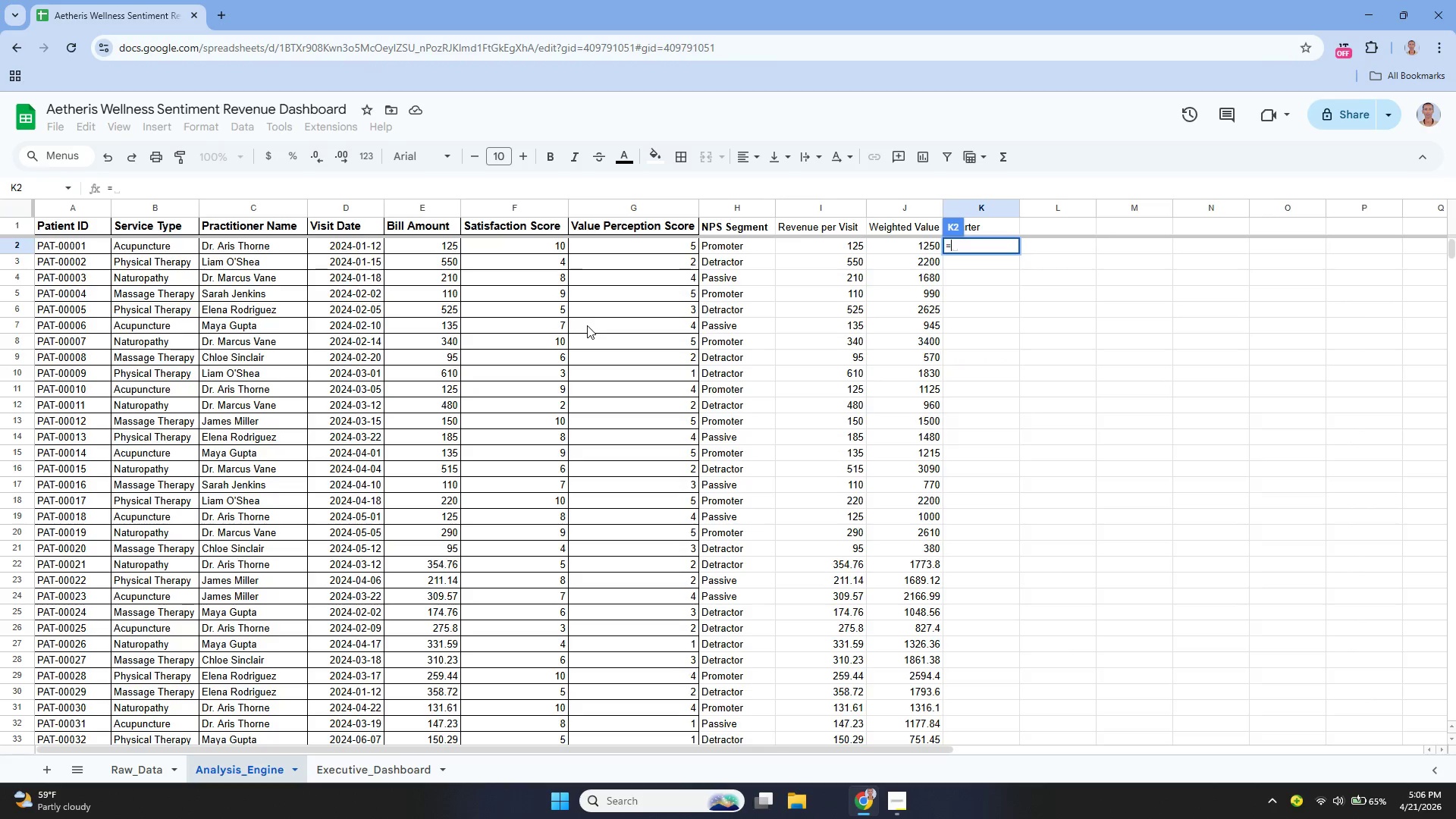 
key(Shift+Quote)
 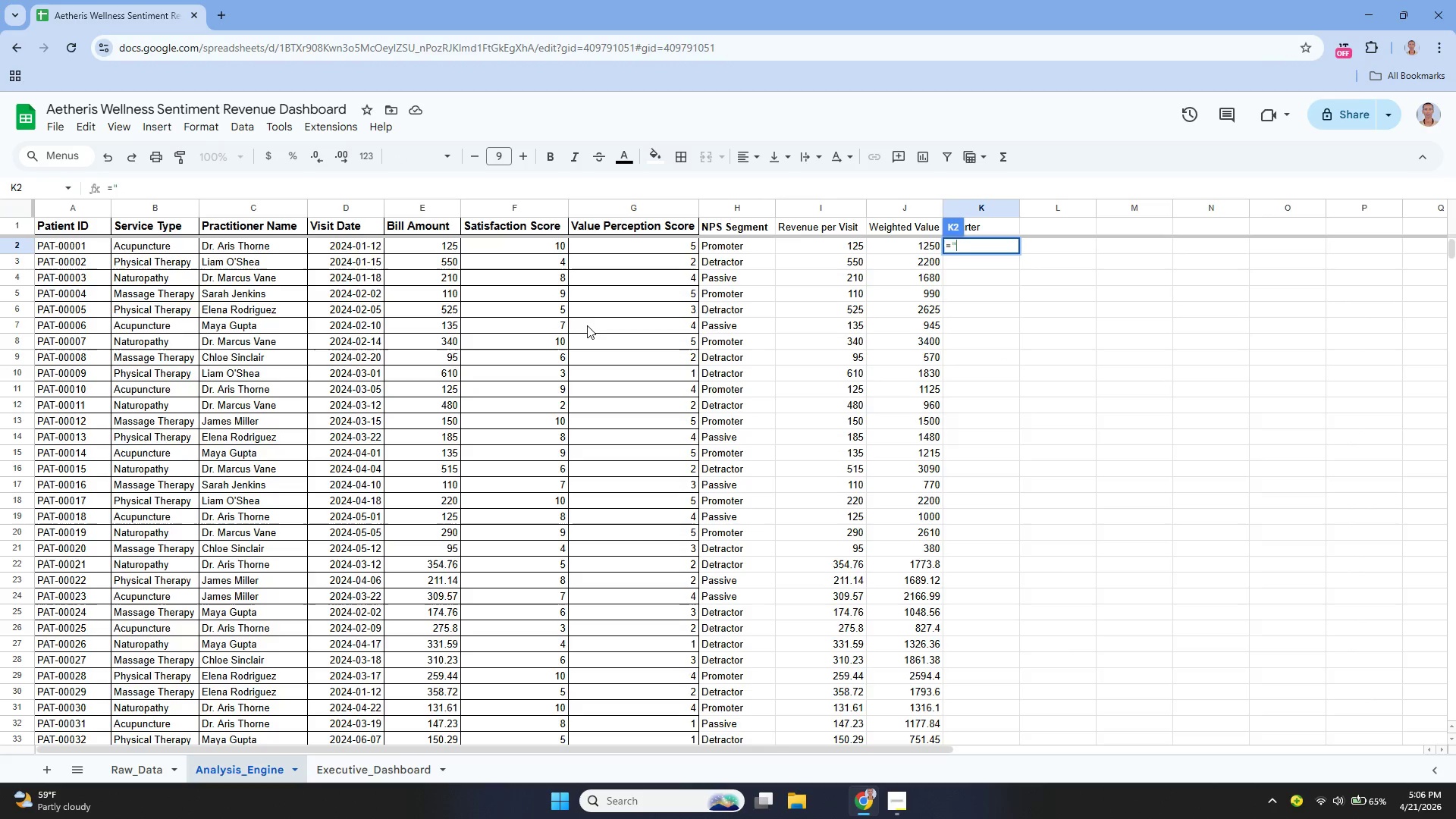 
key(Shift+Quote)
 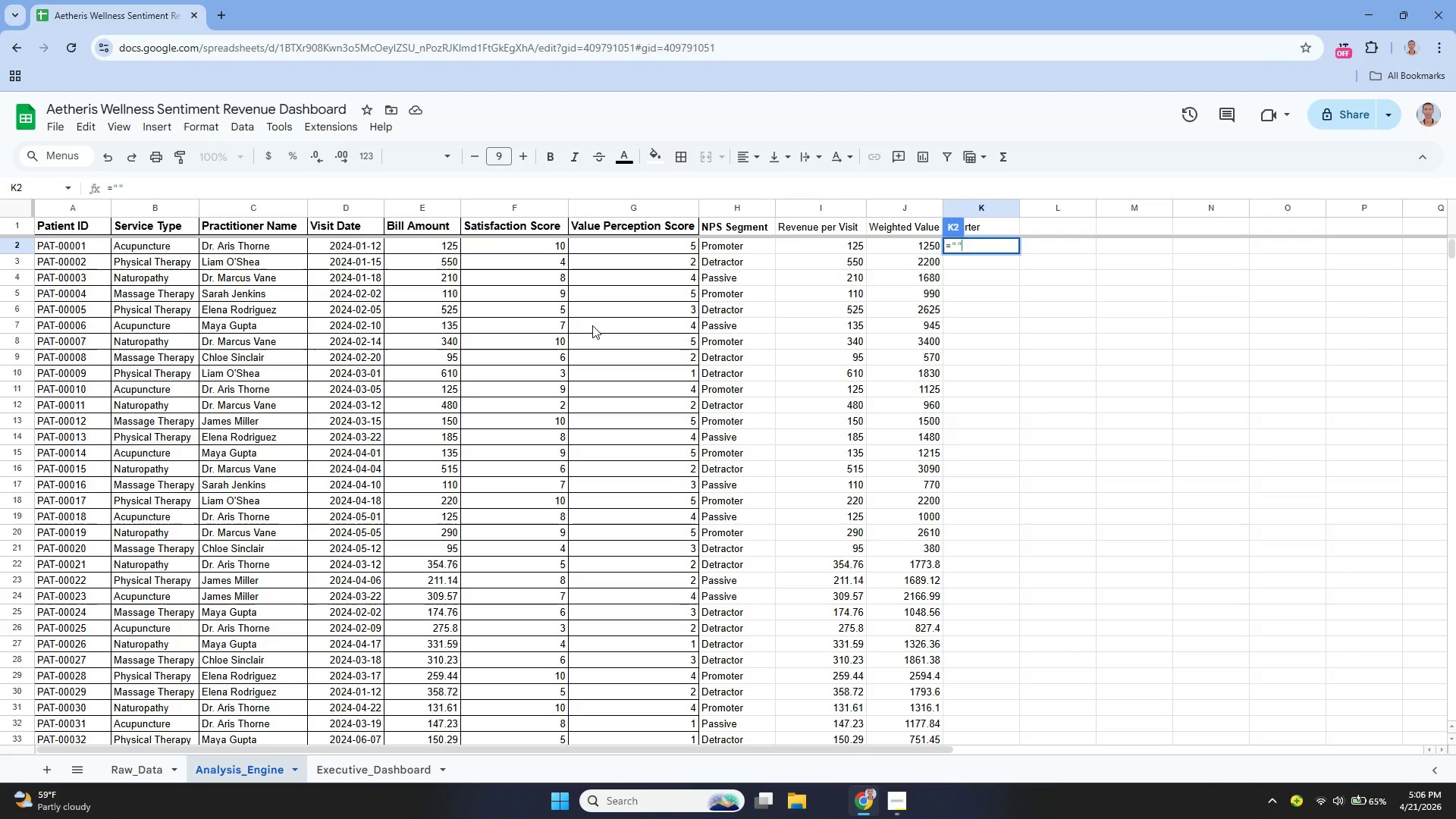 
key(ArrowLeft)
 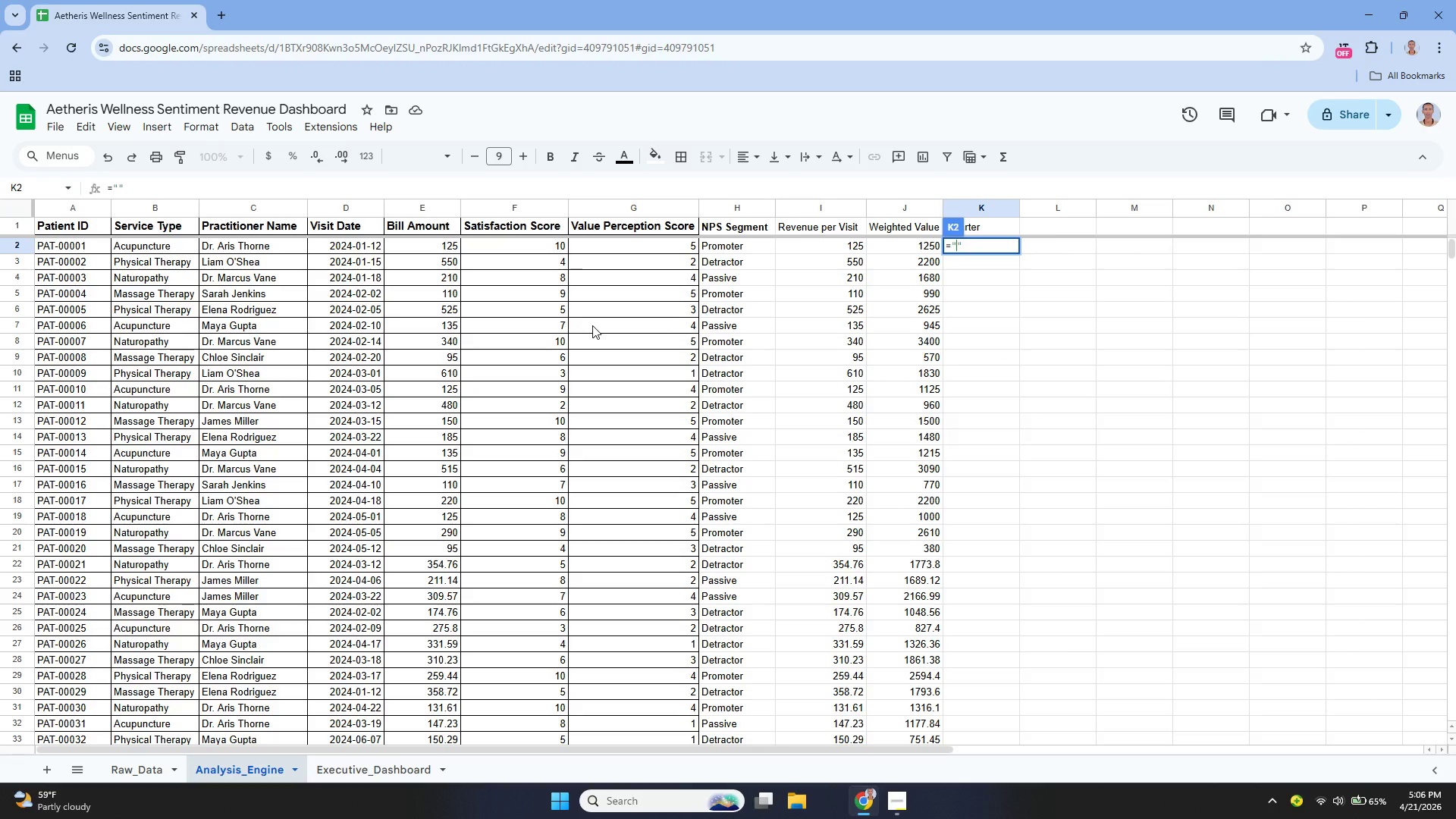 
key(Shift+ShiftLeft)
 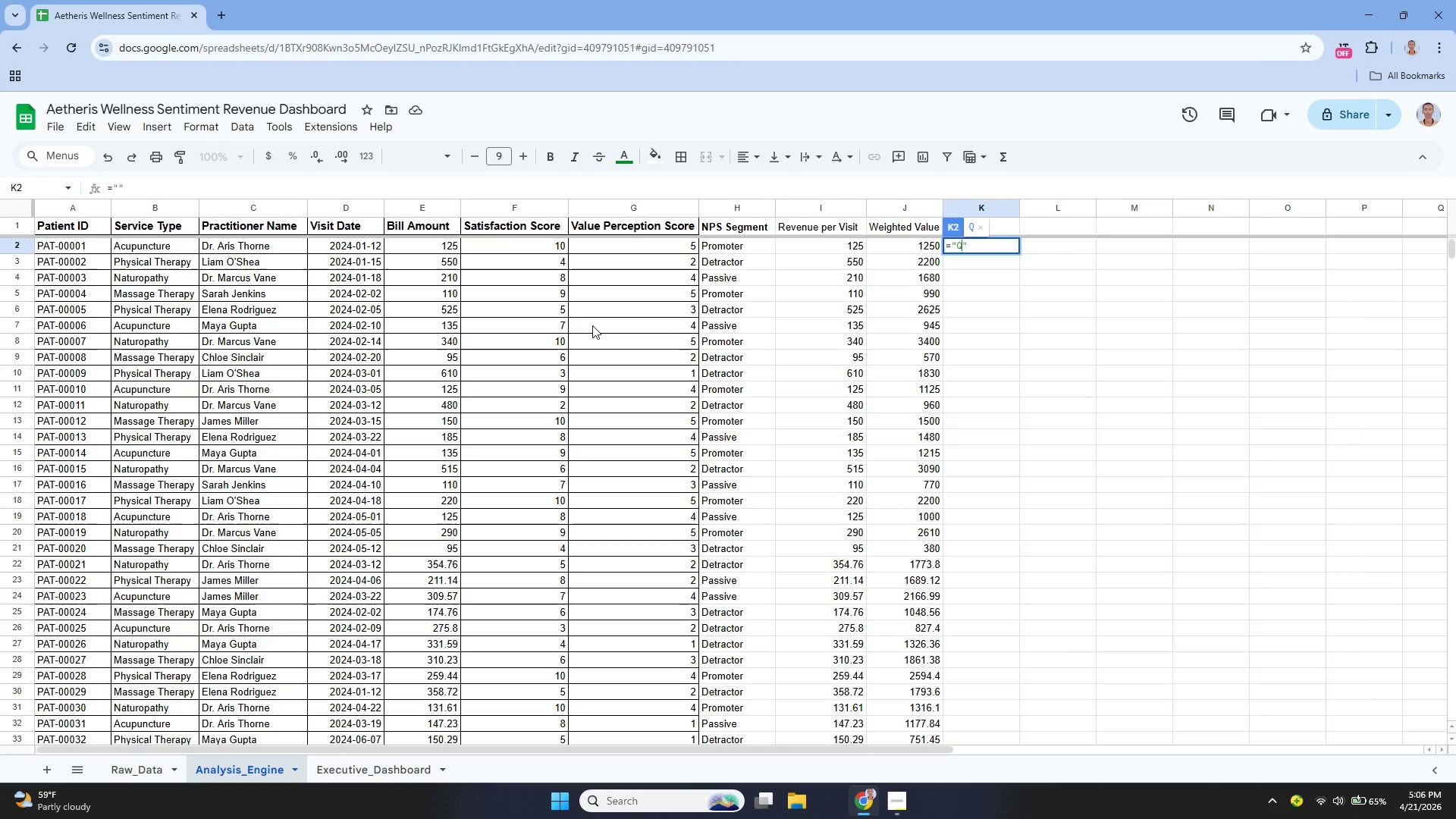 
key(Shift+Q)
 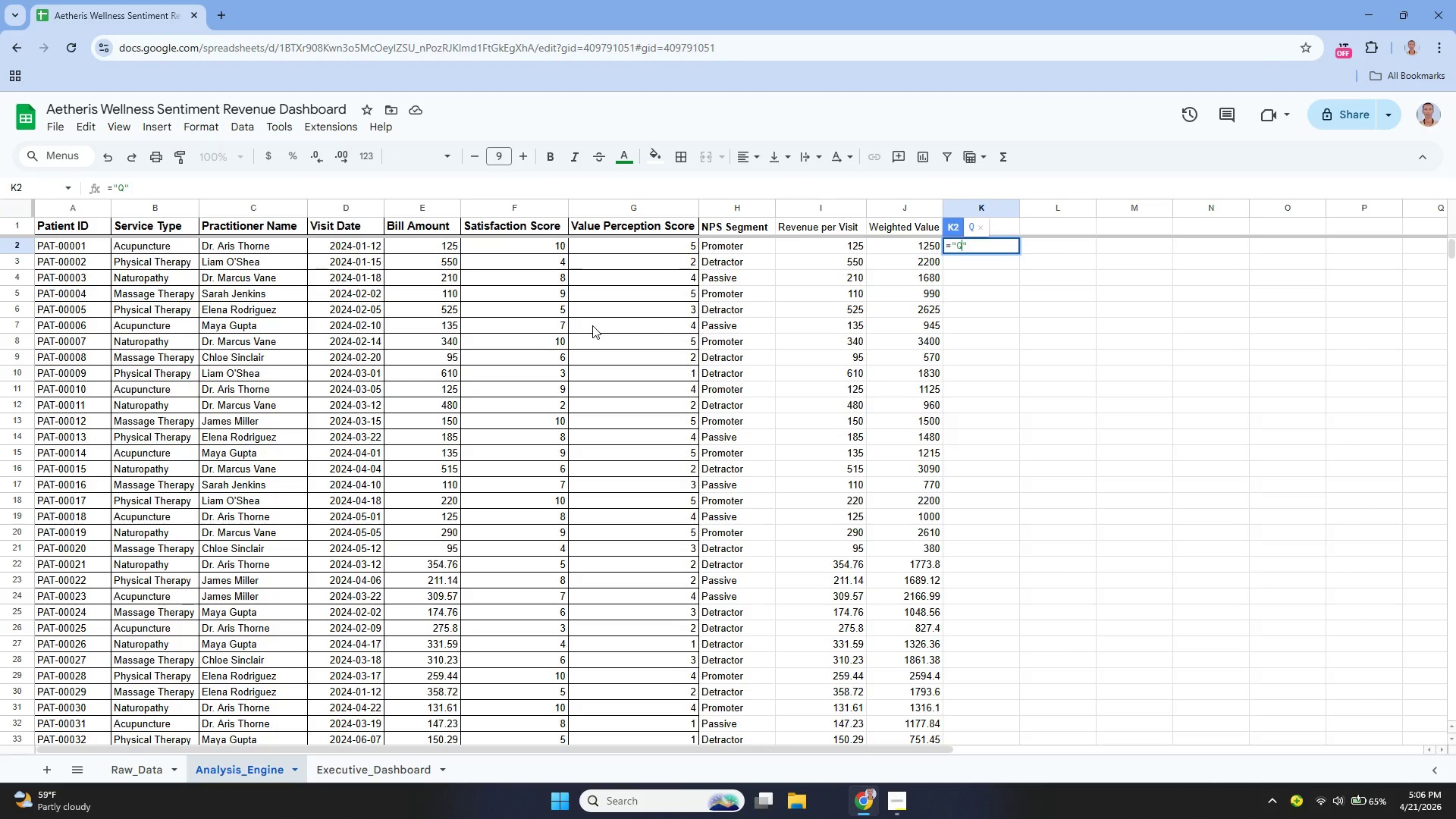 
key(ArrowDown)
 